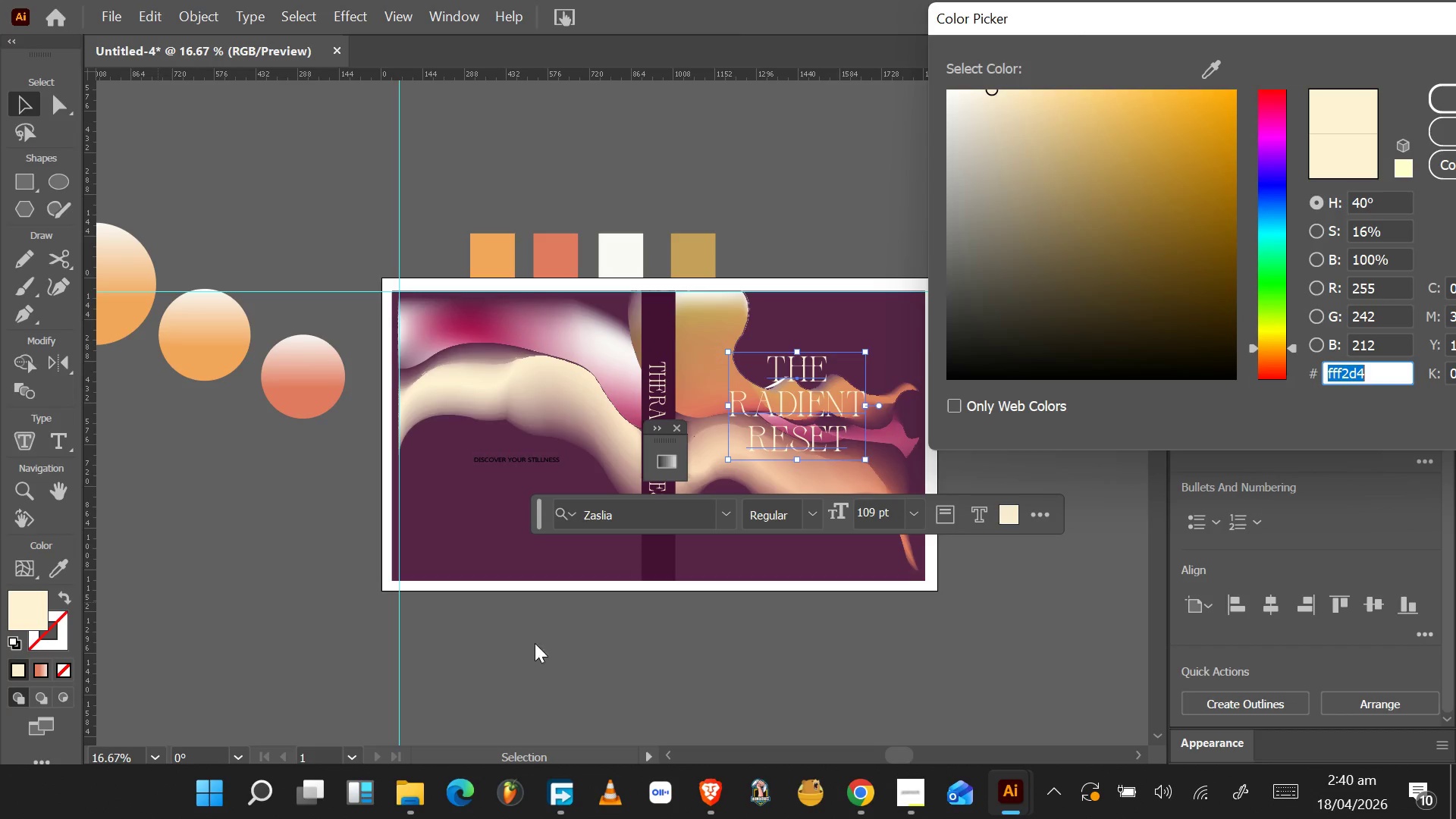 
key(Control+C)
 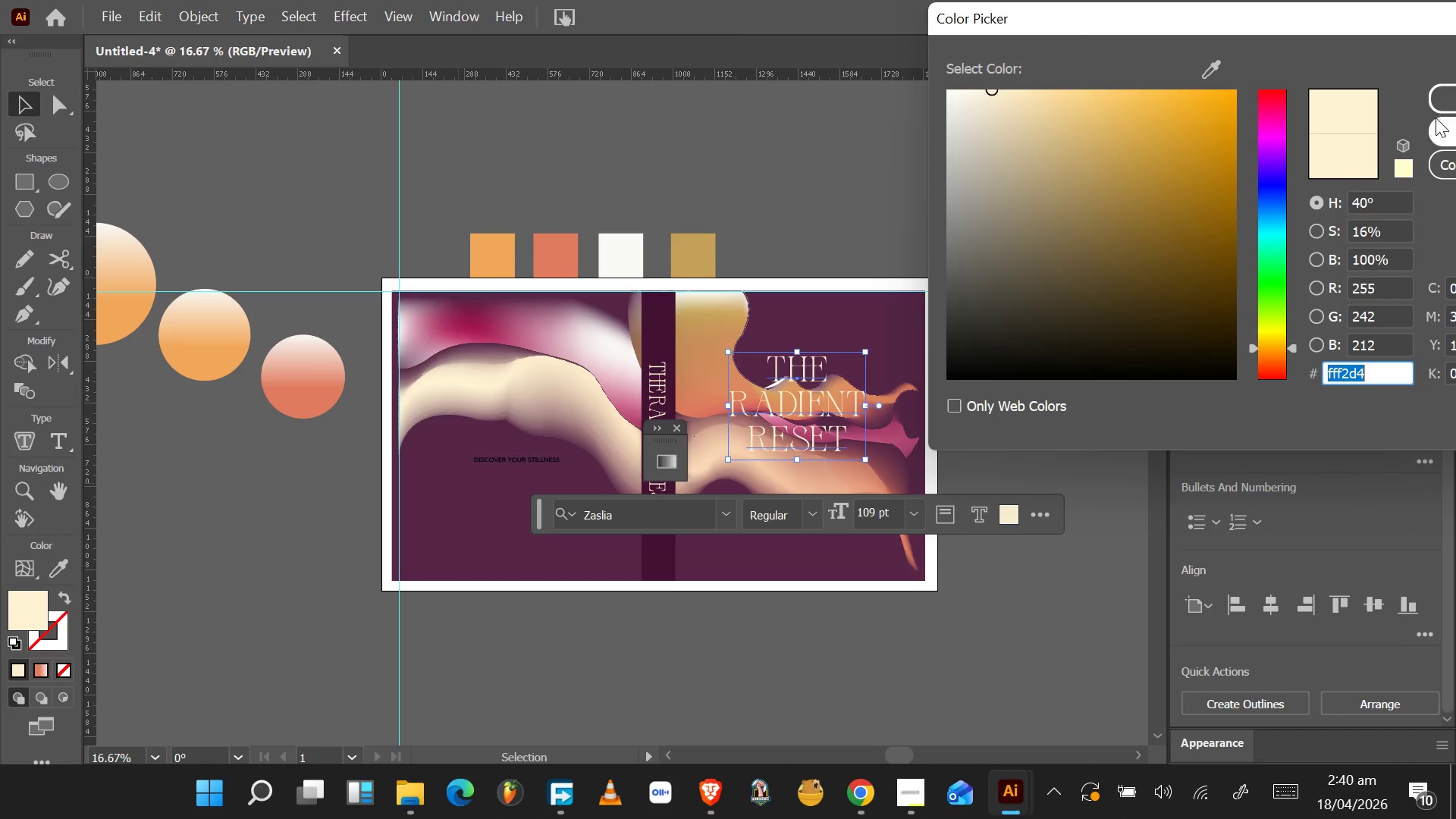 
left_click([1448, 87])
 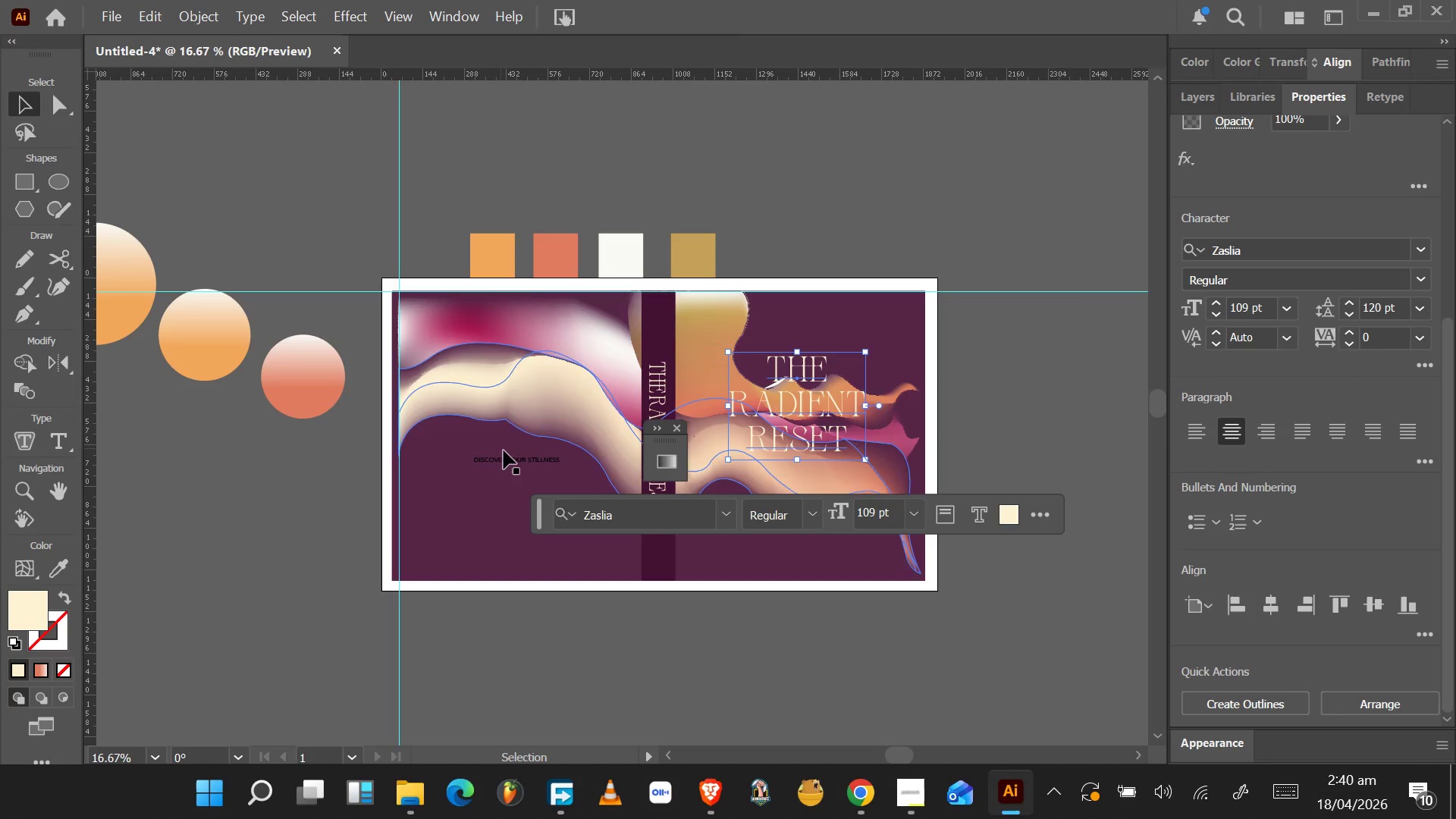 
left_click([510, 460])
 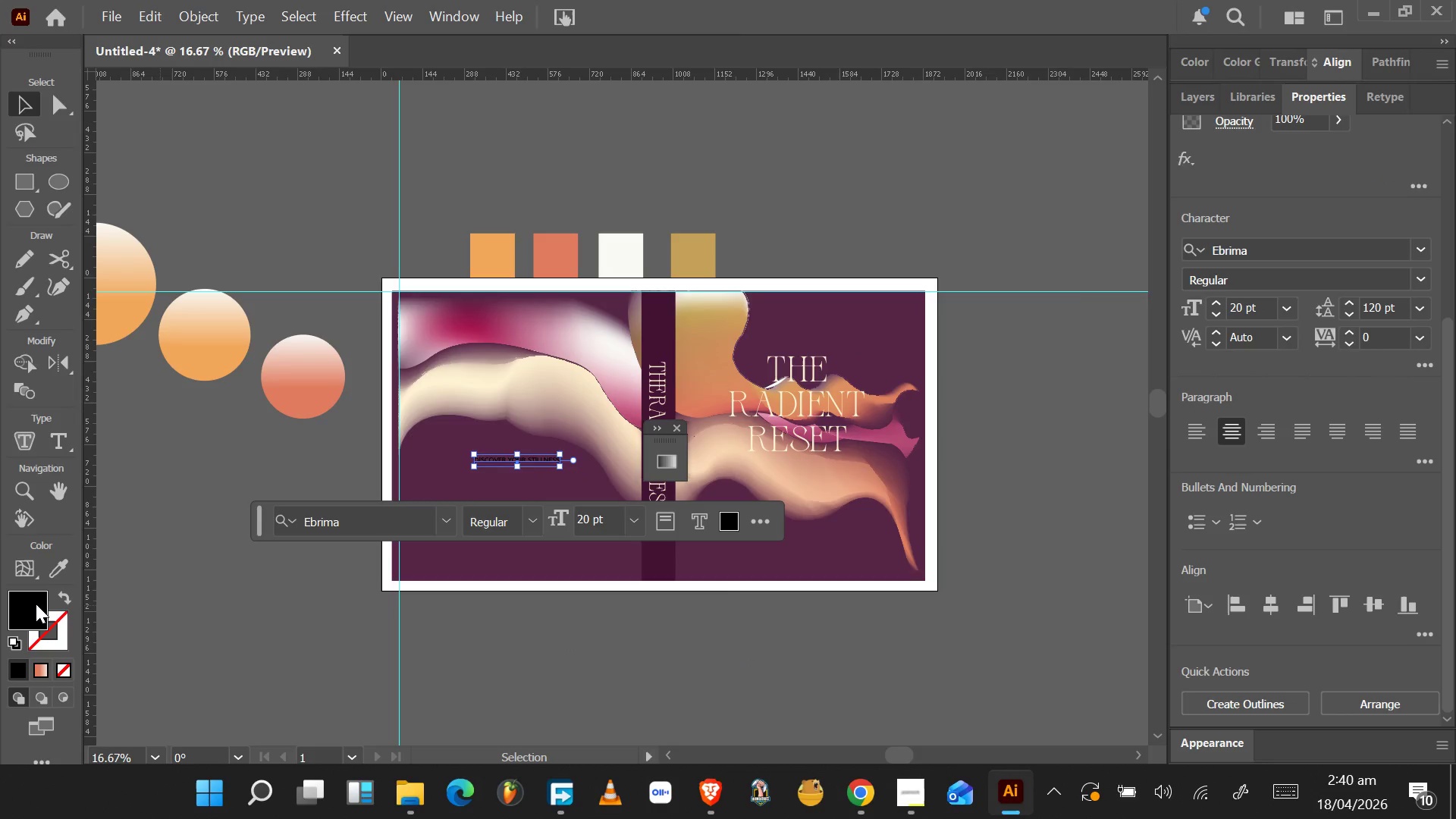 
double_click([33, 601])
 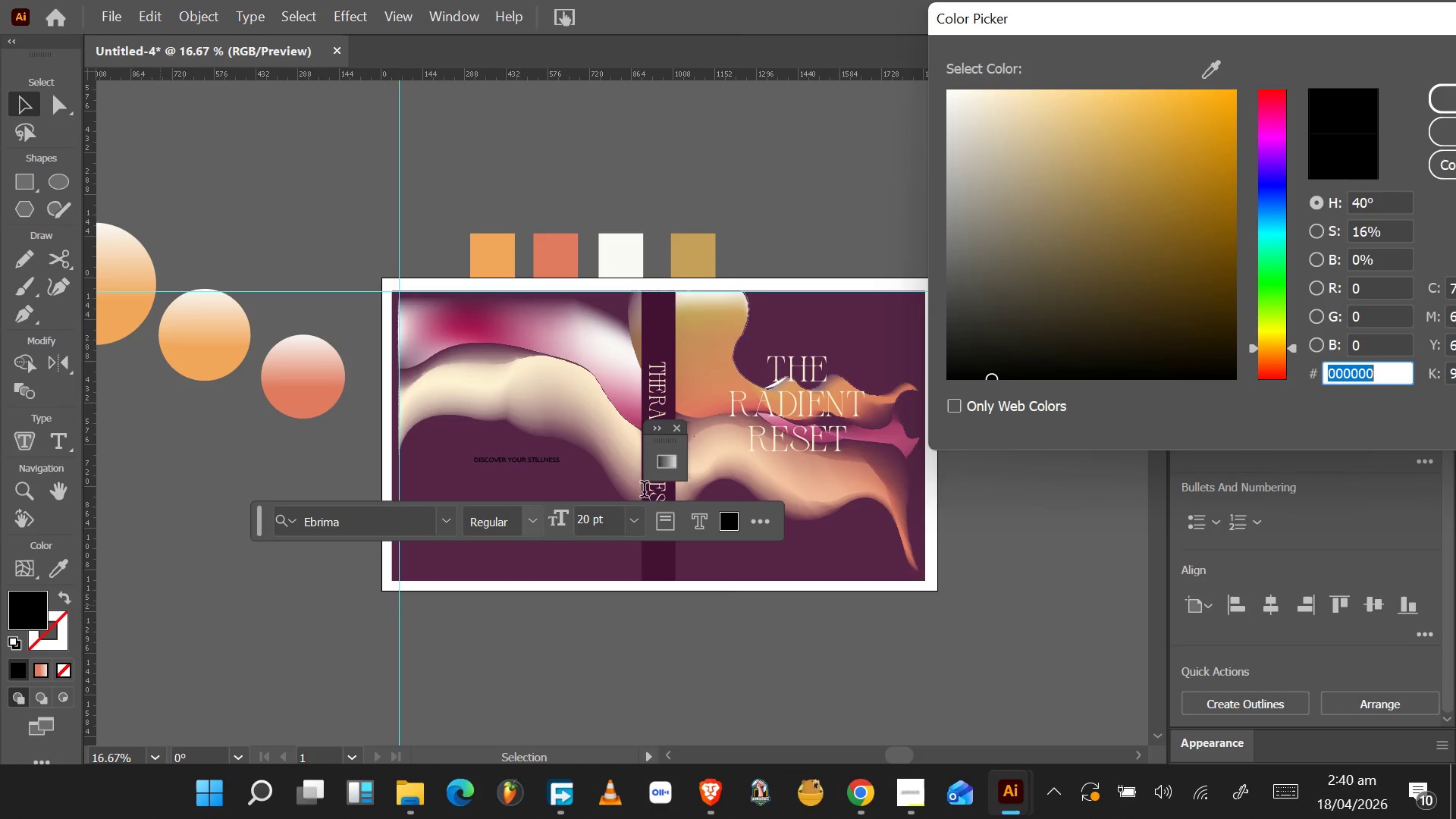 
key(Control+V)
 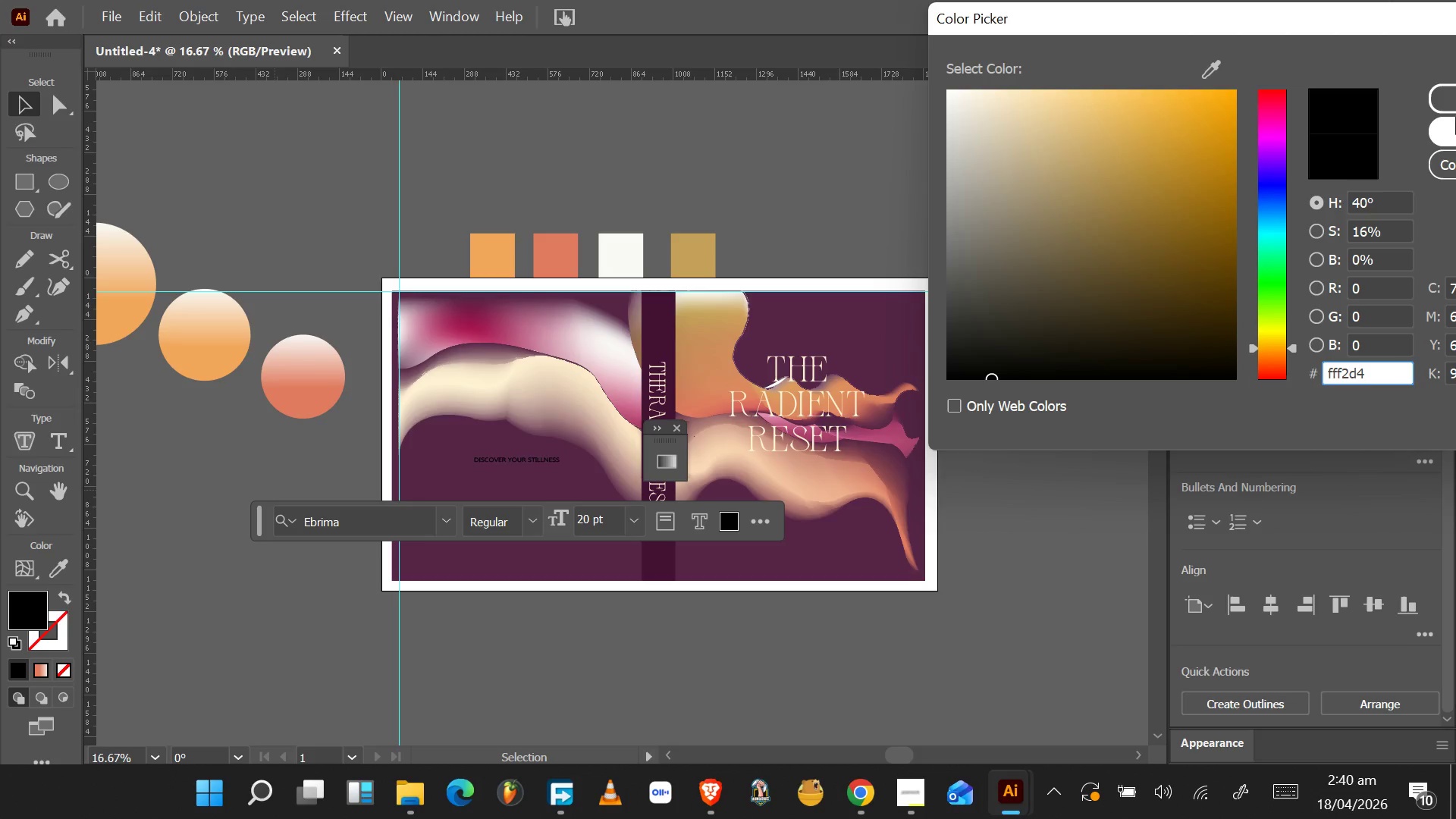 
left_click([1451, 96])
 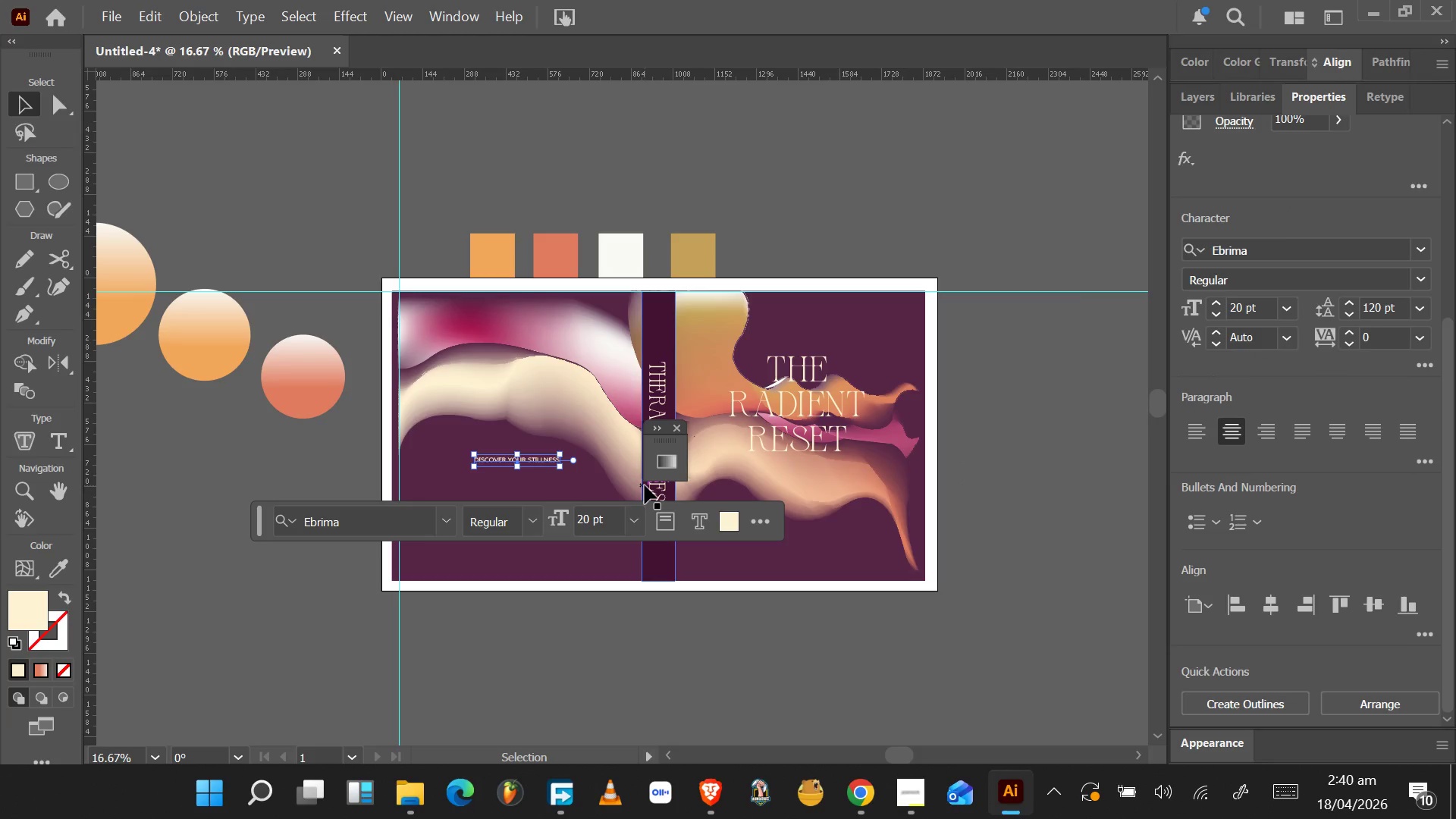 
key(Alt+Tab)
 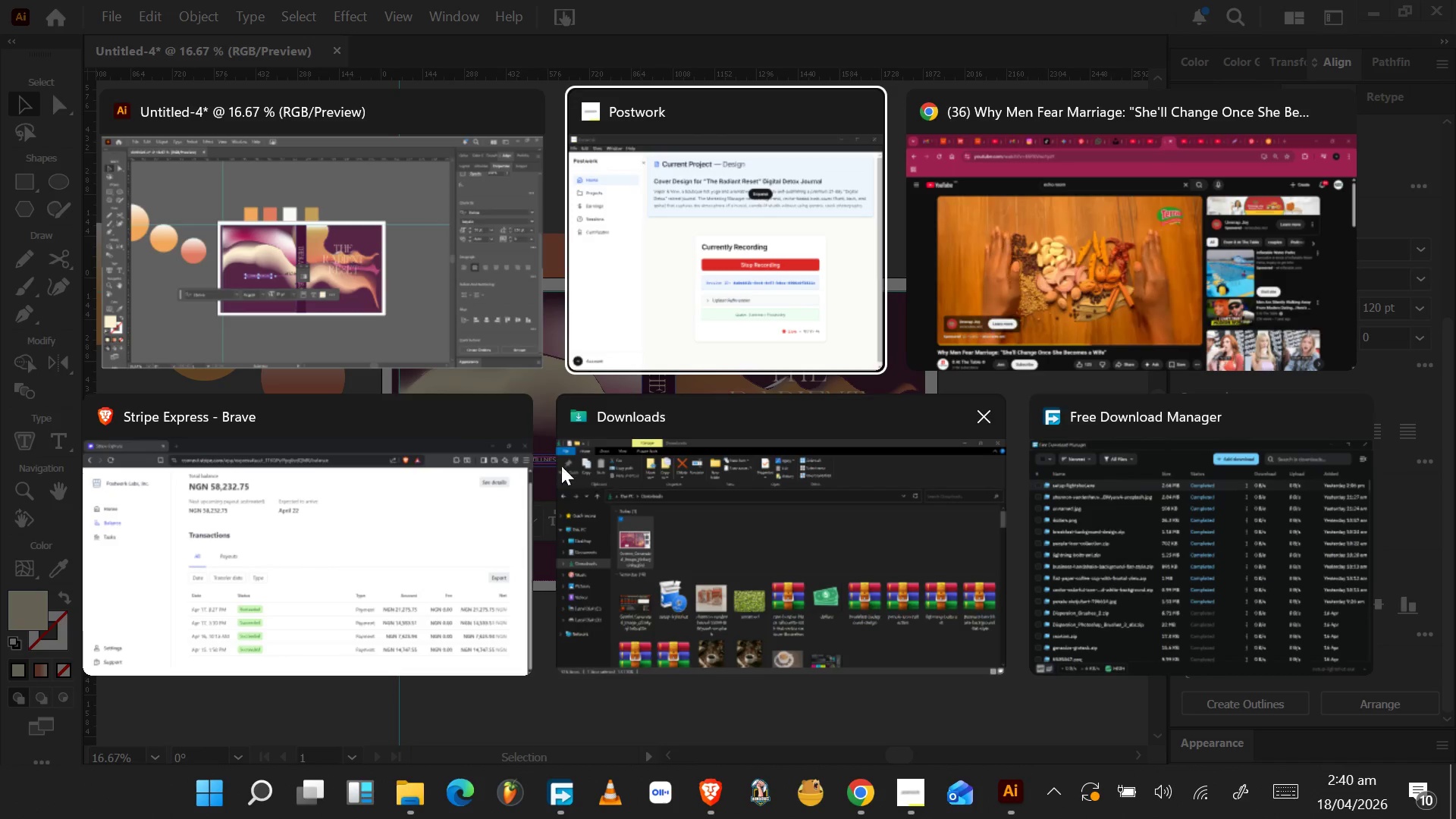 
left_click([372, 314])
 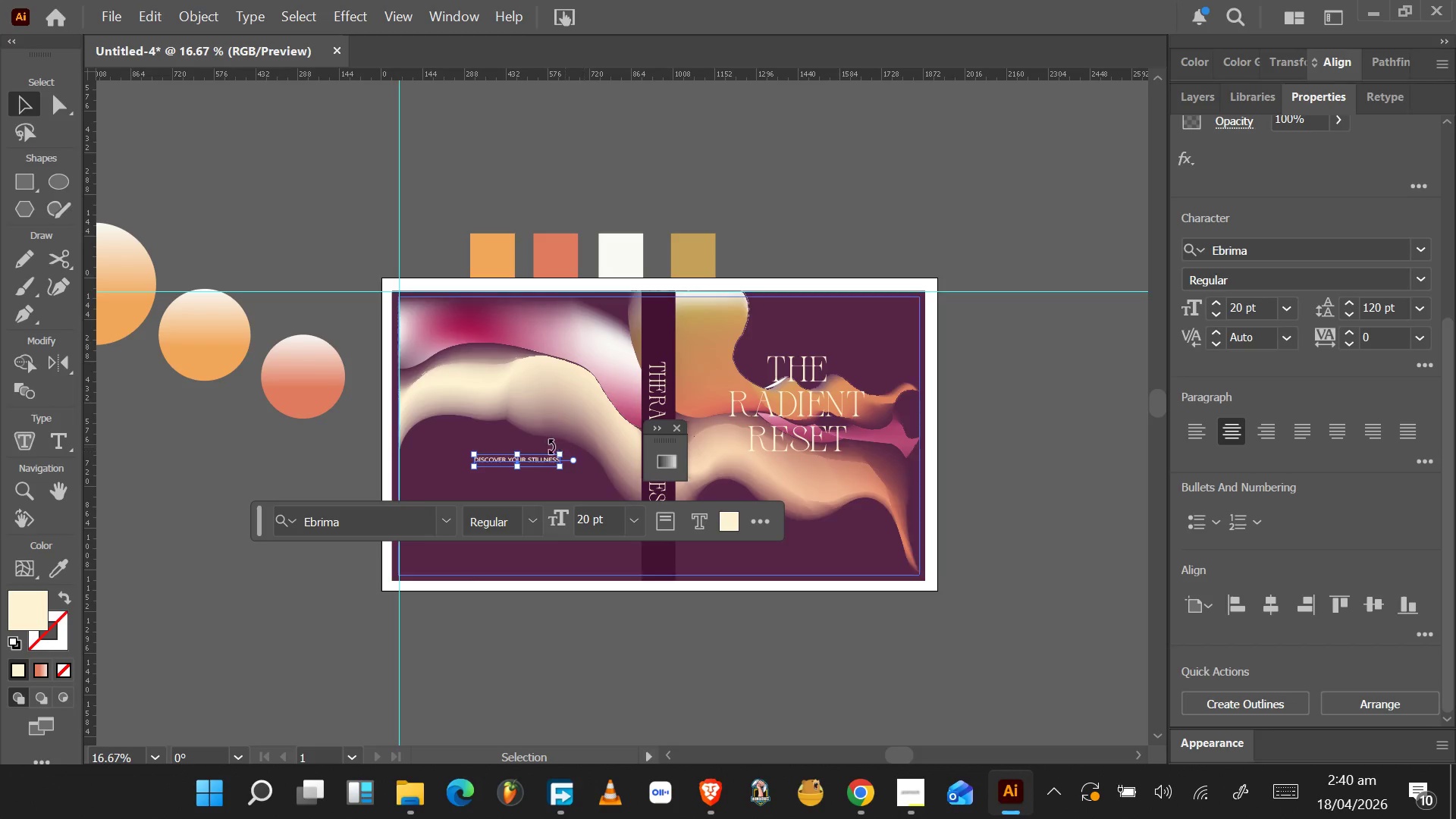 
hold_key(key=AltLeft, duration=1.08)
hold_key(key=AltLeft, duration=0.58)
scroll: coordinate [548, 475], scroll_direction: up, amount: 6.0
 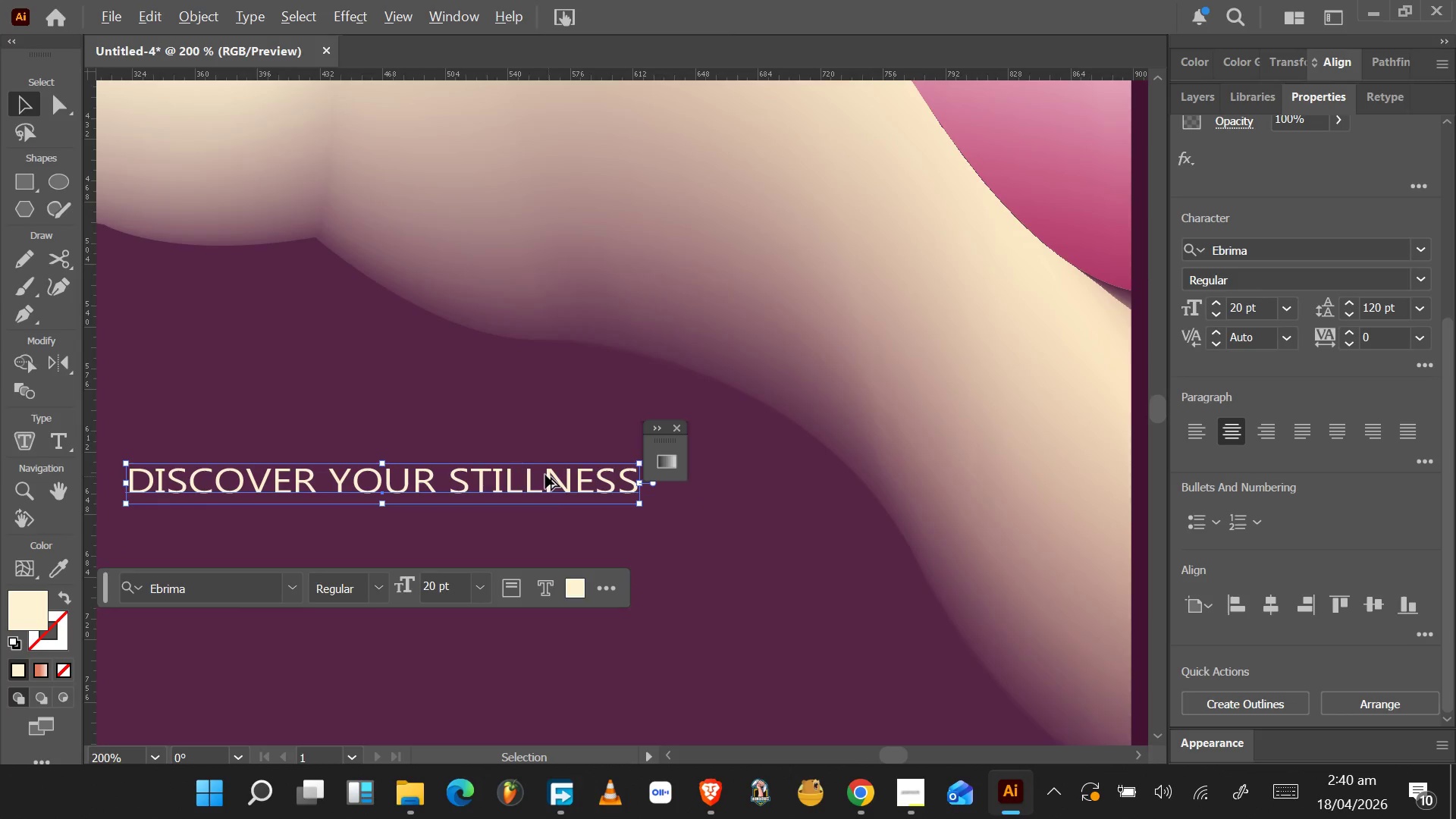 
left_click_drag(start_coordinate=[538, 482], to_coordinate=[551, 435])
 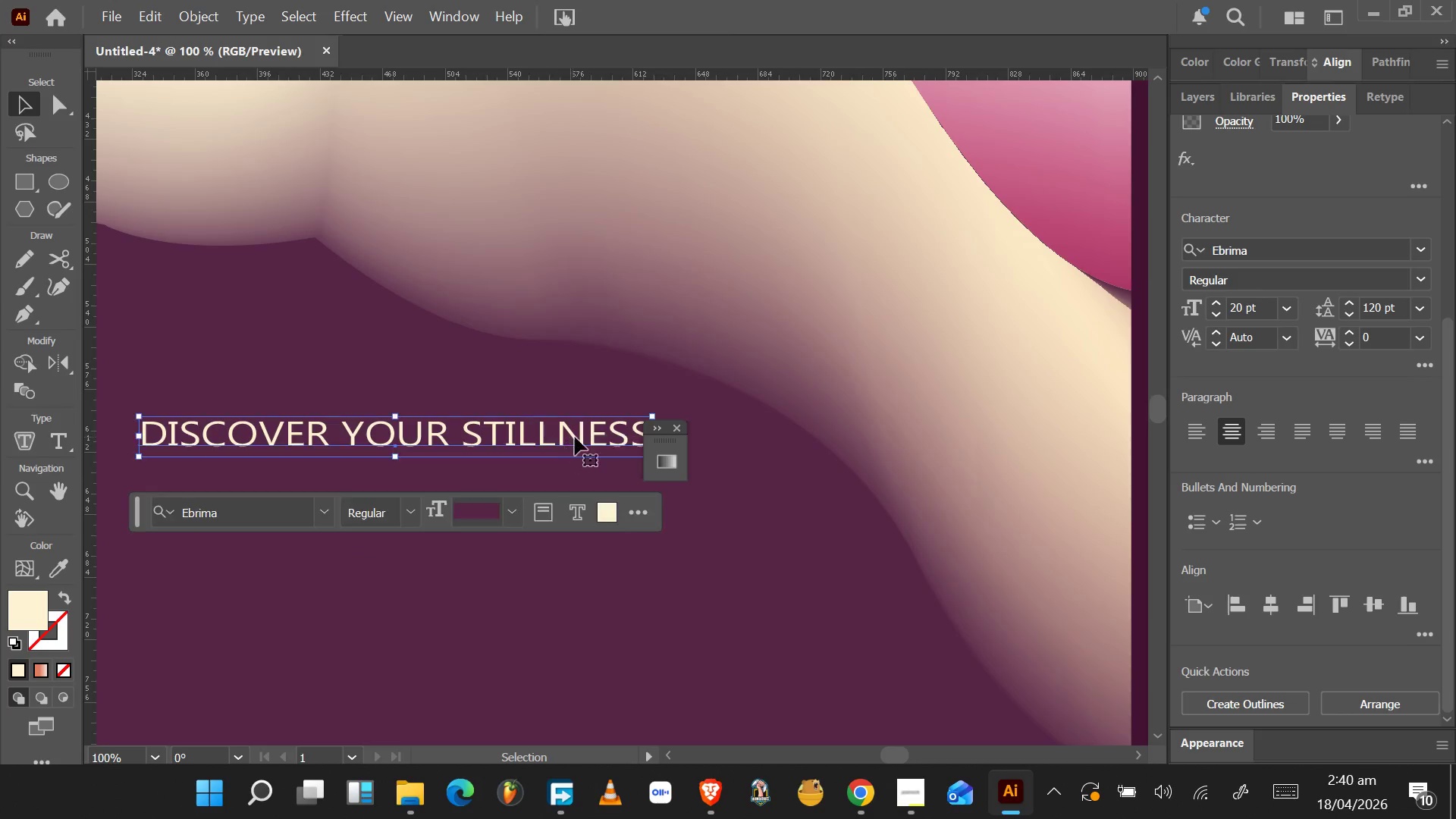 
hold_key(key=AltLeft, duration=0.81)
scroll: coordinate [575, 437], scroll_direction: down, amount: 3.0
 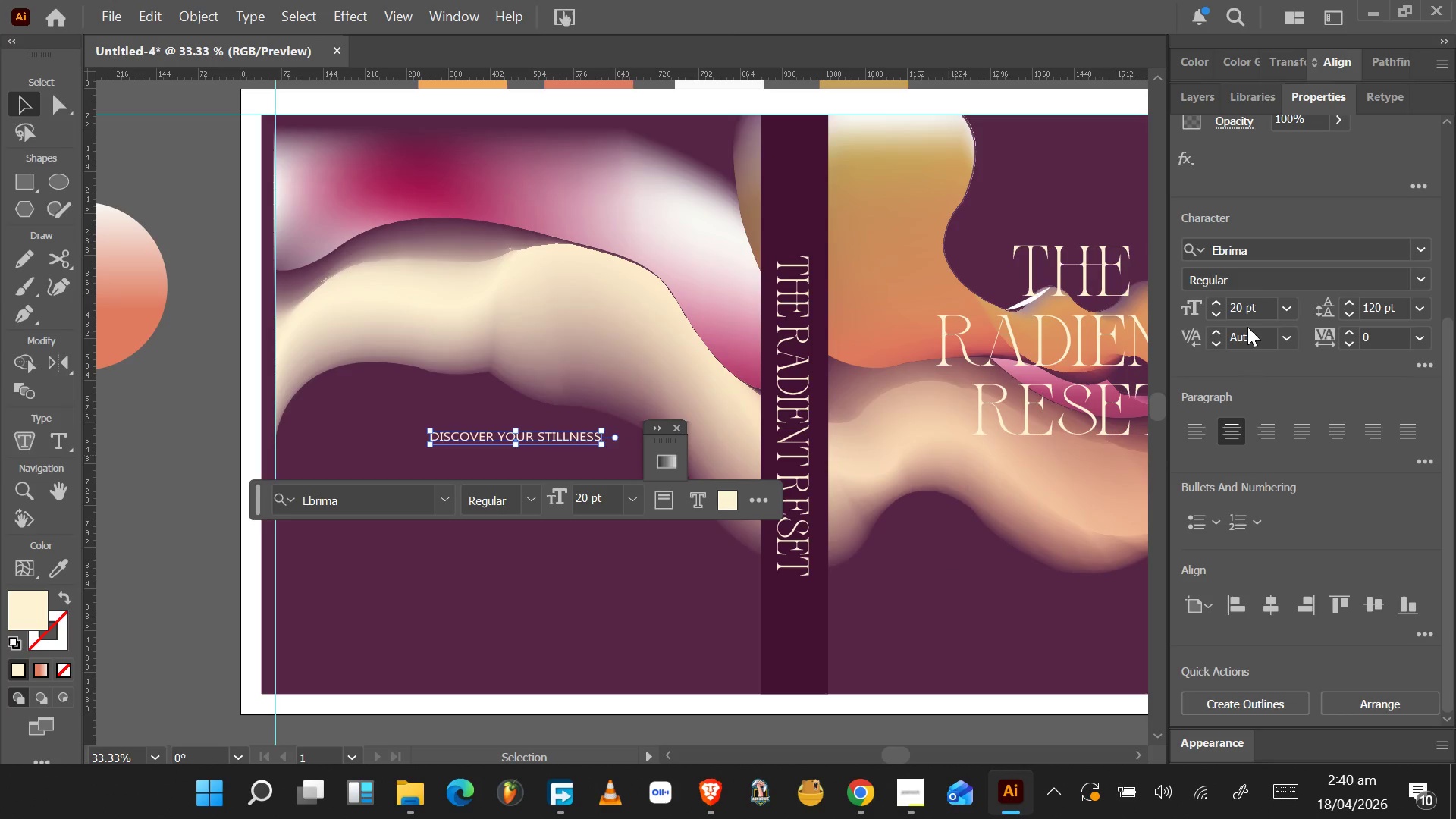 
double_click([1218, 303])
 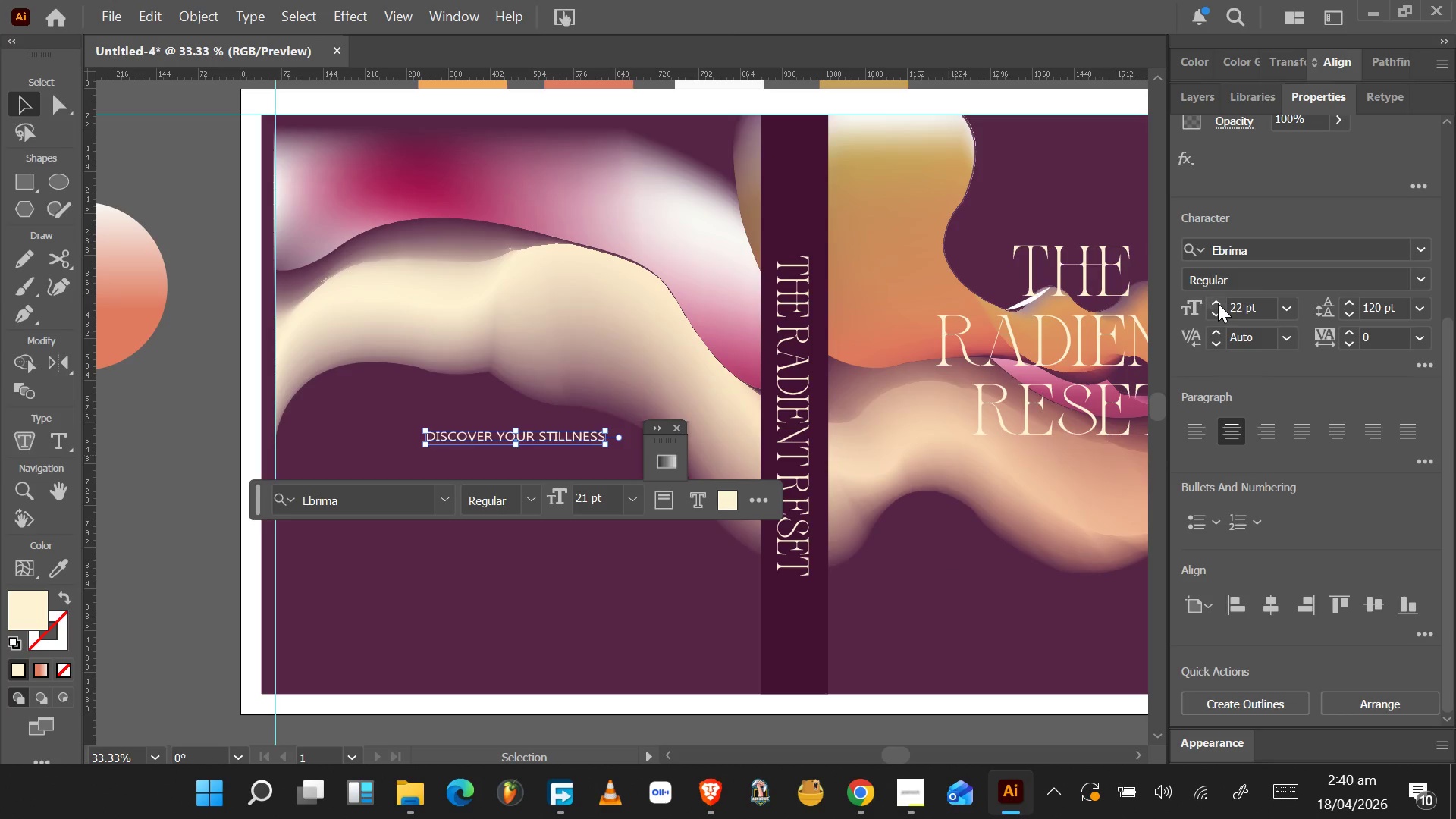 
key(Alt+Tab)
 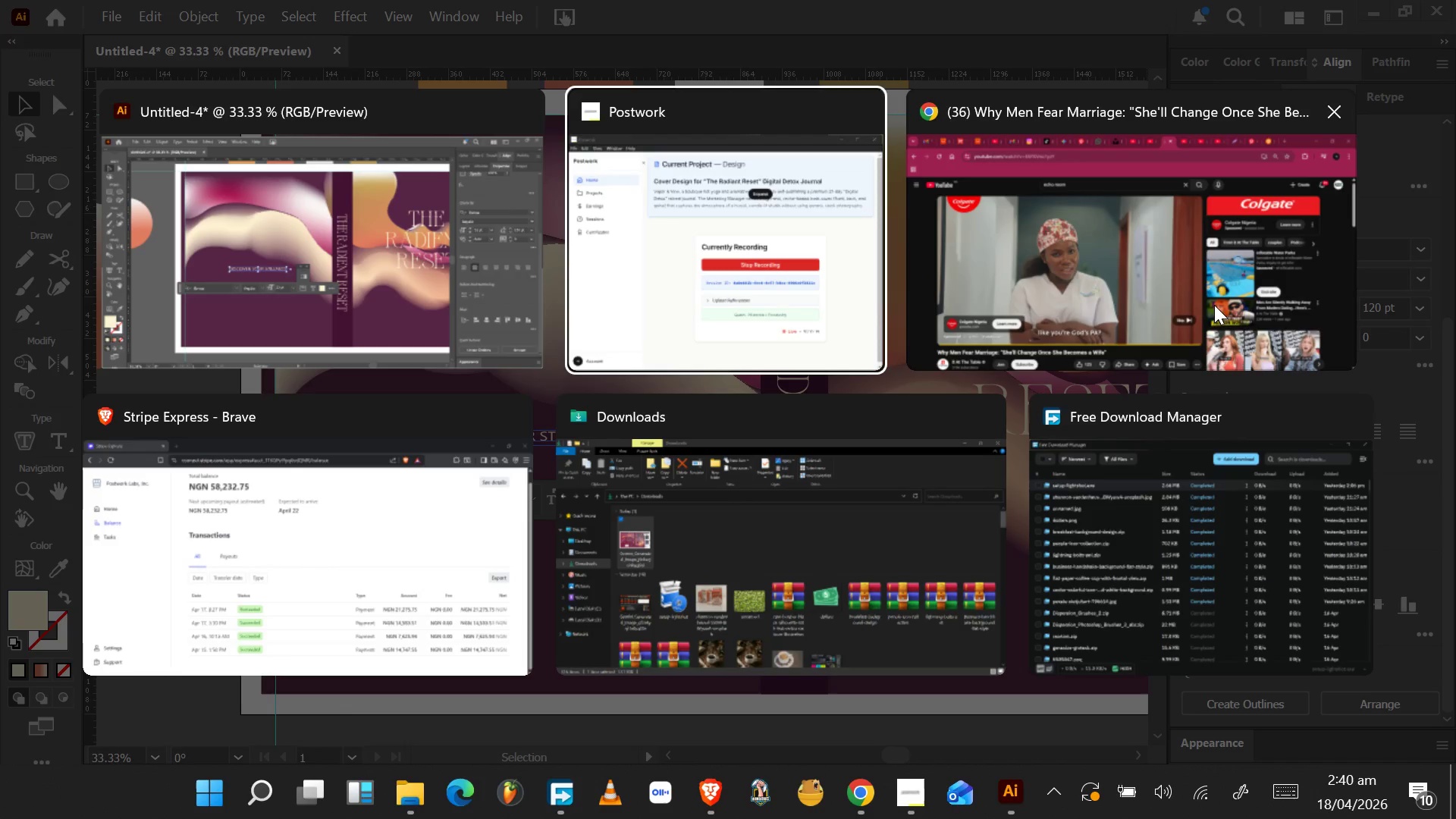 
key(Alt+Tab)
 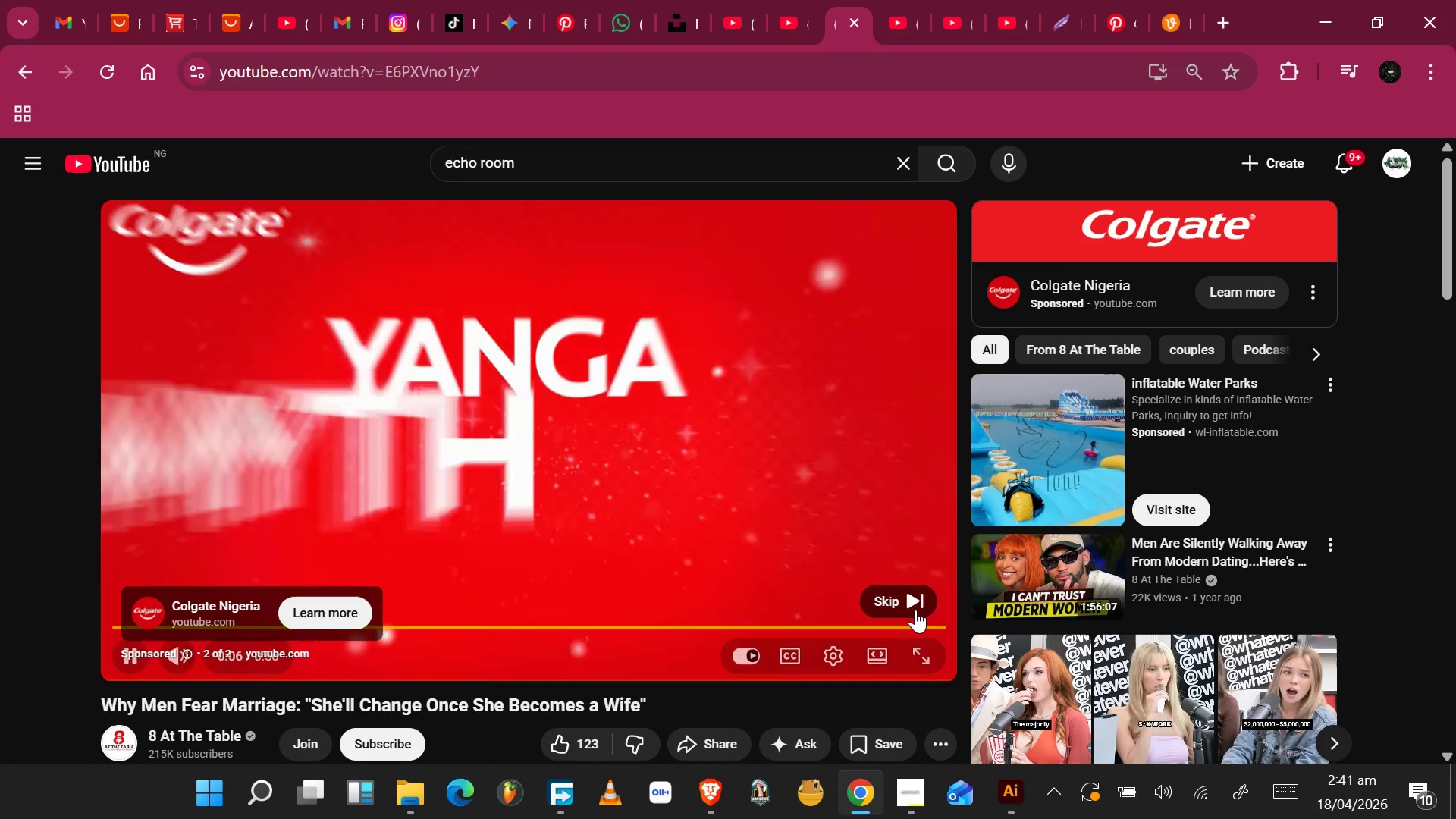 
left_click([914, 607])
 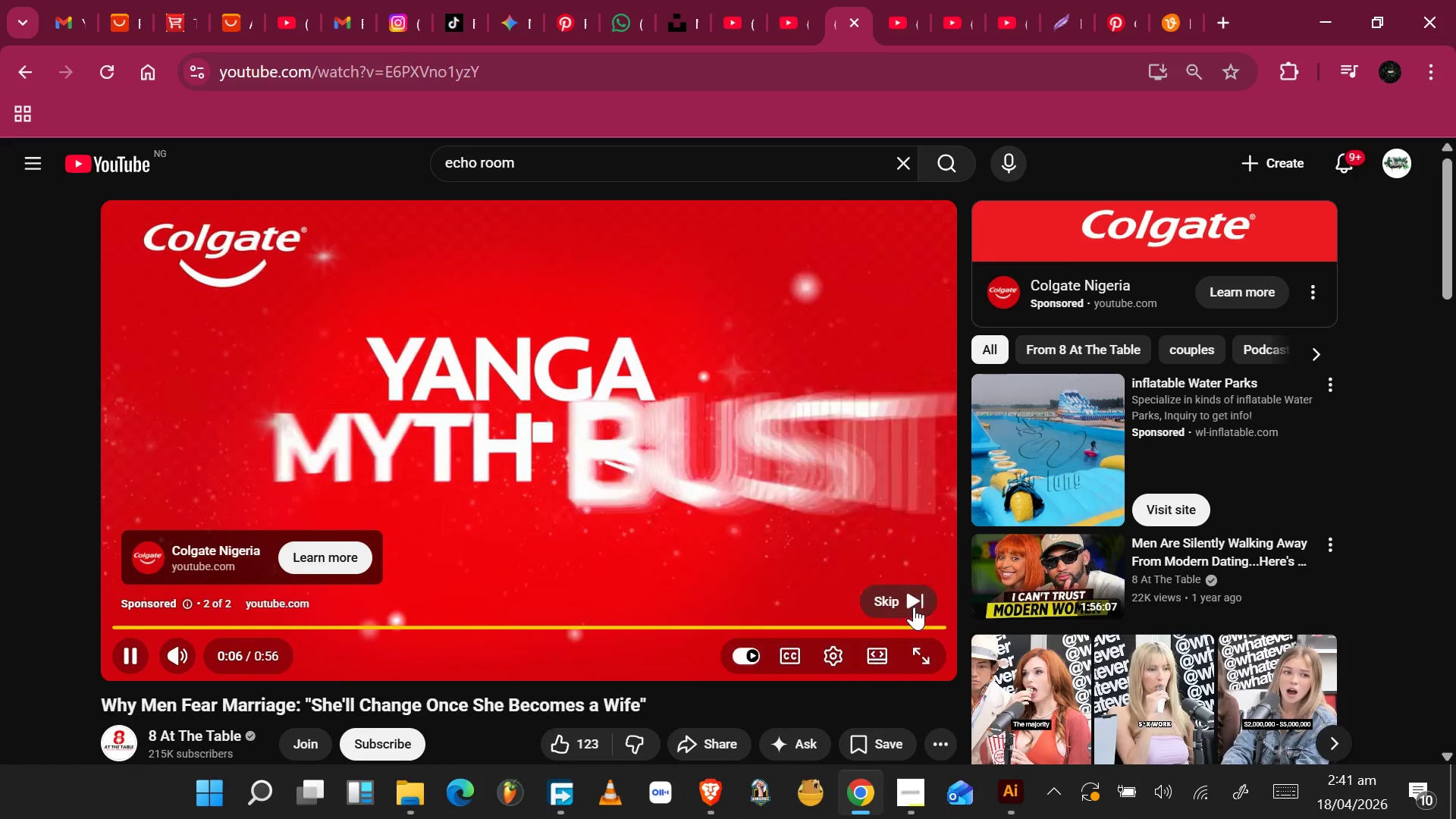 
hold_key(key=AltLeft, duration=0.31)
 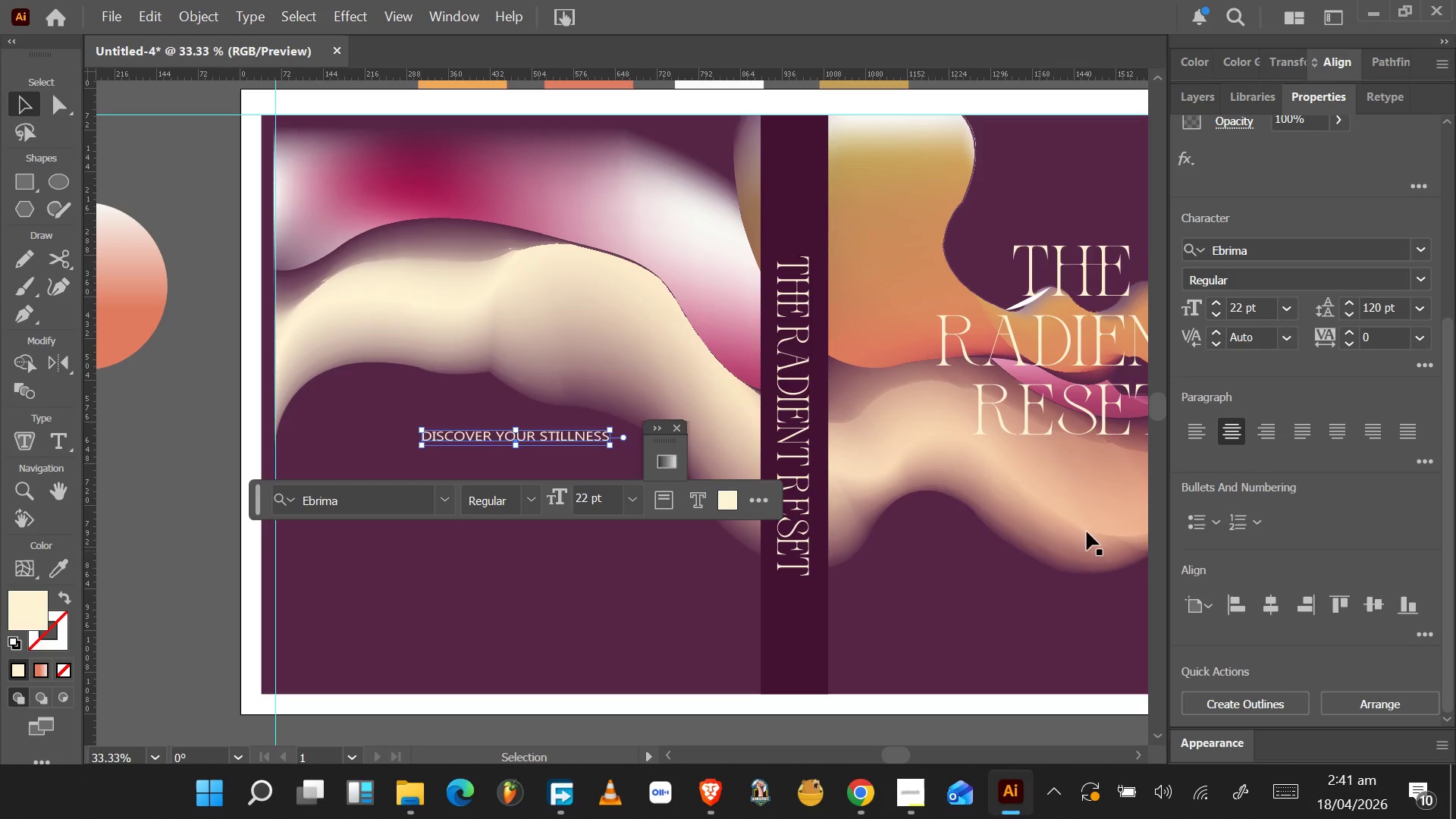 
double_click([1219, 303])
 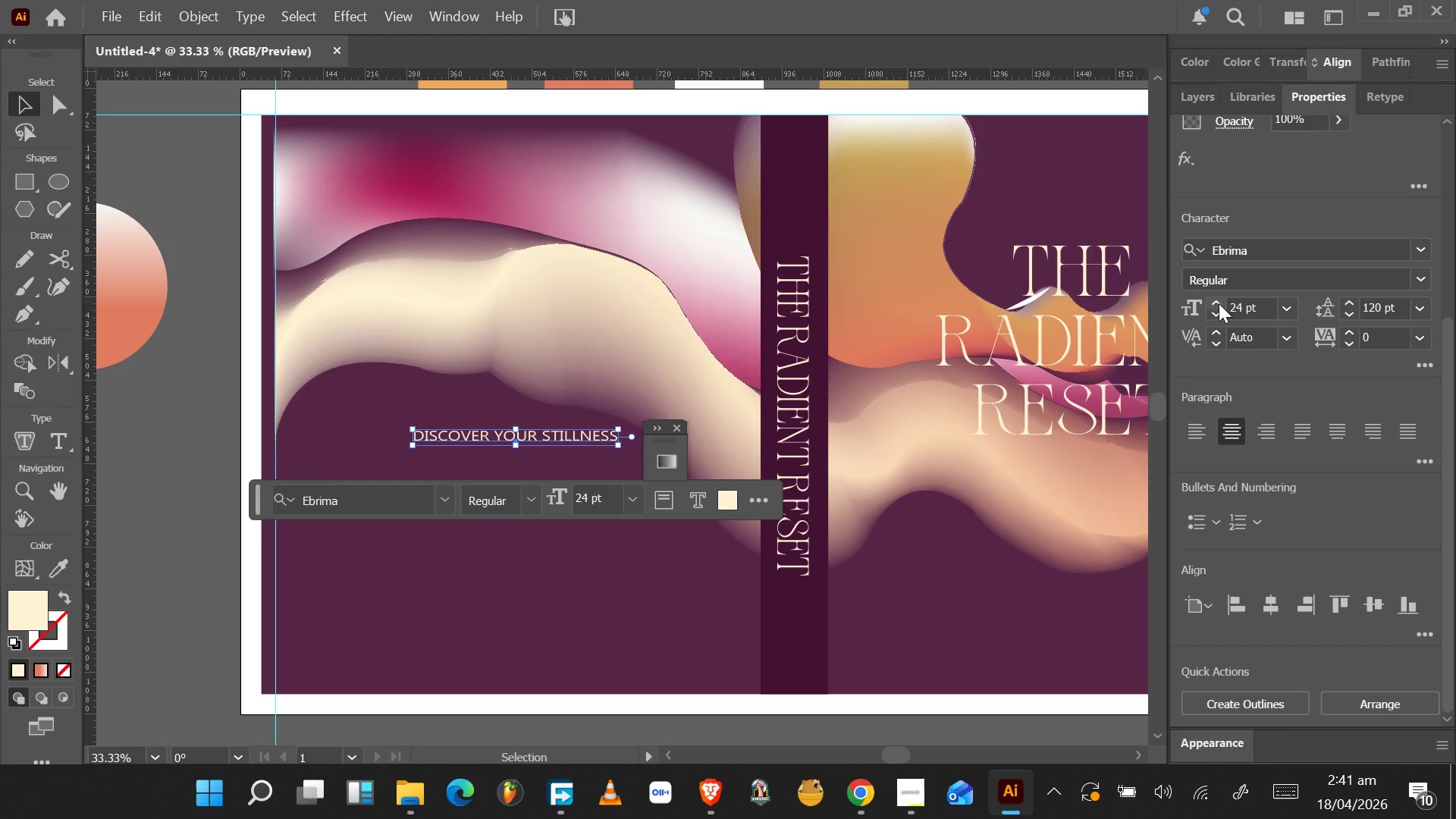 
triple_click([1219, 303])
 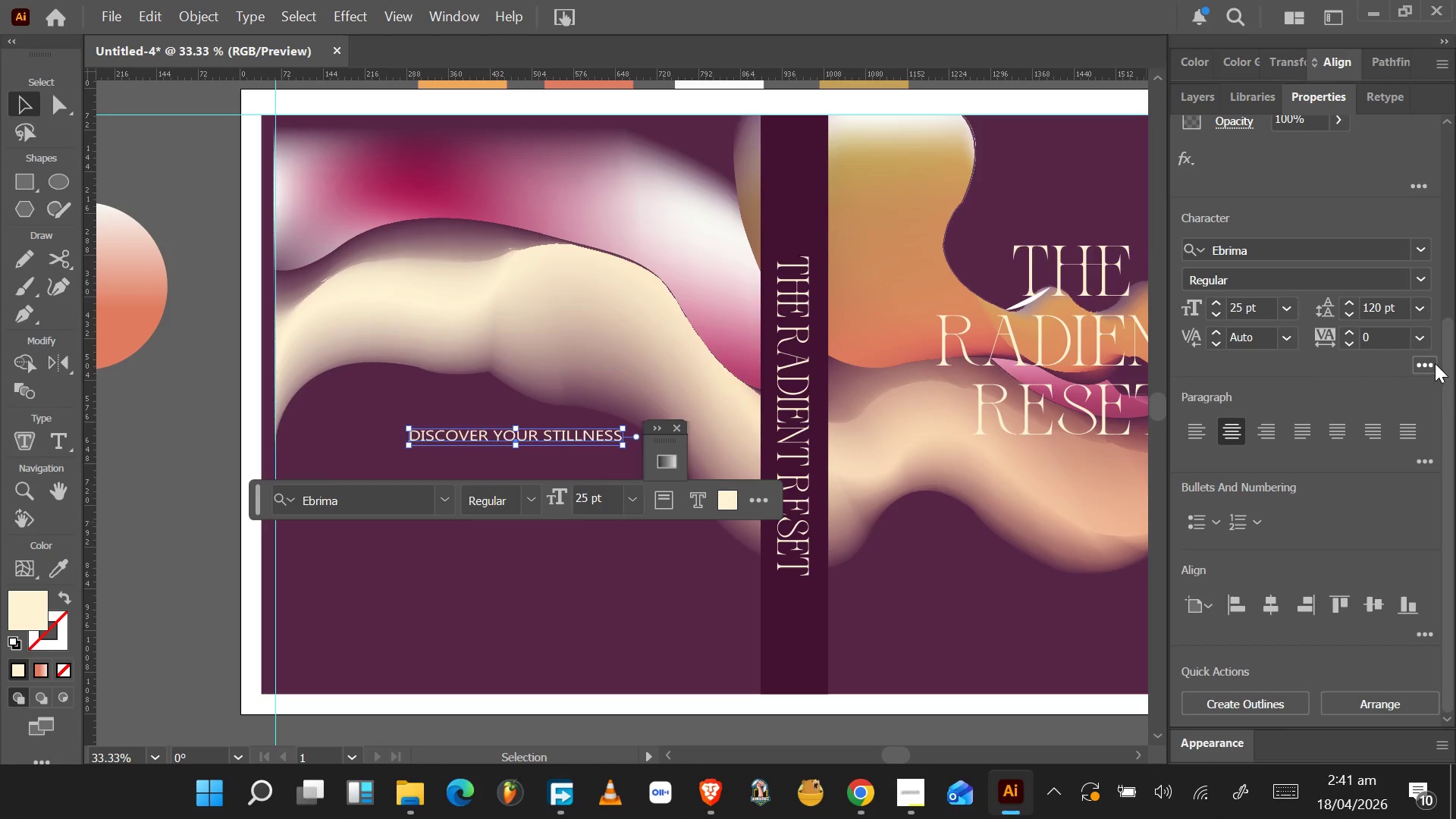 
left_click([1426, 368])
 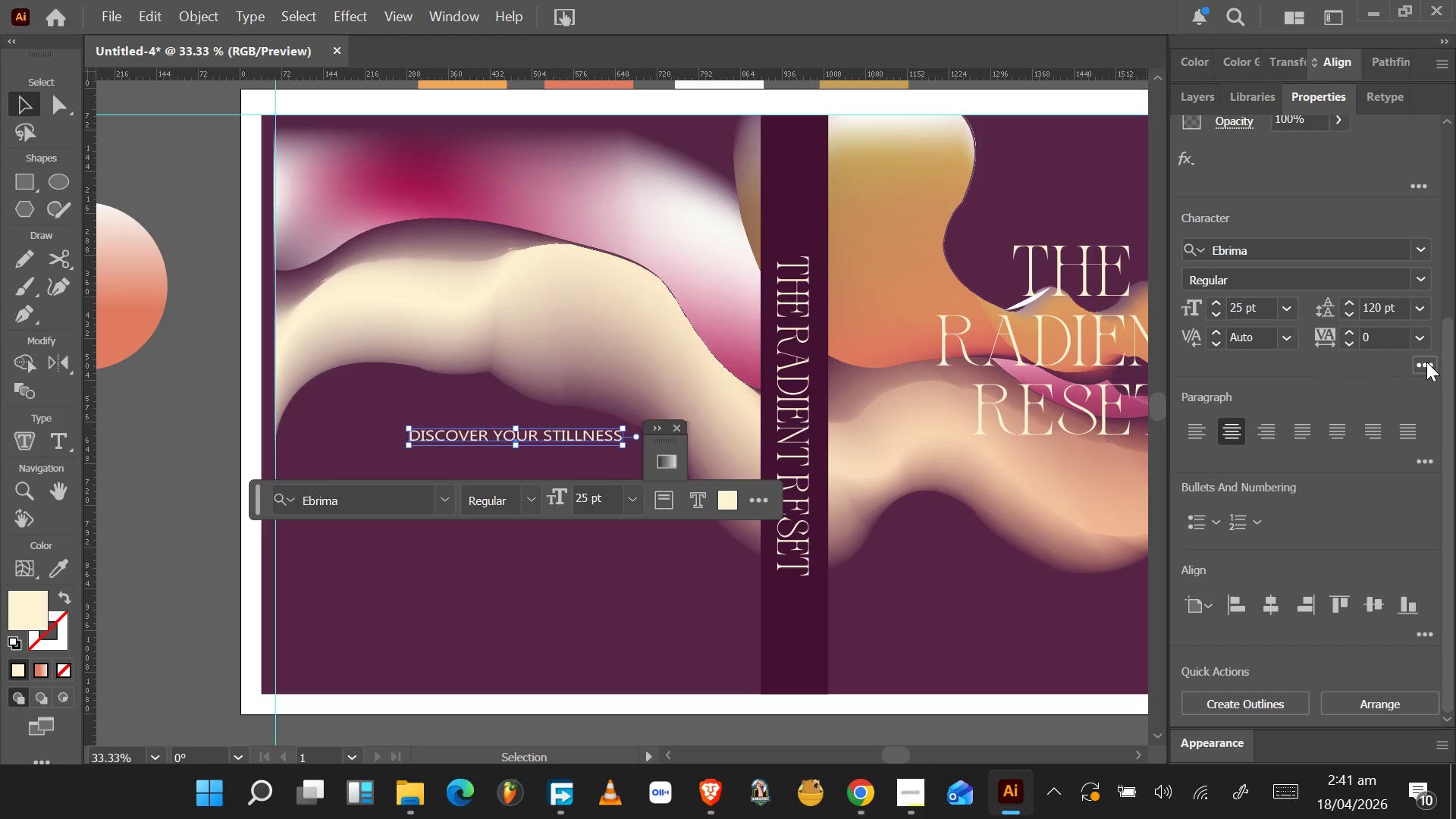 
left_click([1425, 362])
 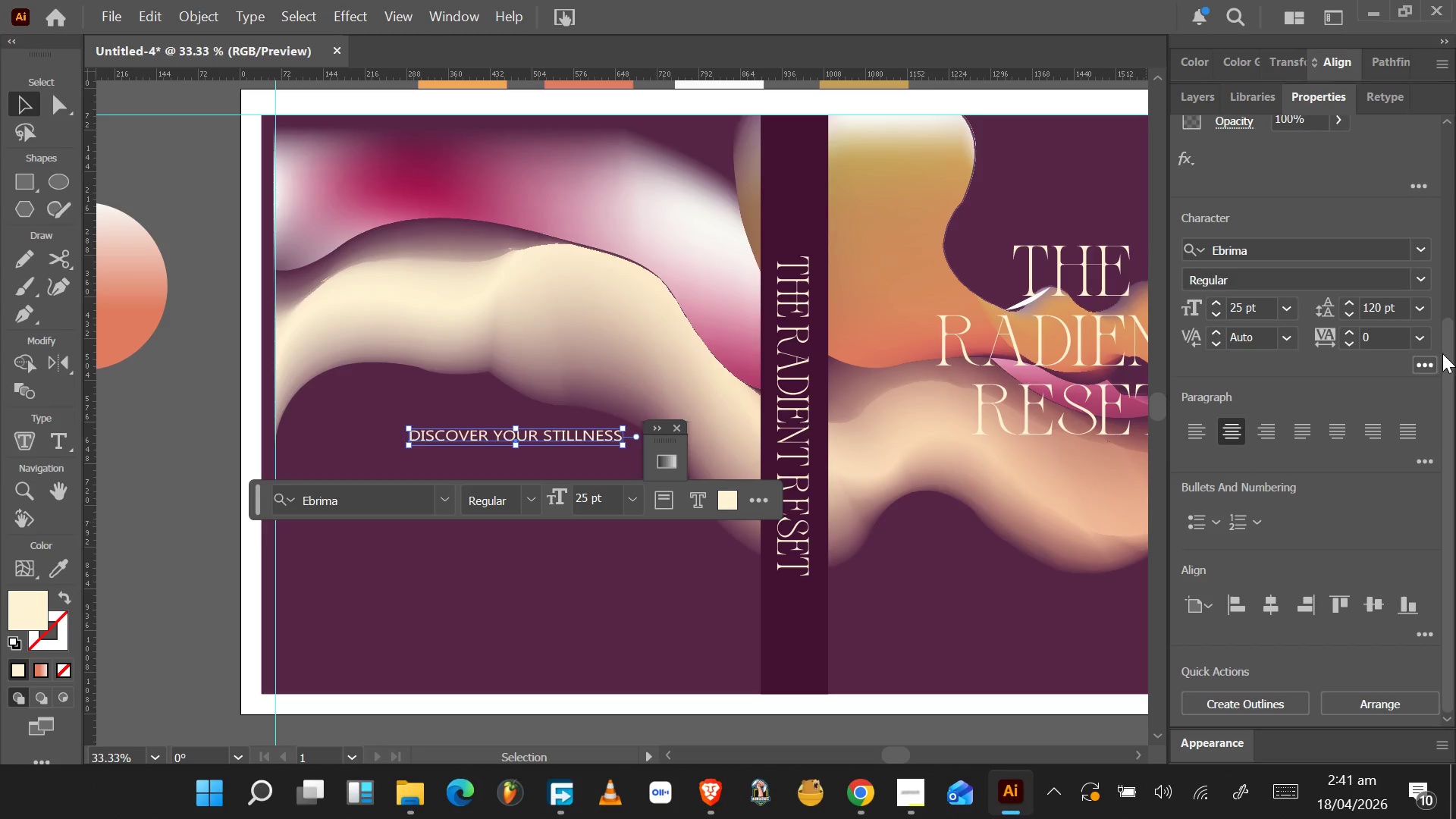 
left_click_drag(start_coordinate=[1448, 351], to_coordinate=[1450, 378])
 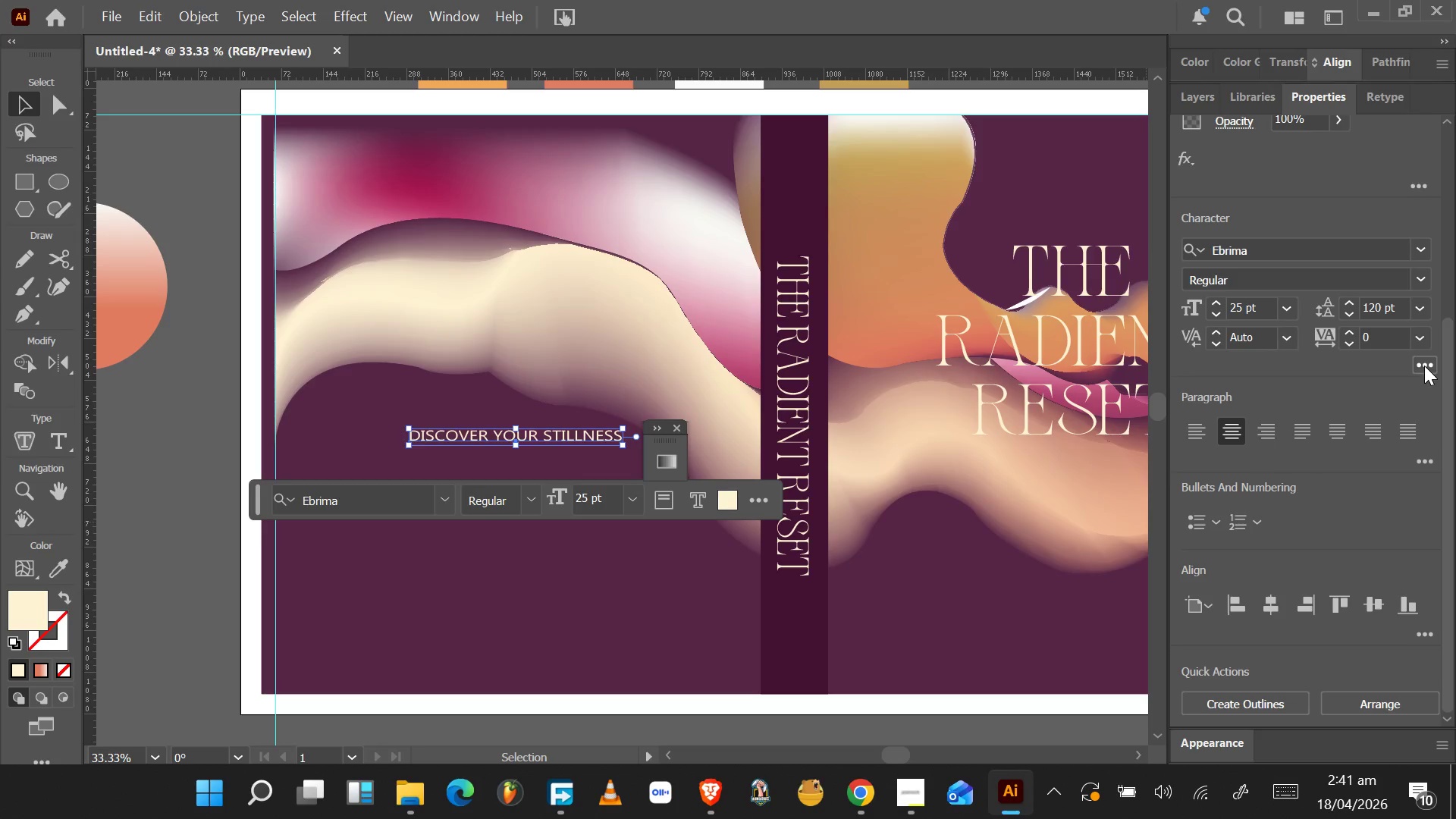 
left_click([1424, 364])
 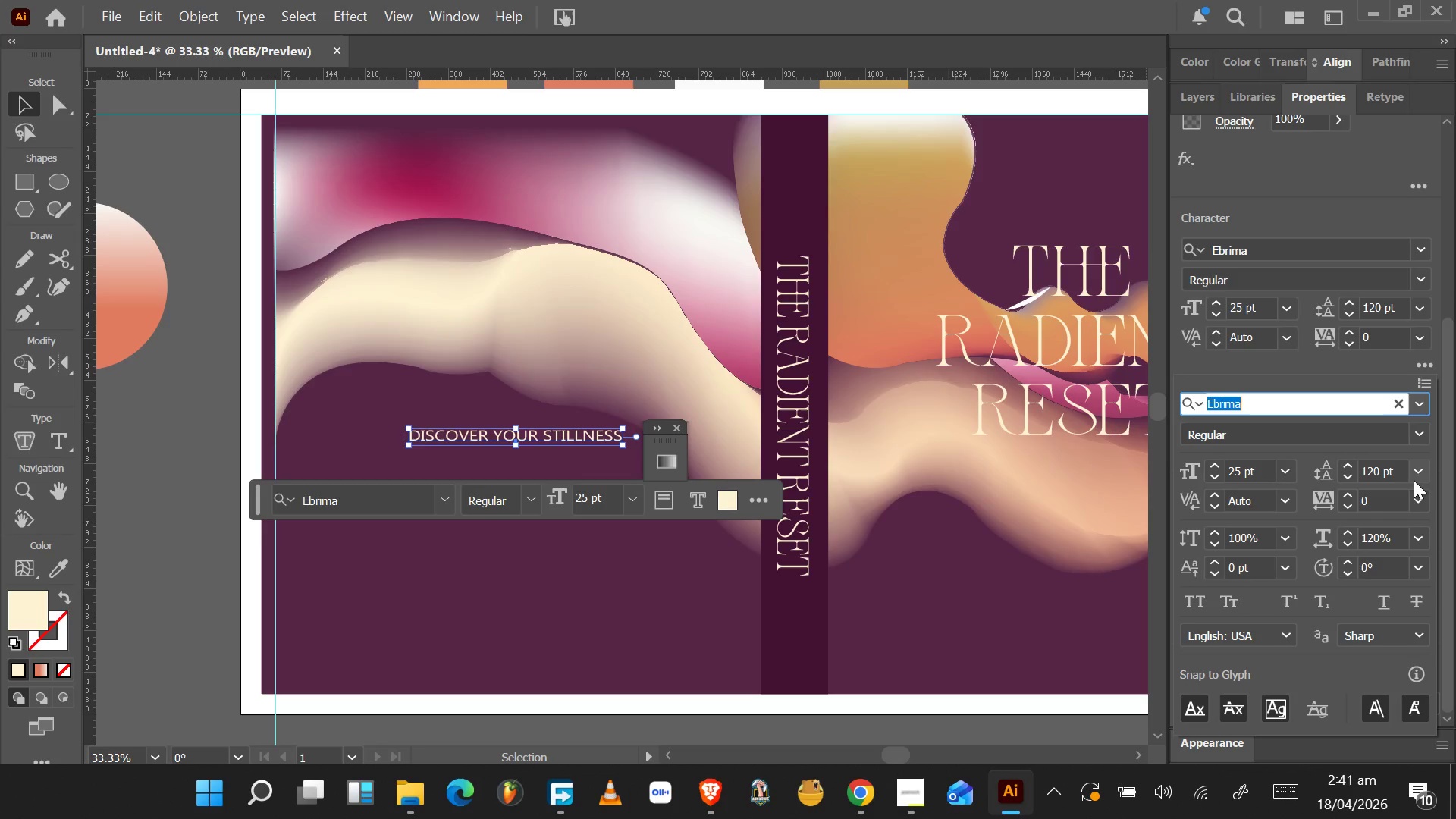 
wait(6.62)
 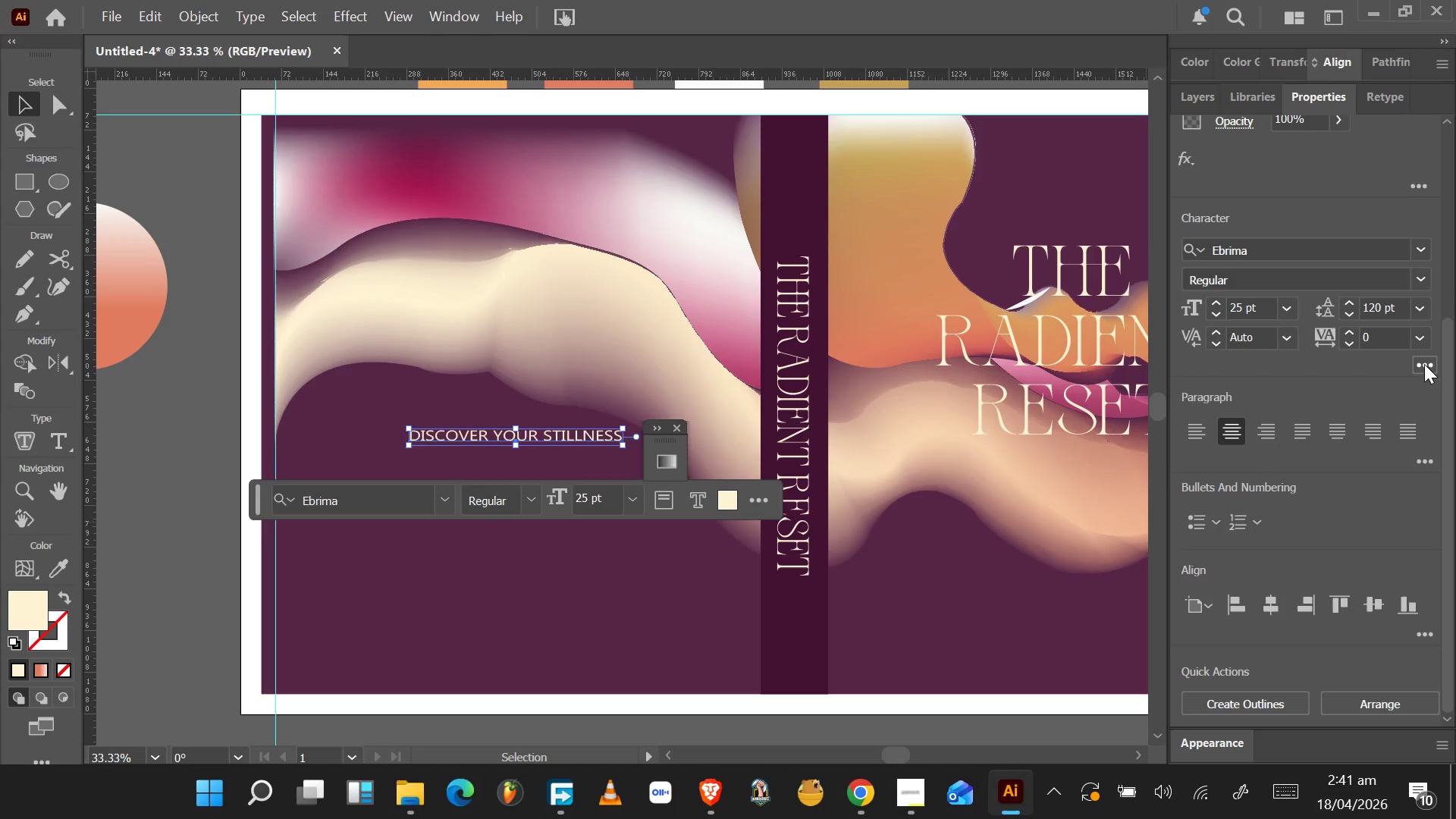 
left_click_drag(start_coordinate=[1382, 541], to_coordinate=[1350, 545])
 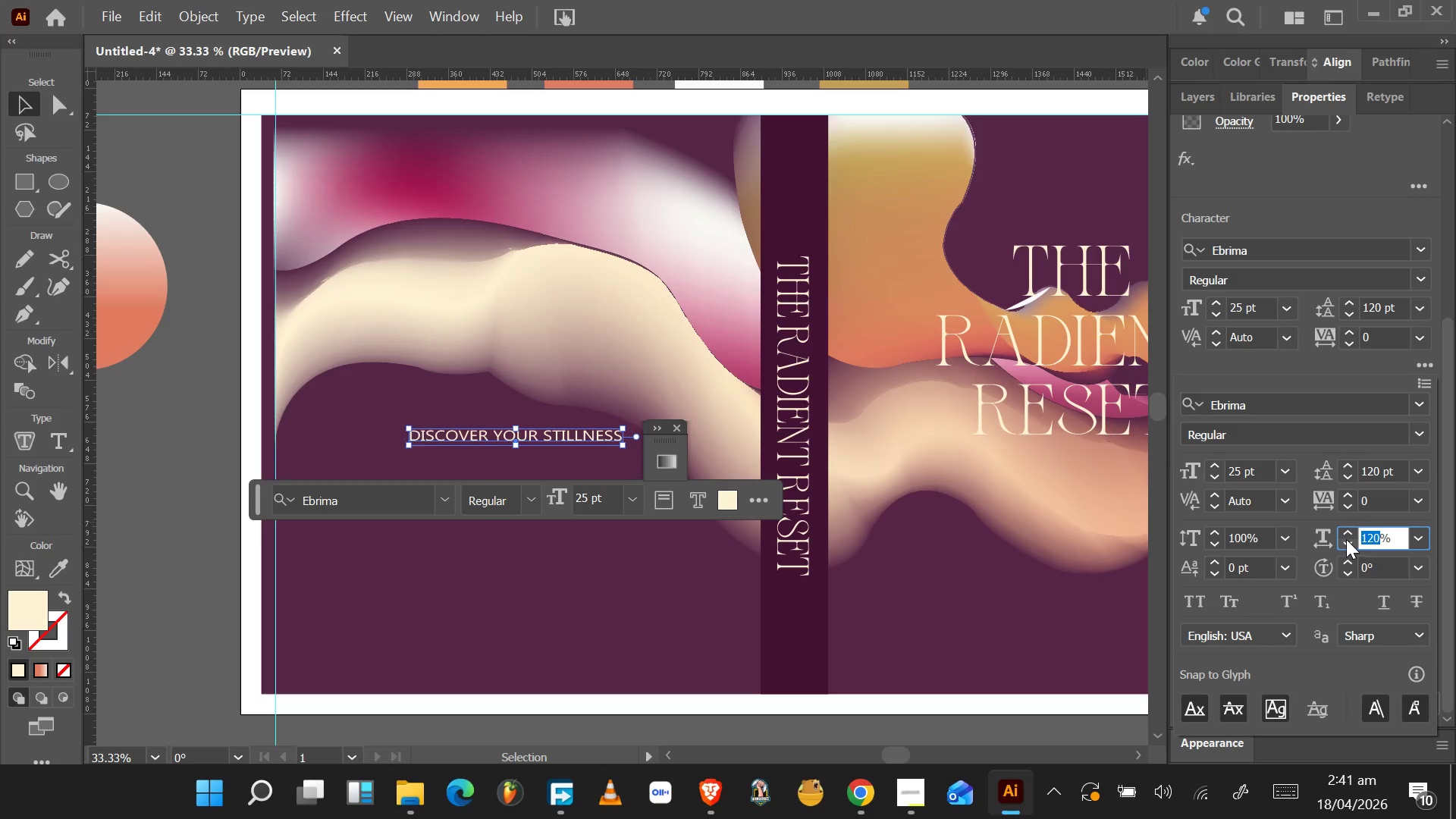 
type(100)
 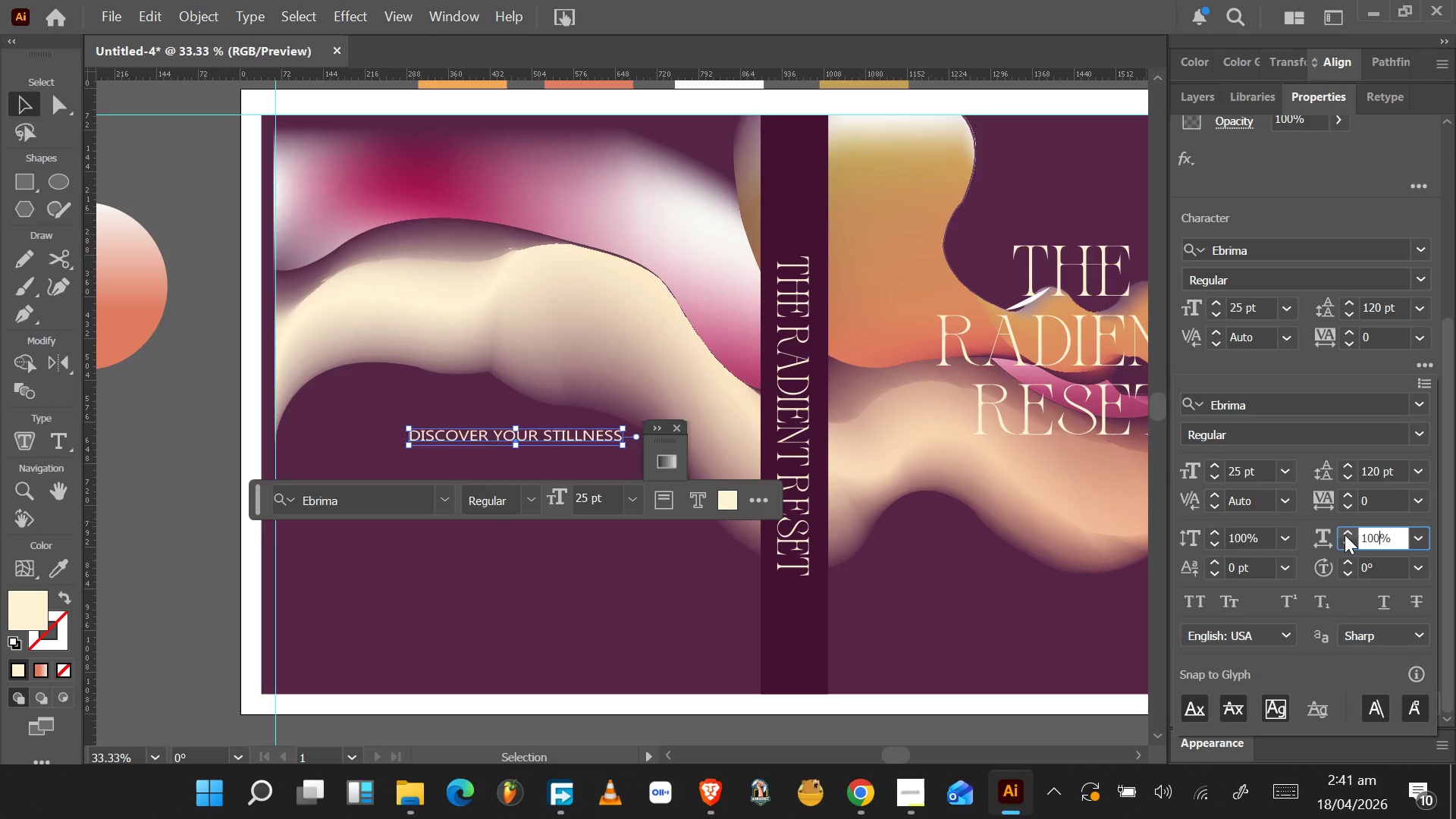 
key(Enter)
 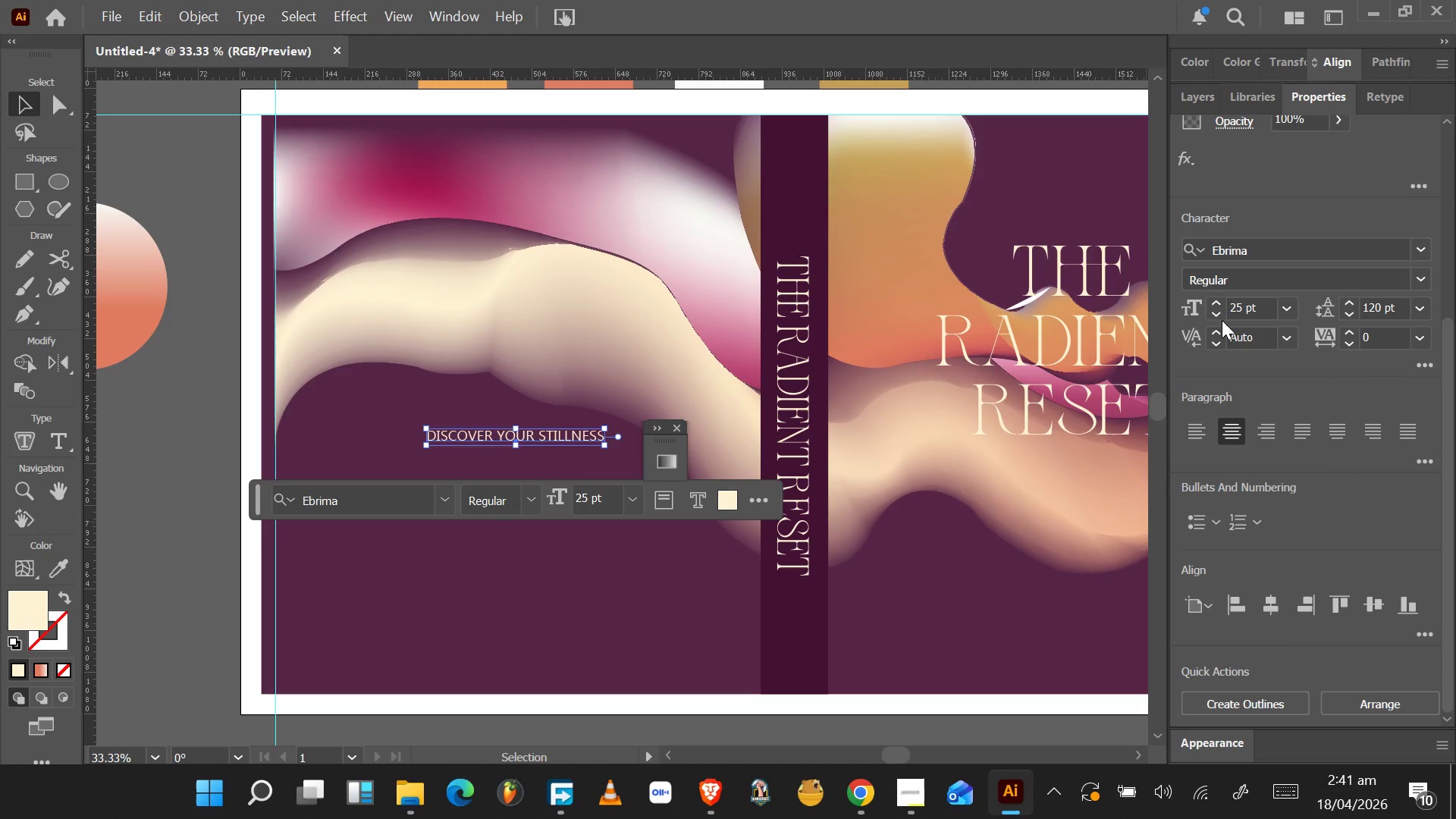 
left_click([1216, 300])
 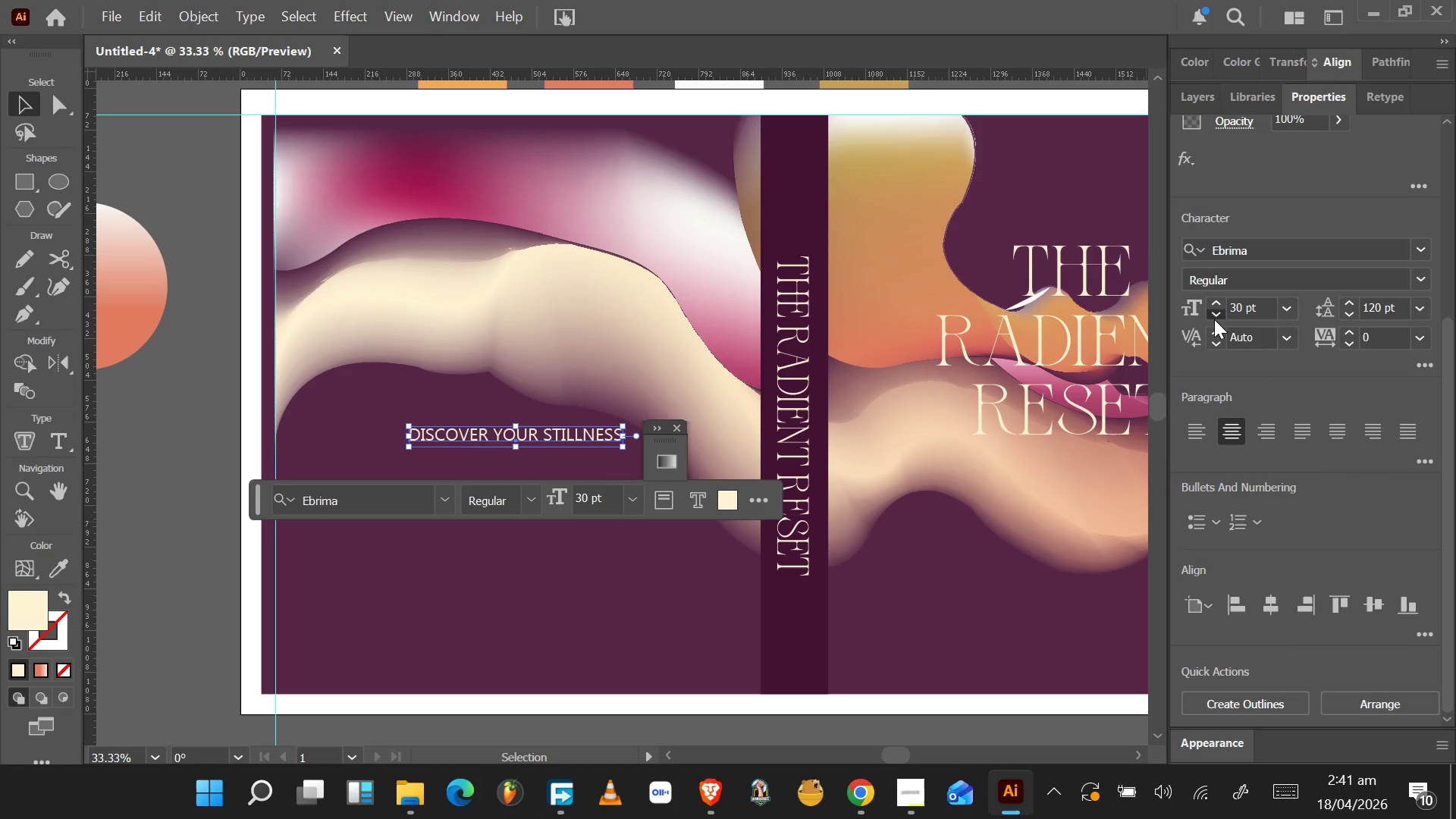 
double_click([1214, 319])
 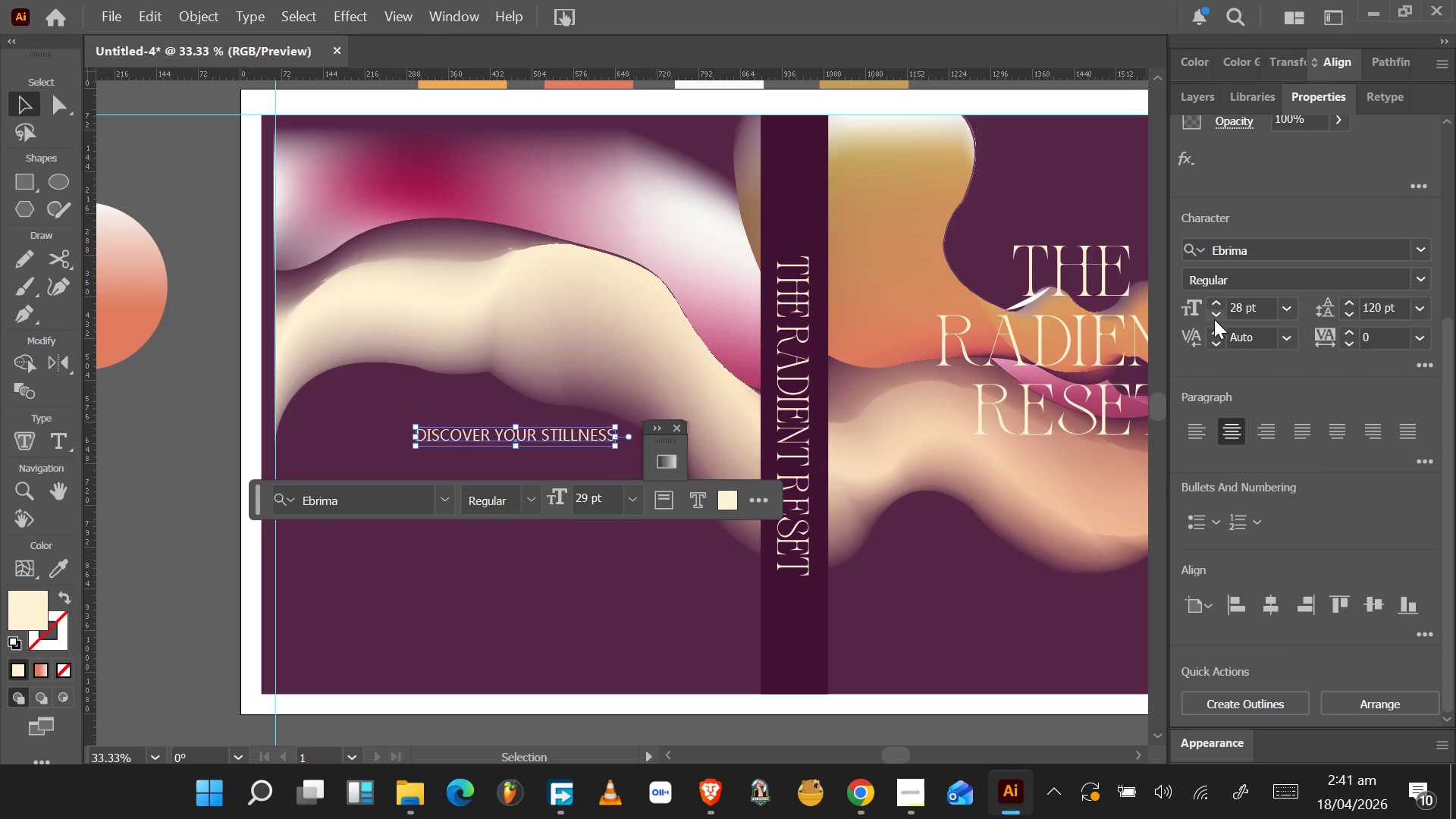 
triple_click([1214, 319])
 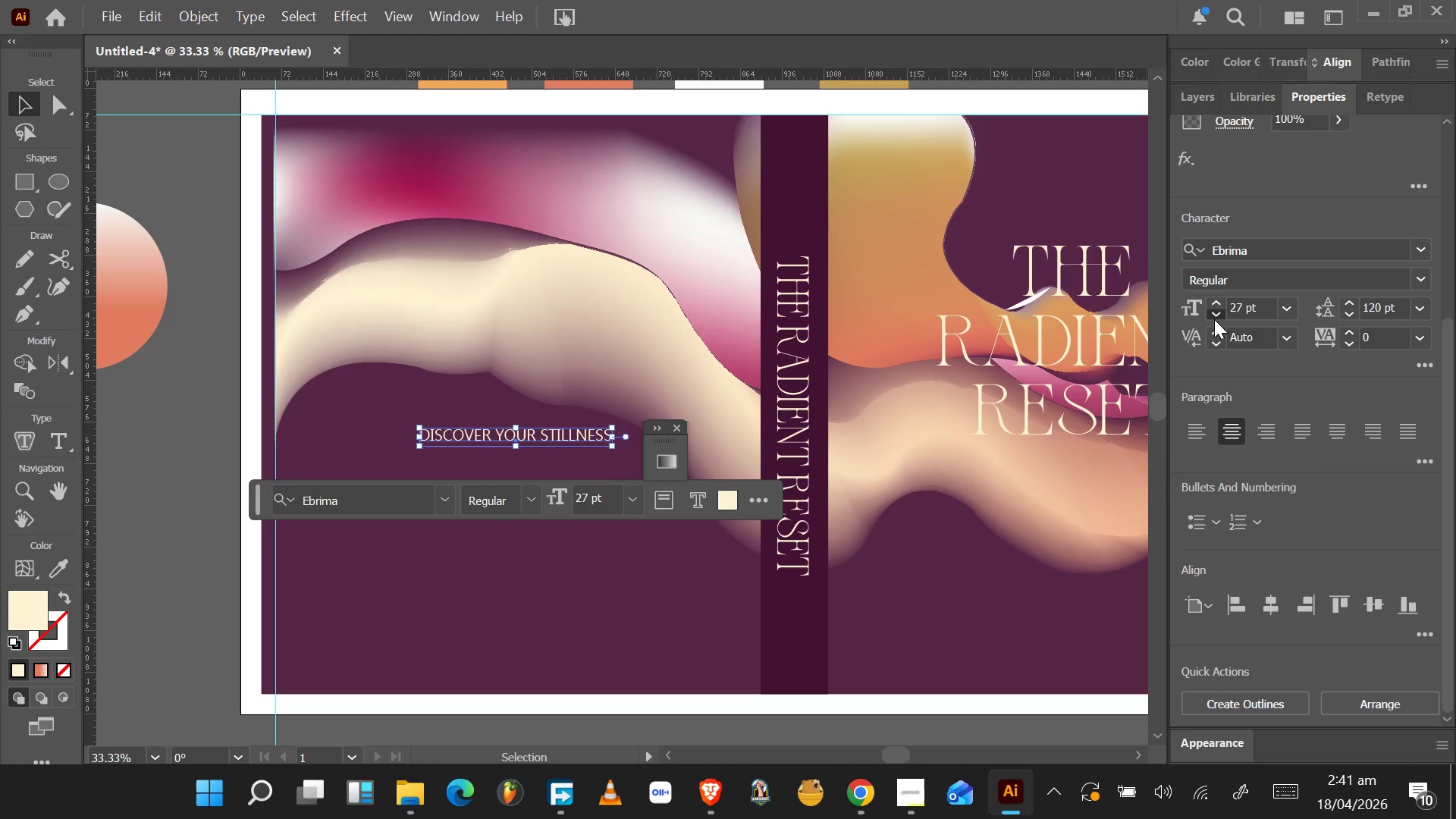 
triple_click([1214, 319])
 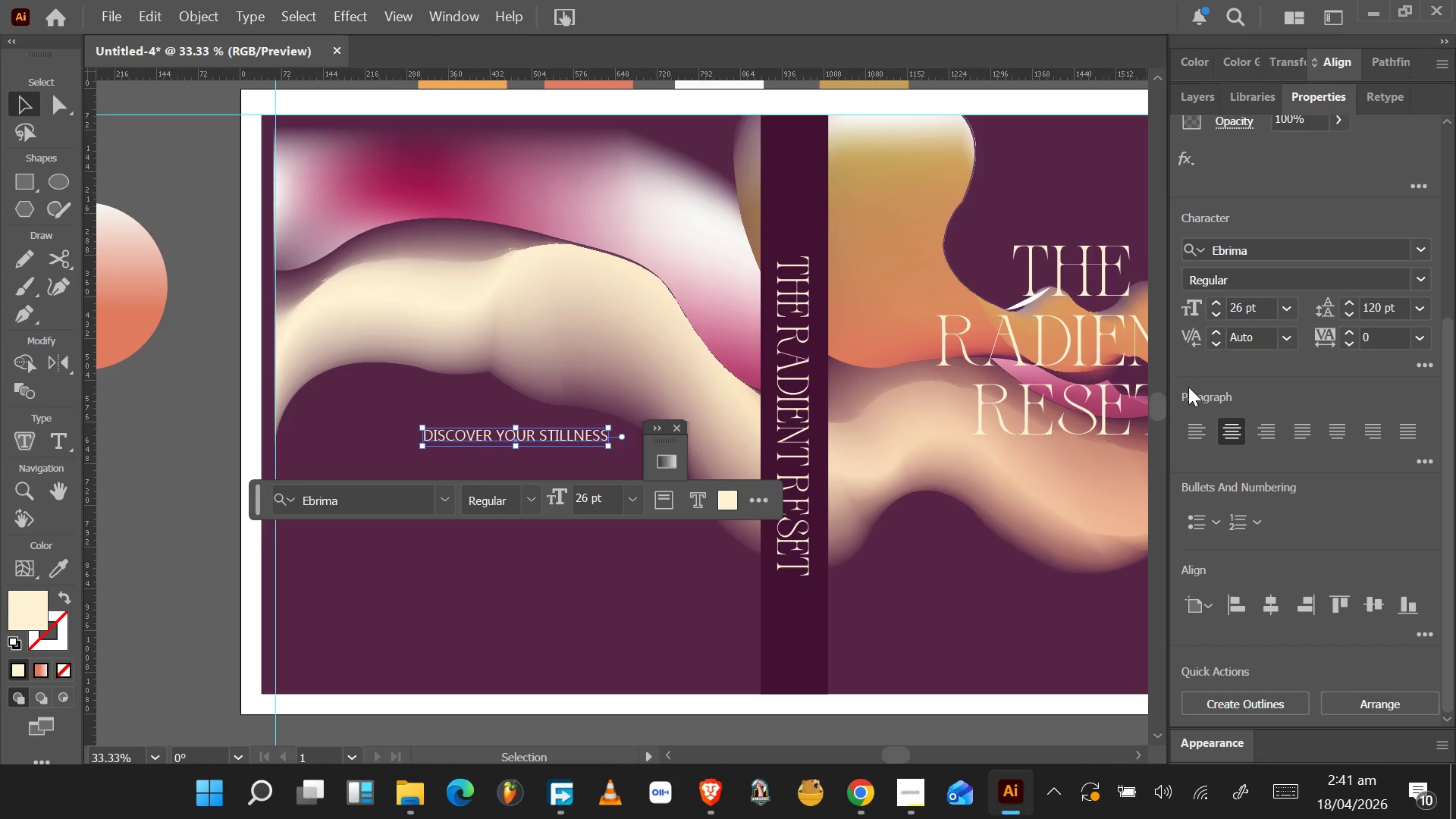 
wait(5.02)
 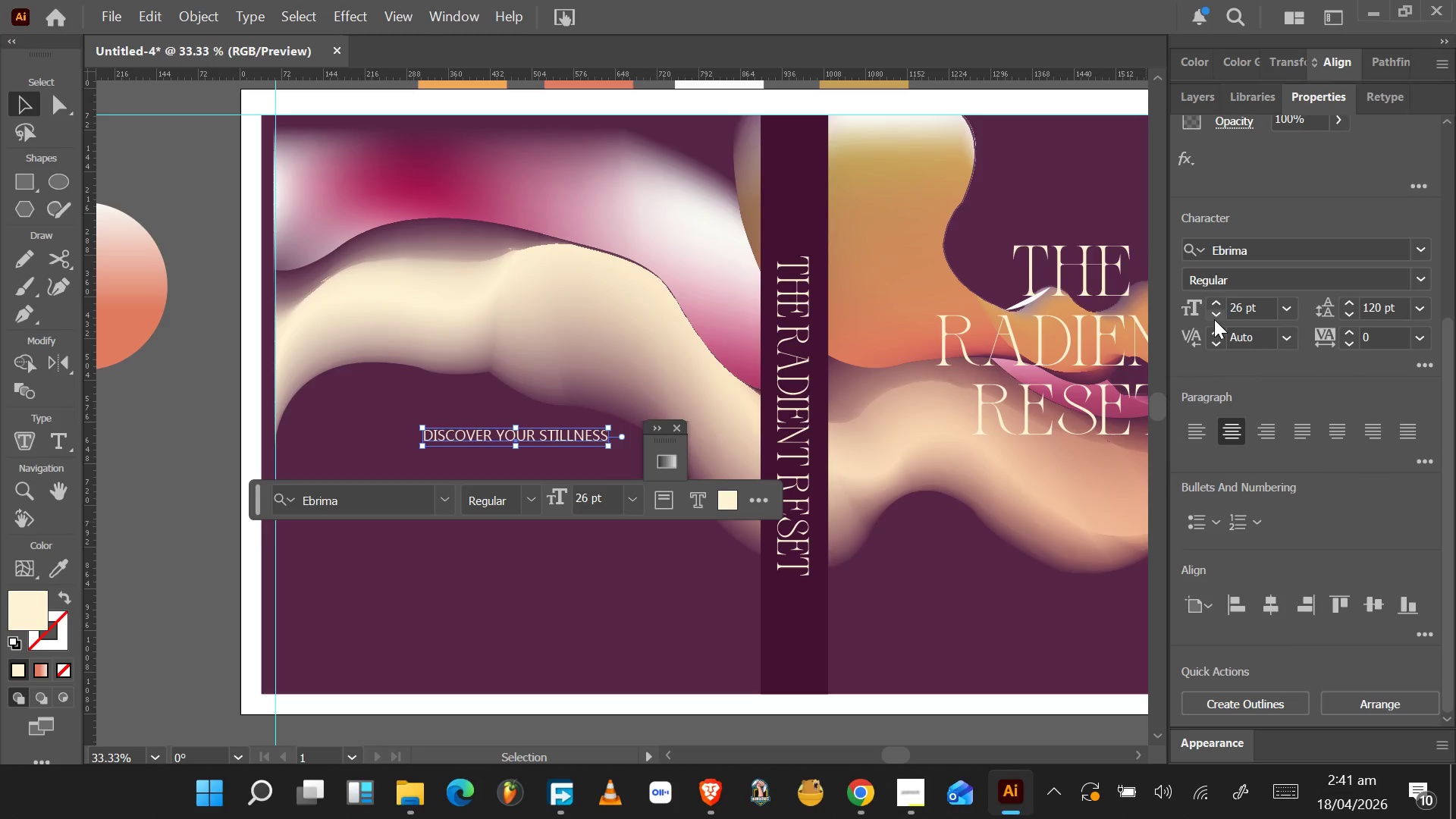 
double_click([598, 432])
 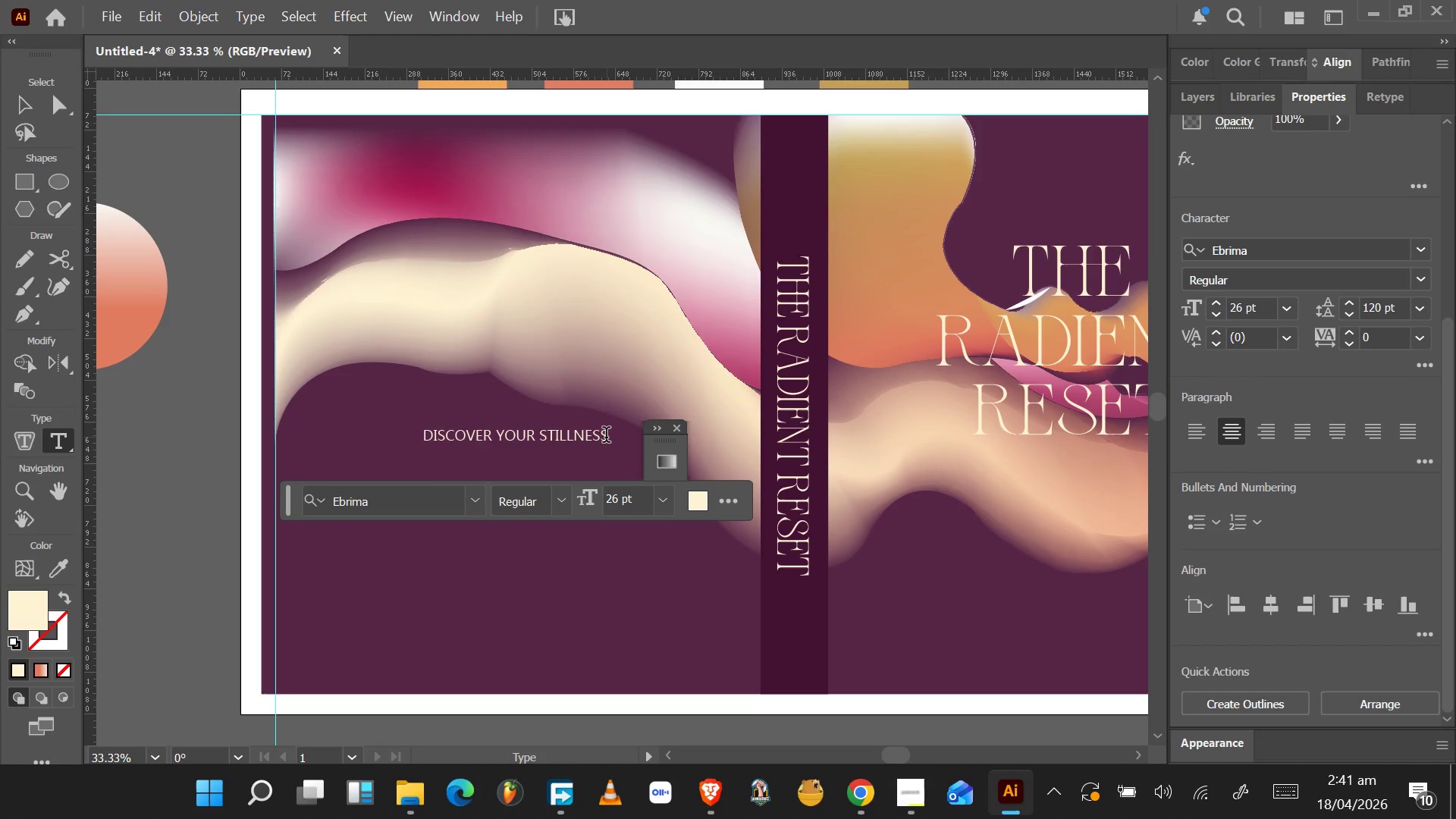 
double_click([605, 437])
 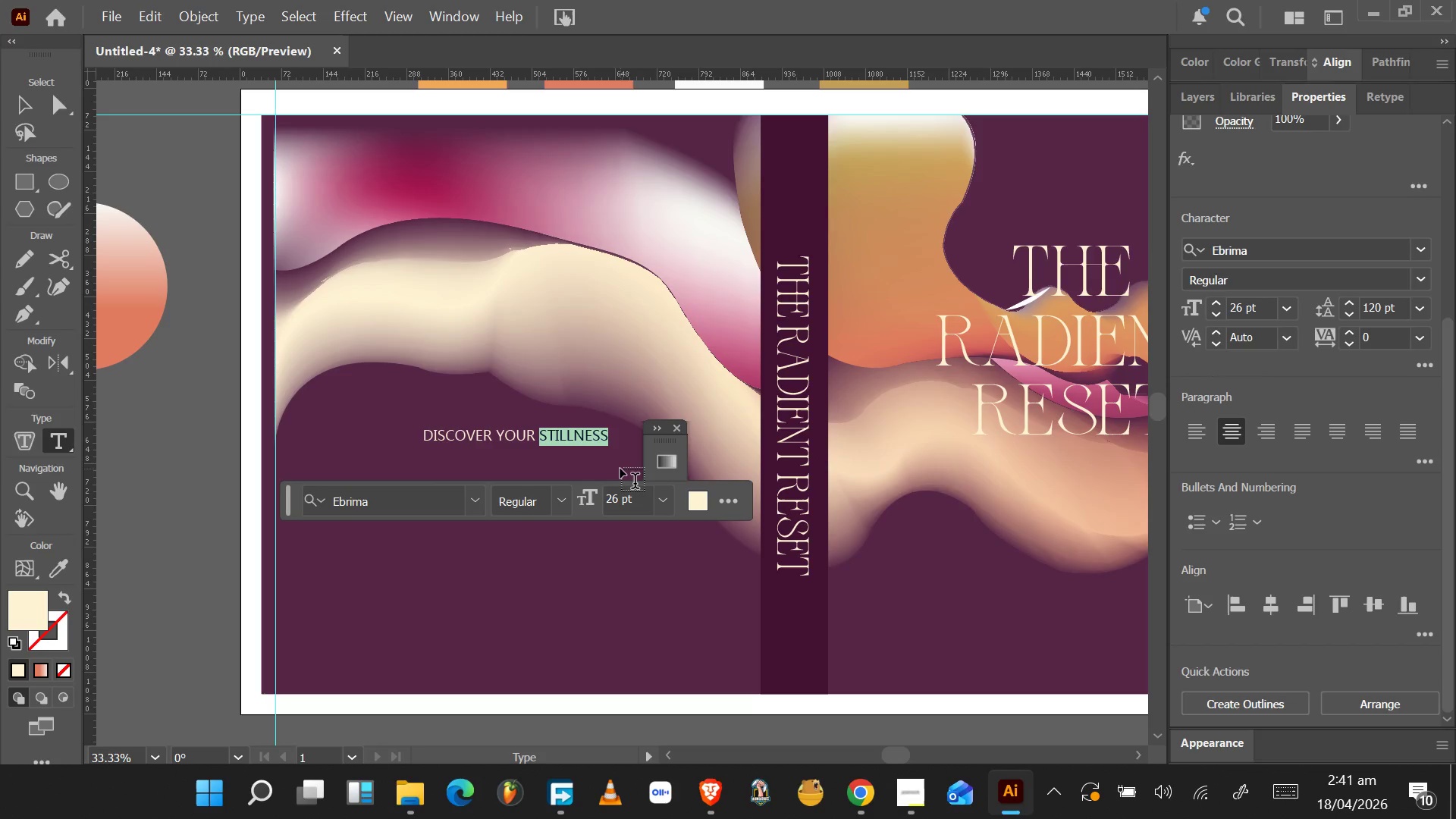 
key(ArrowRight)
 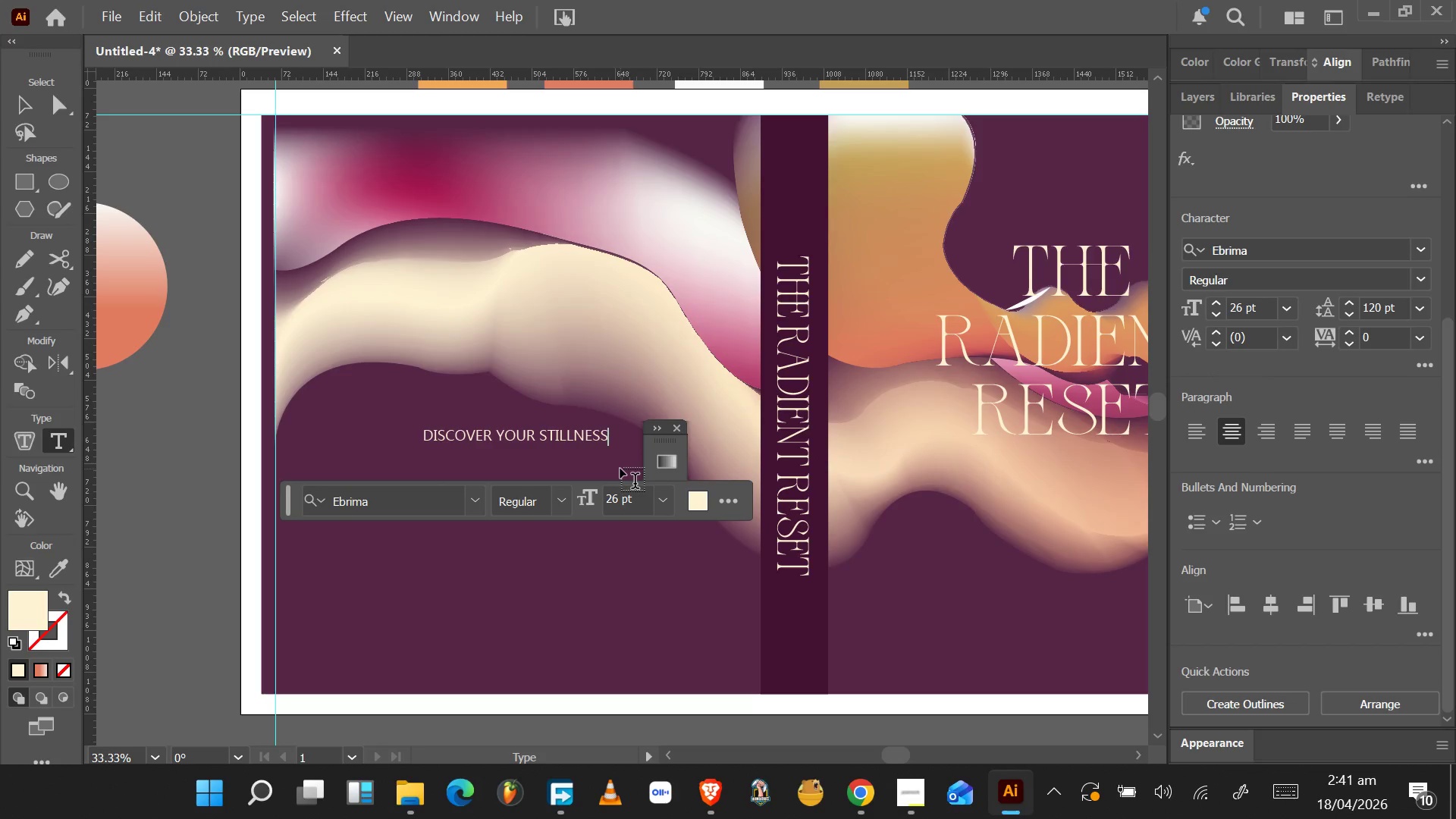 
key(Period)
 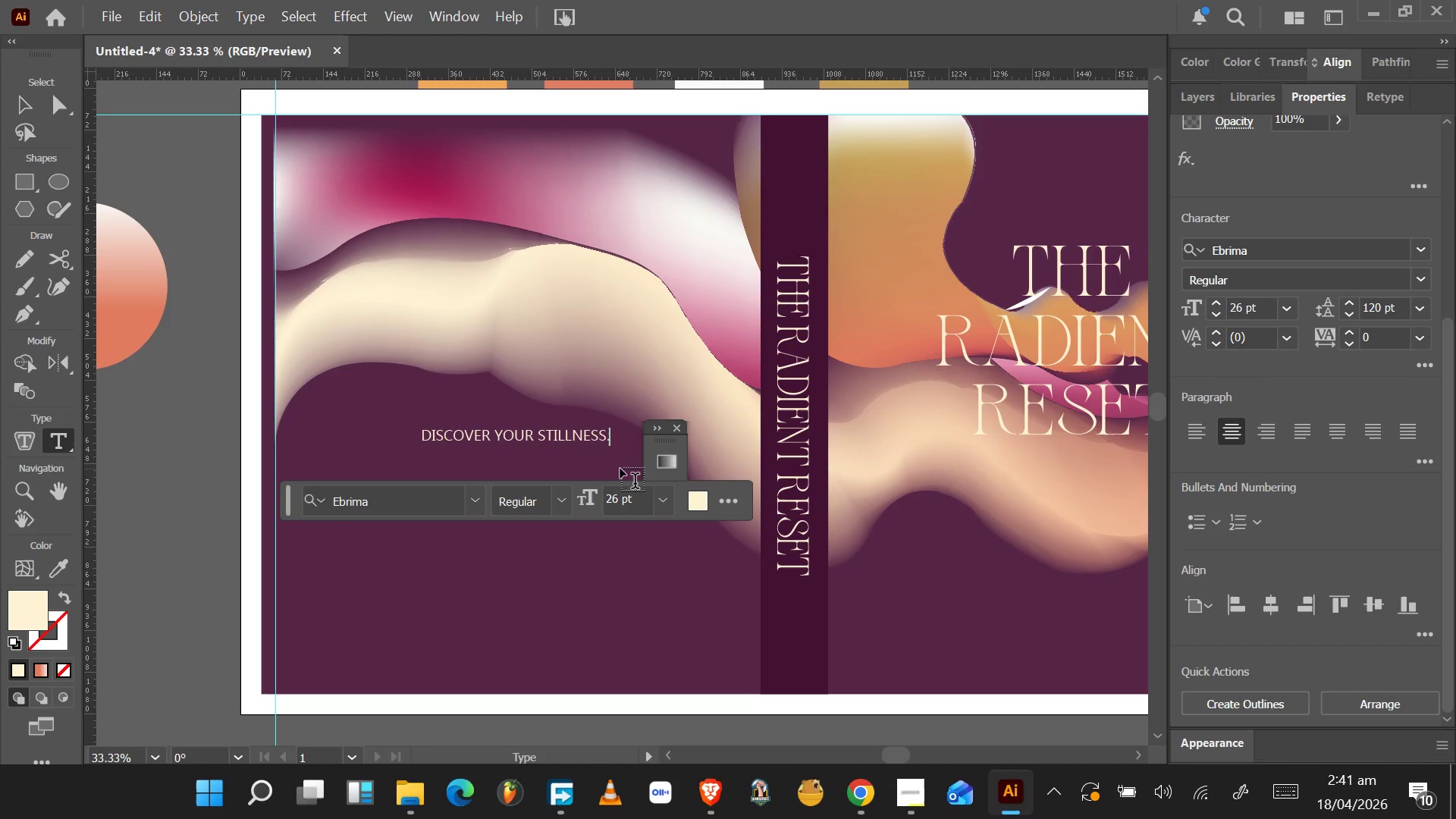 
key(Enter)
 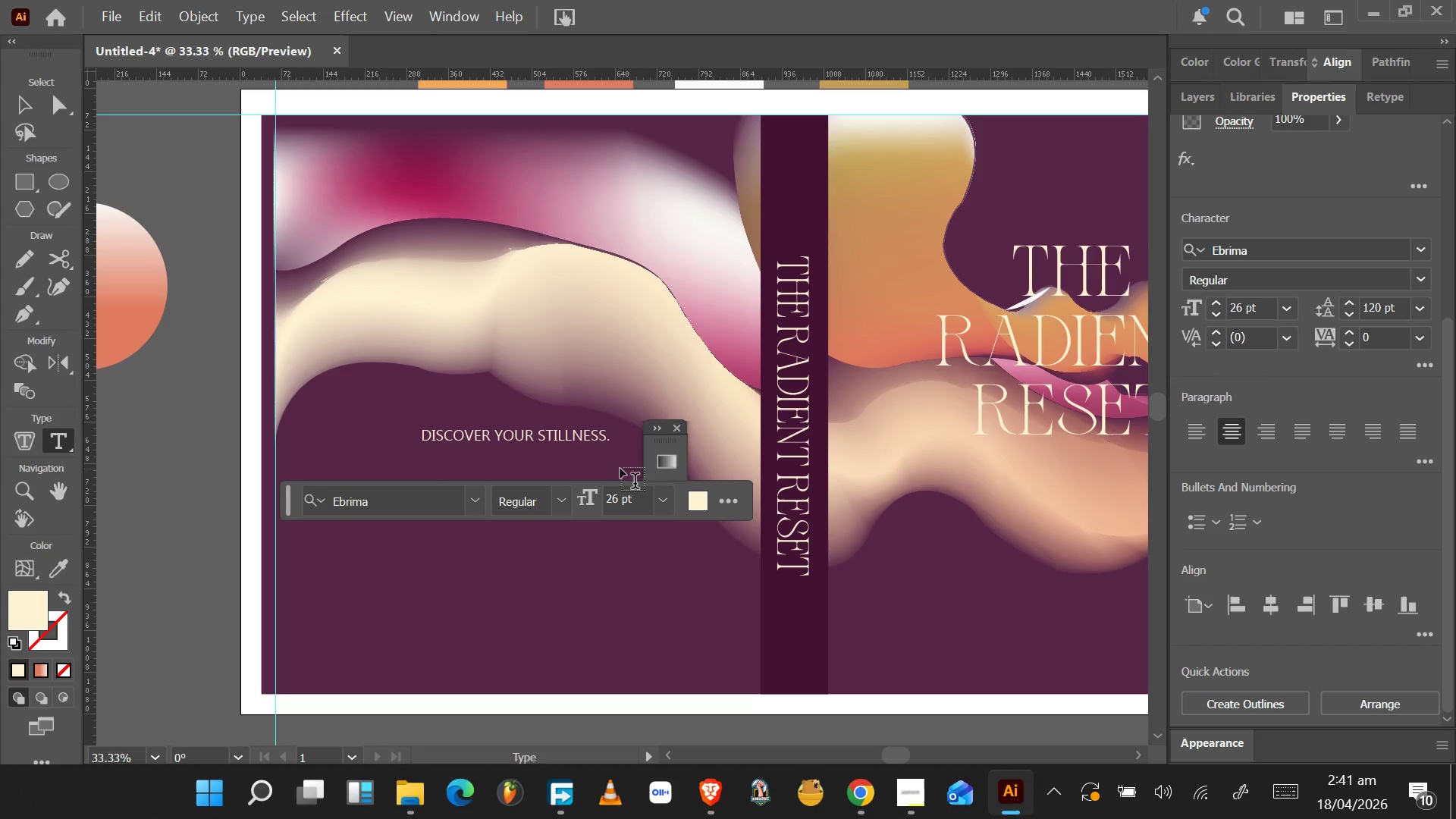 
type(RECLAIM)
 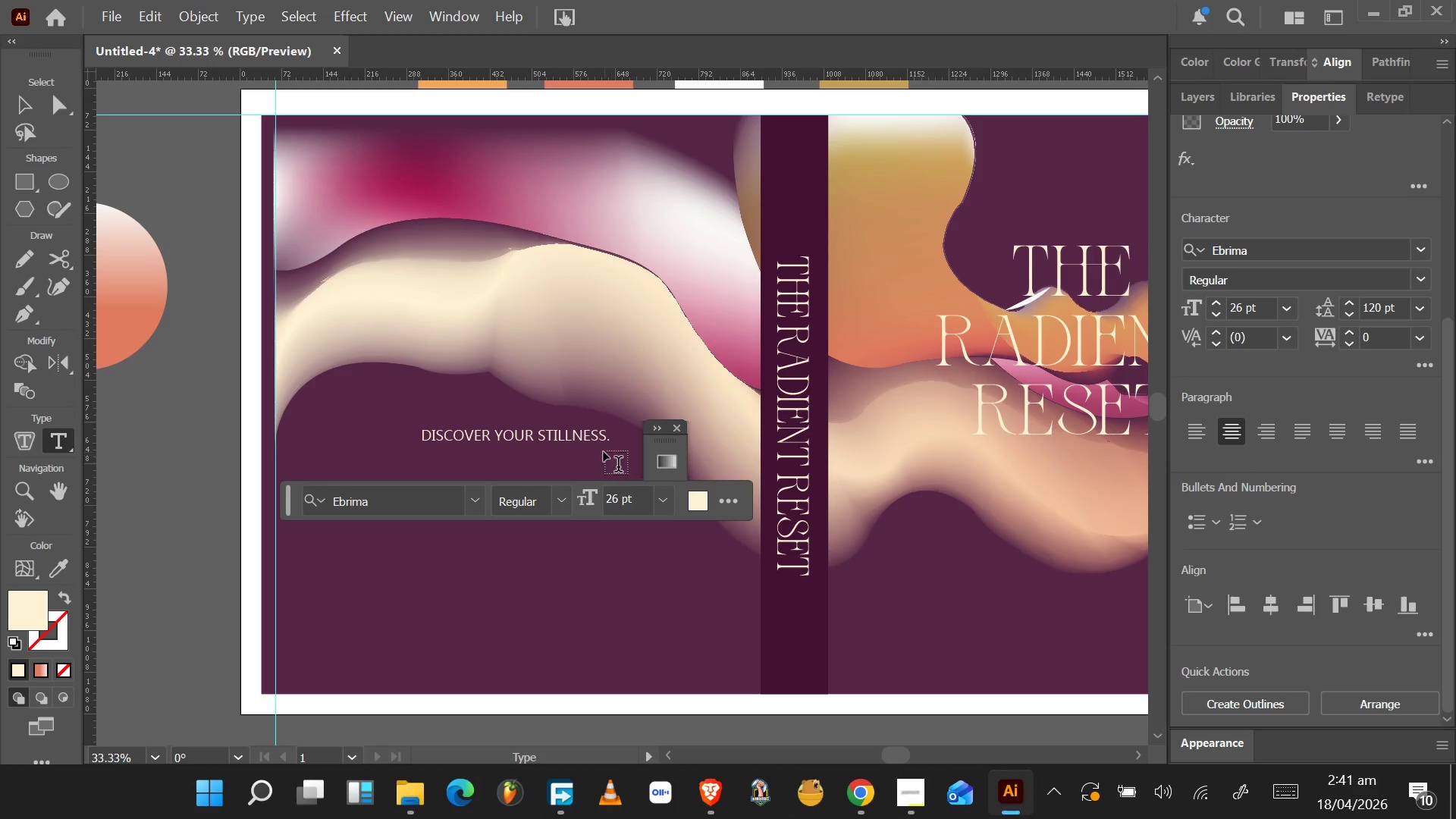 
left_click([596, 428])
 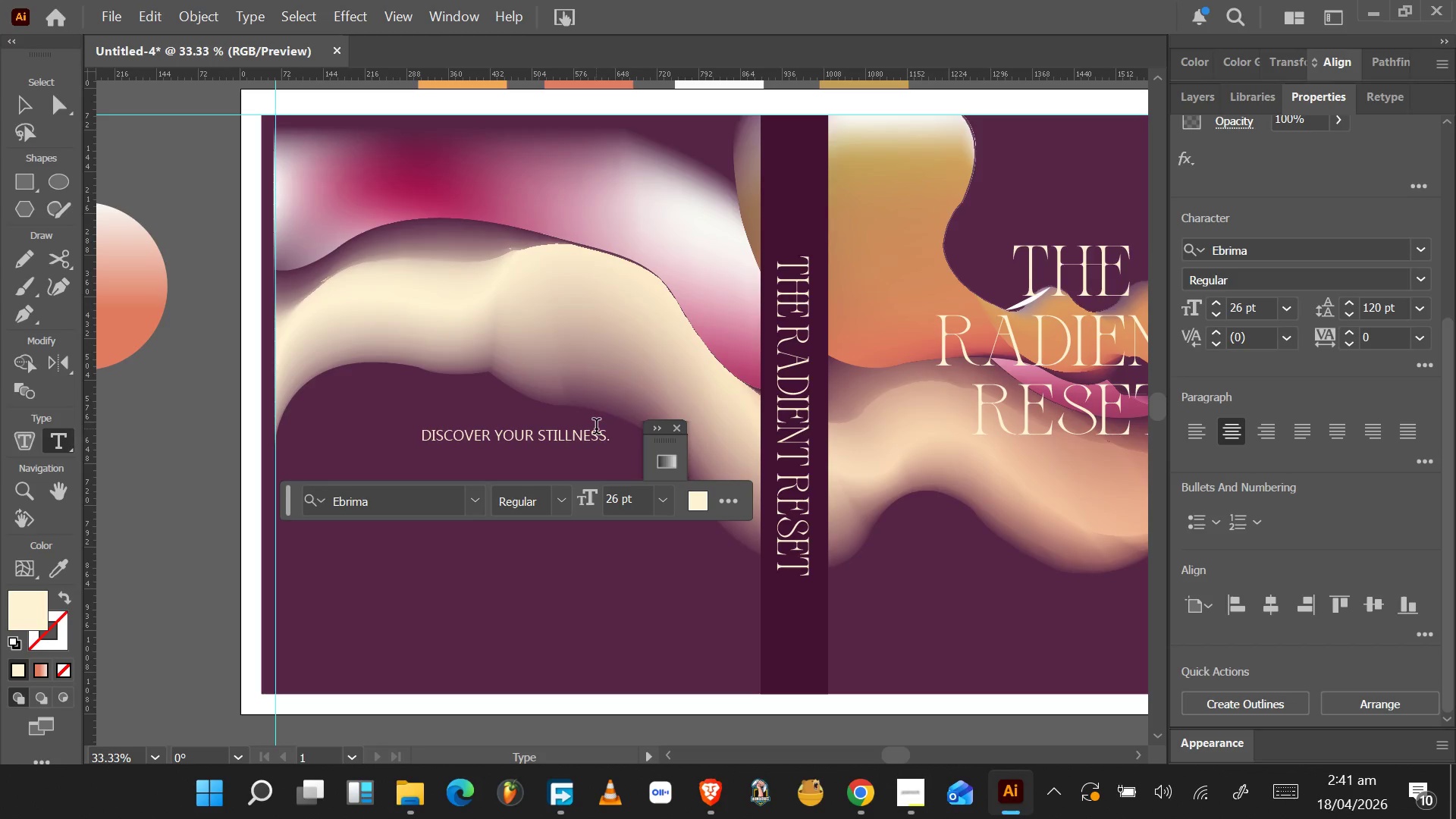 
key(ArrowRight)
 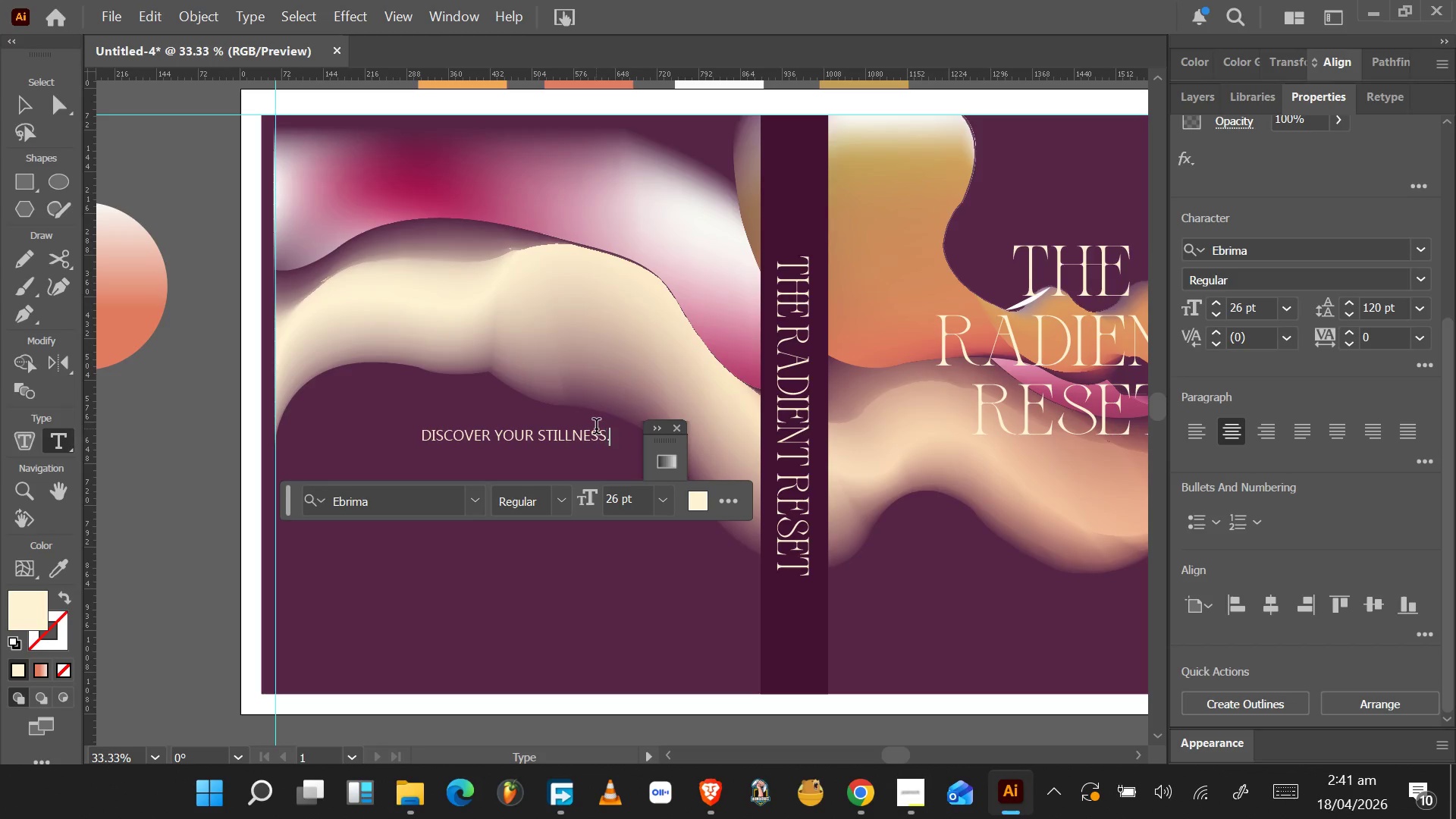 
key(ArrowRight)
 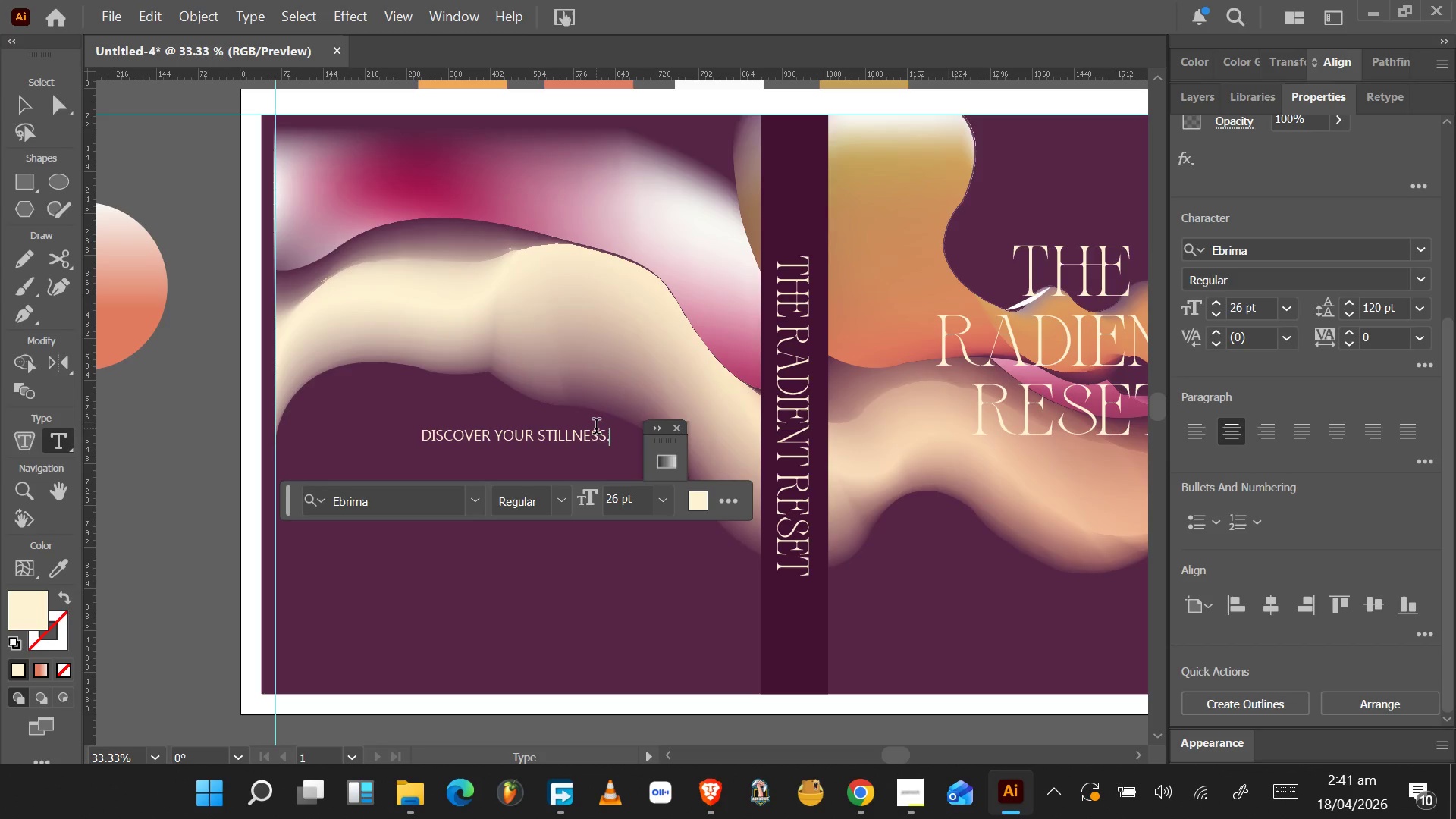 
key(Shift+Enter)
 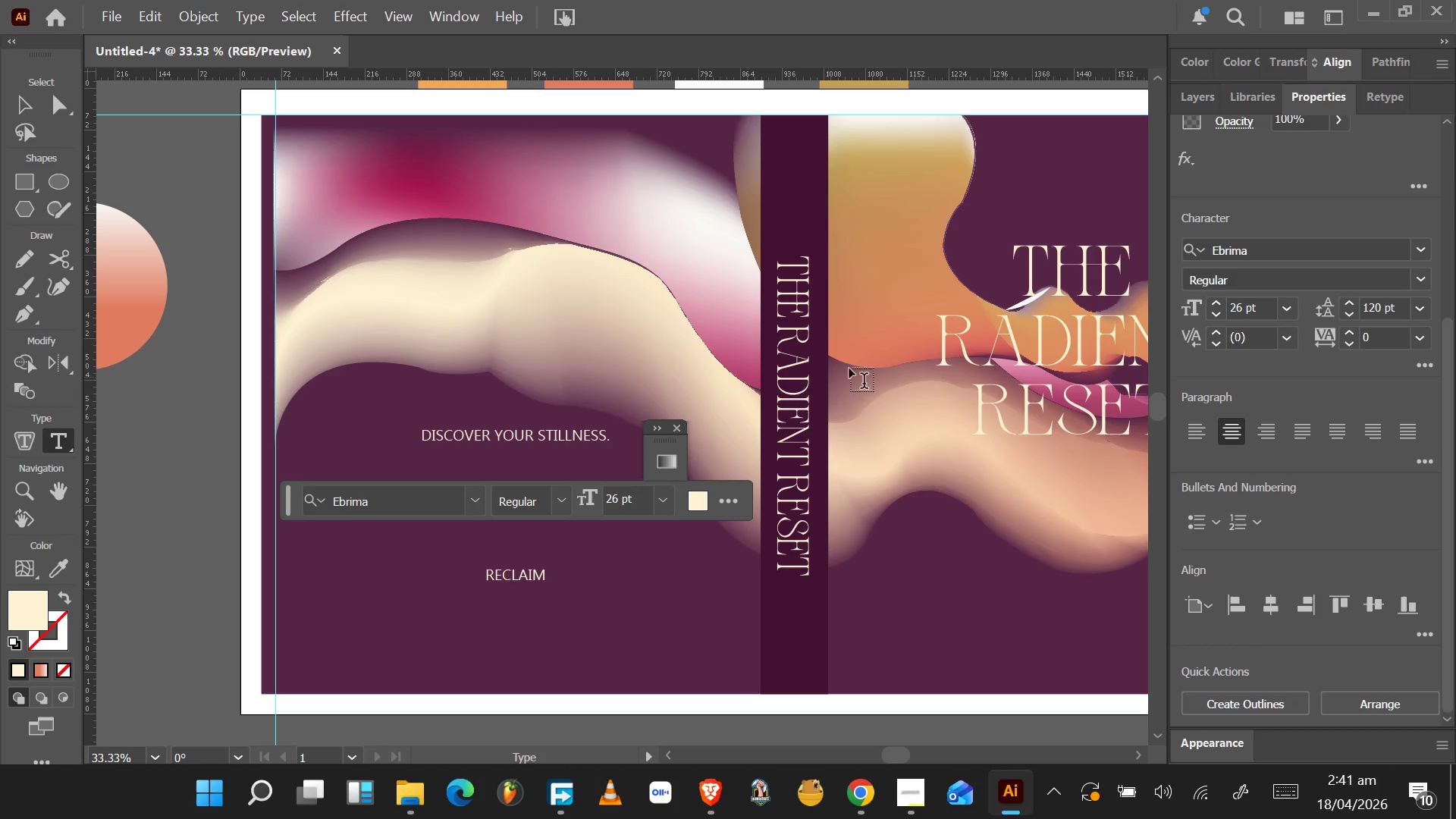 
key(Backspace)
 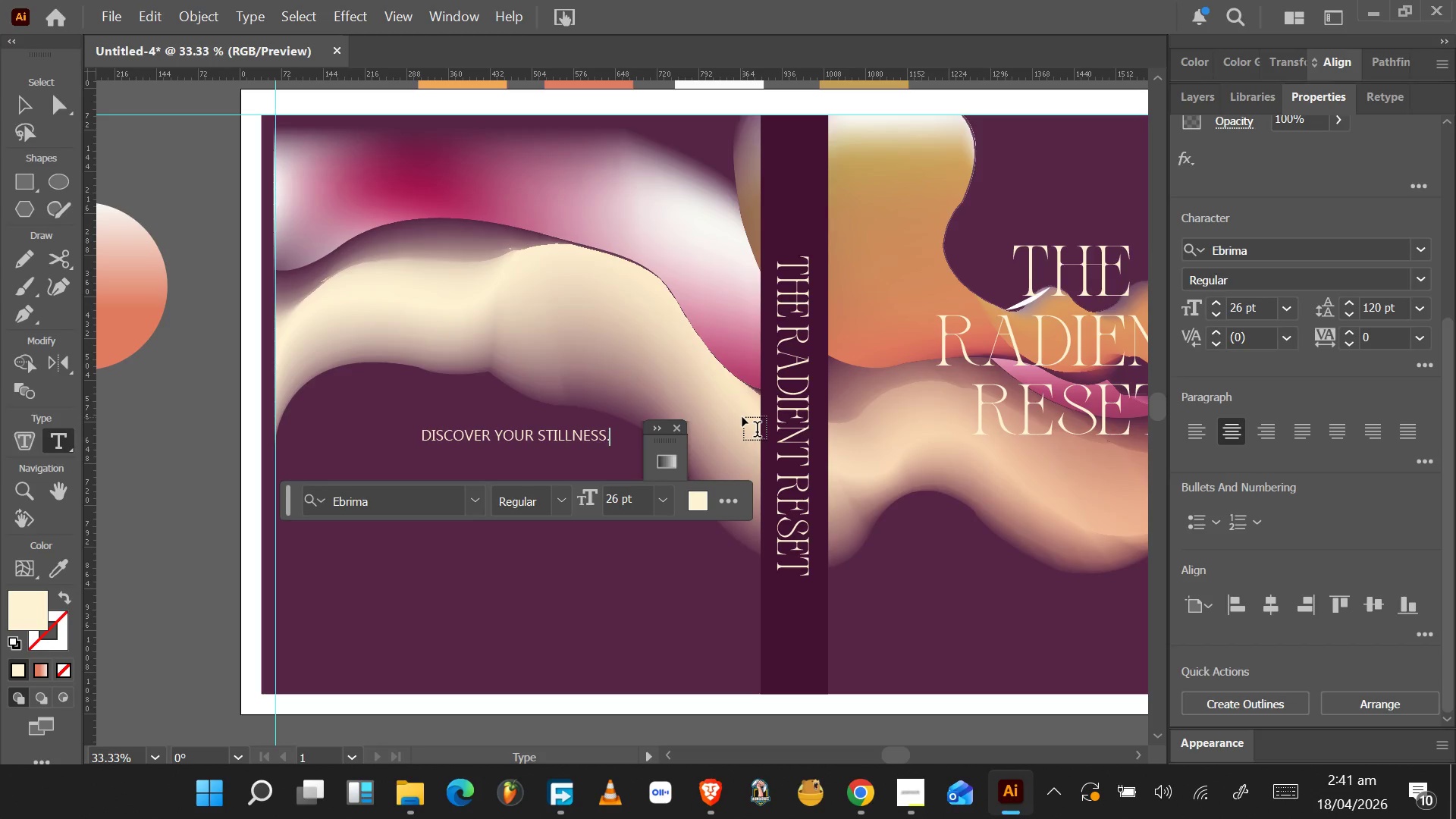 
key(ArrowDown)
 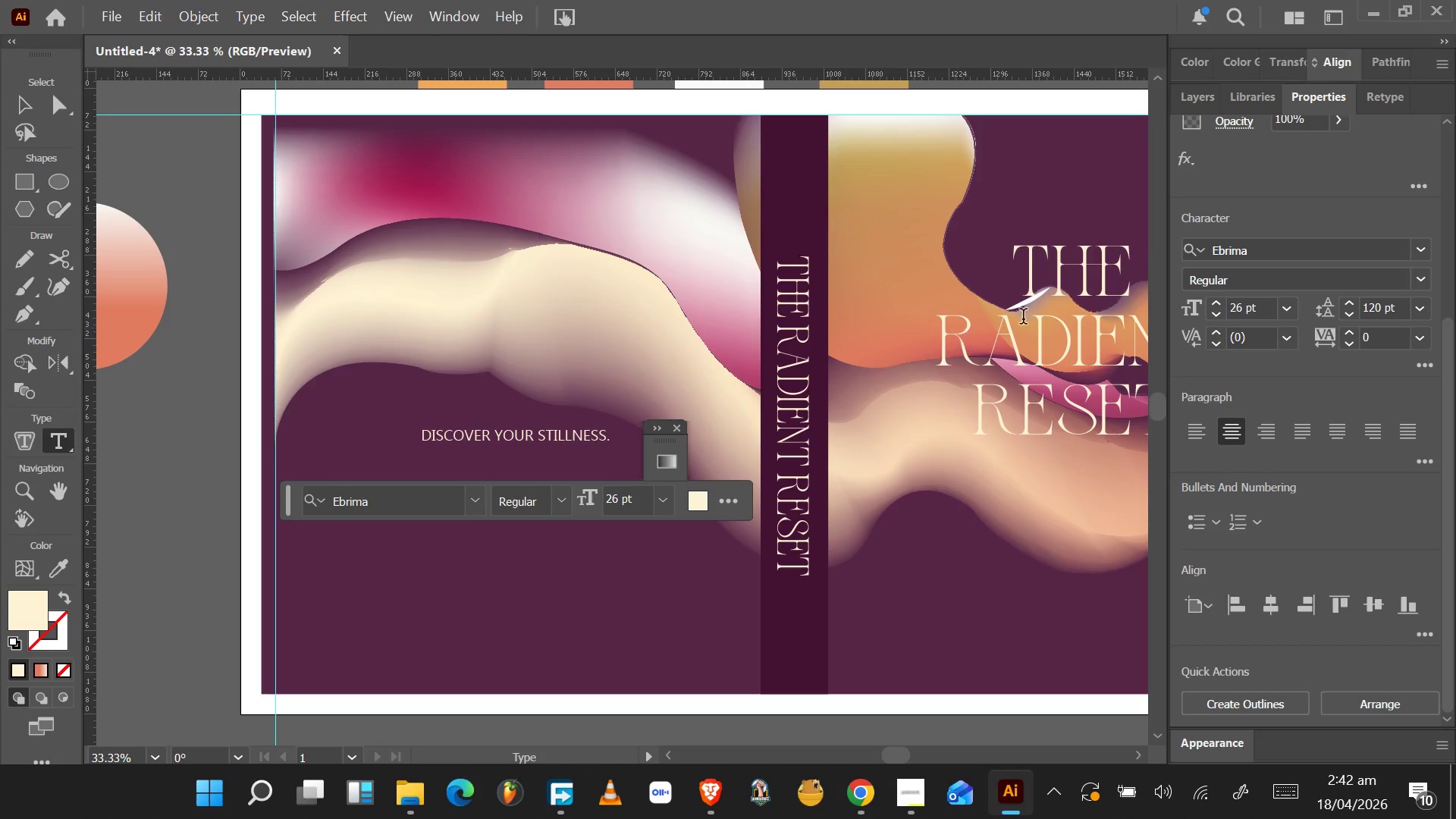 
wait(5.11)
 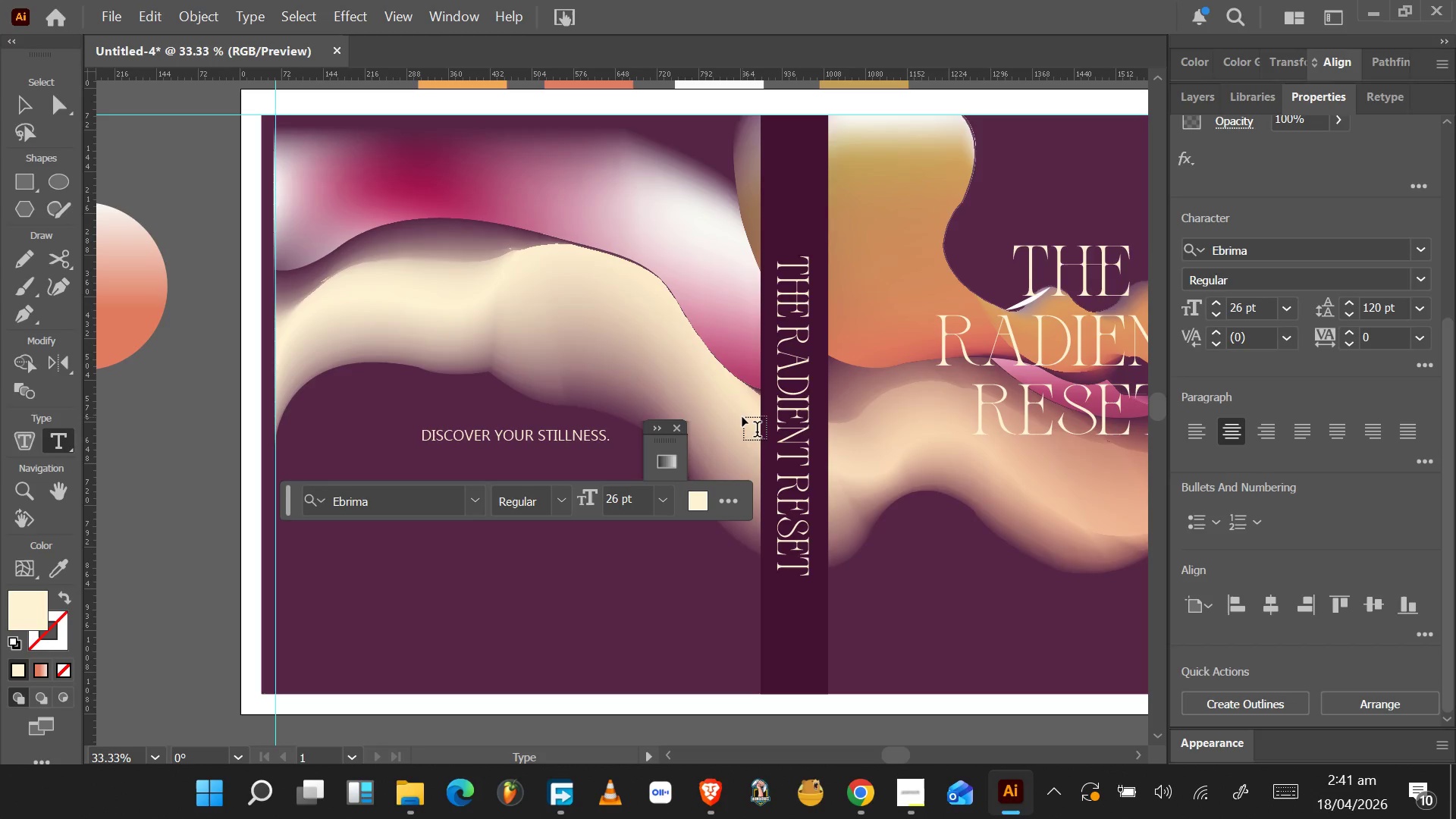 
left_click([31, 111])
 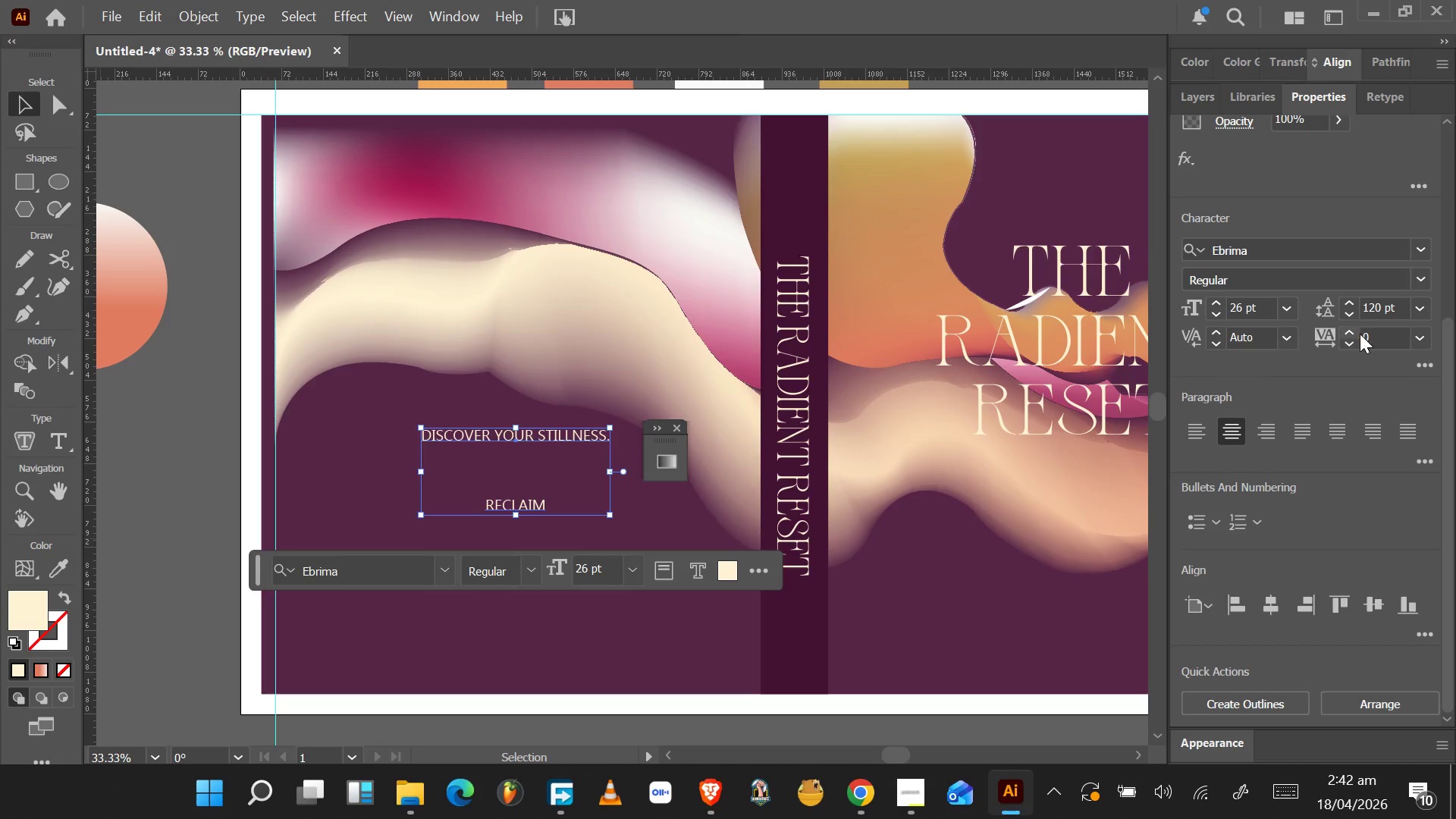 
left_click_drag(start_coordinate=[1351, 318], to_coordinate=[1353, 313])
 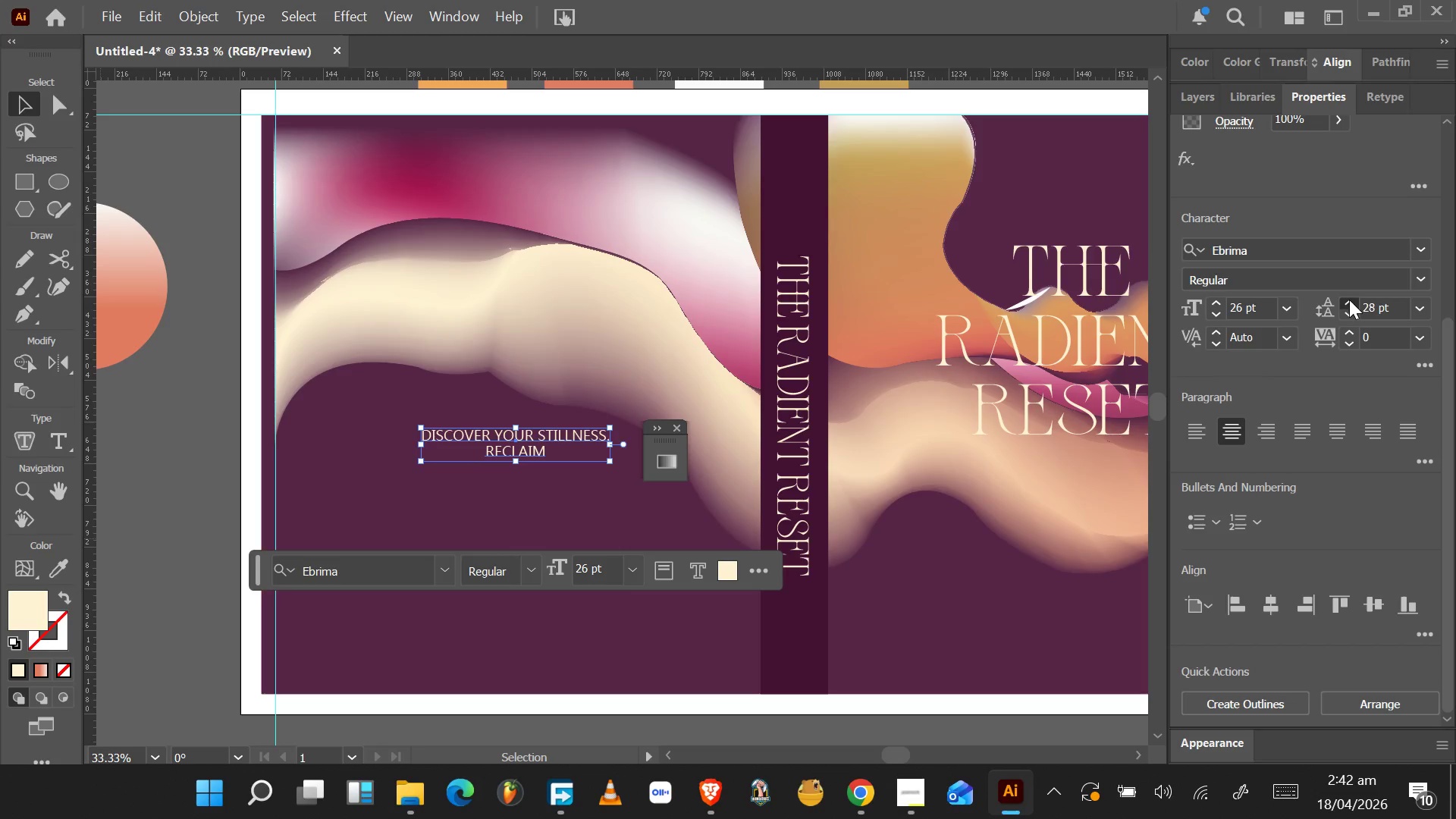 
left_click([1349, 300])
 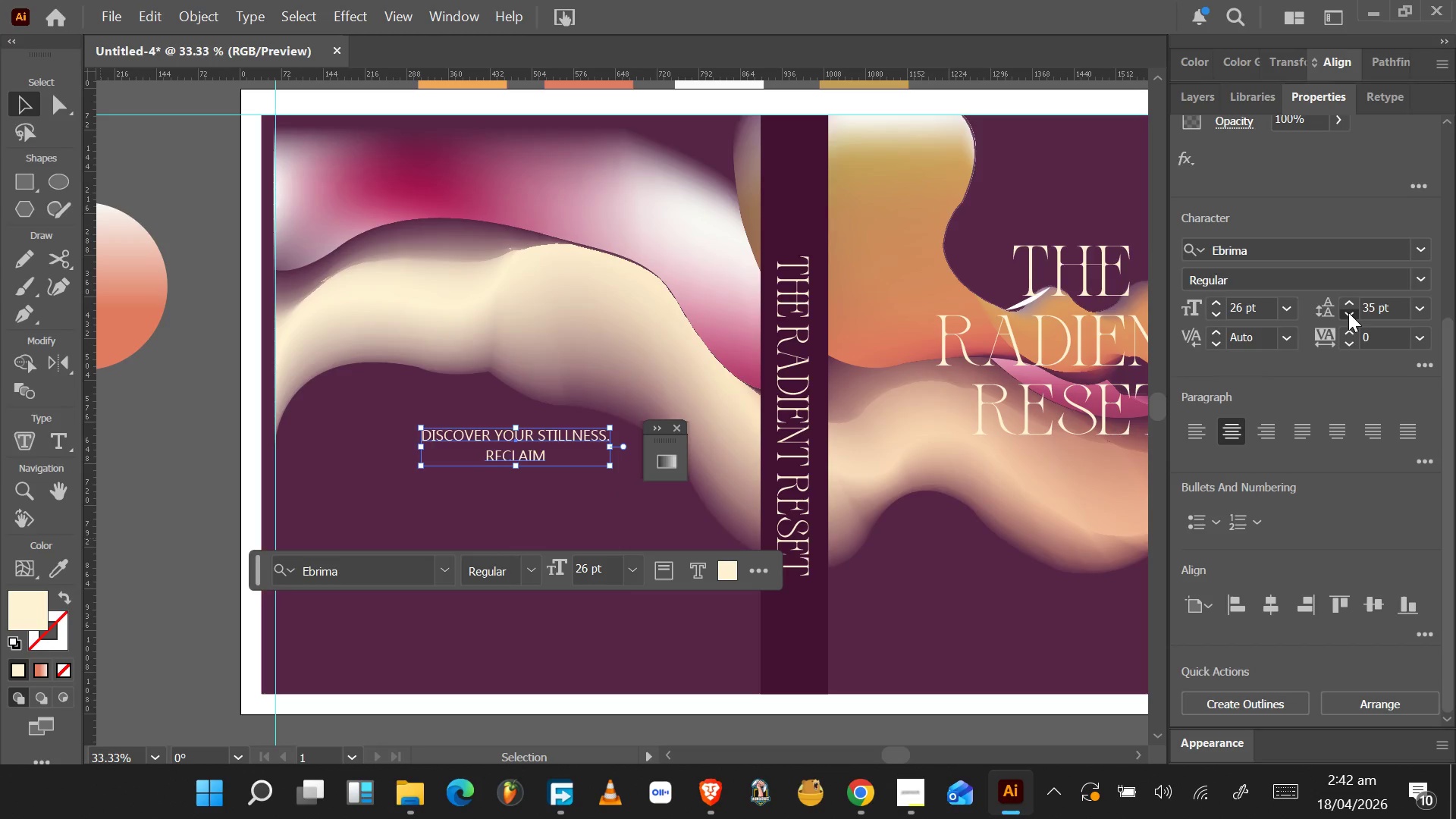 
left_click([1348, 312])
 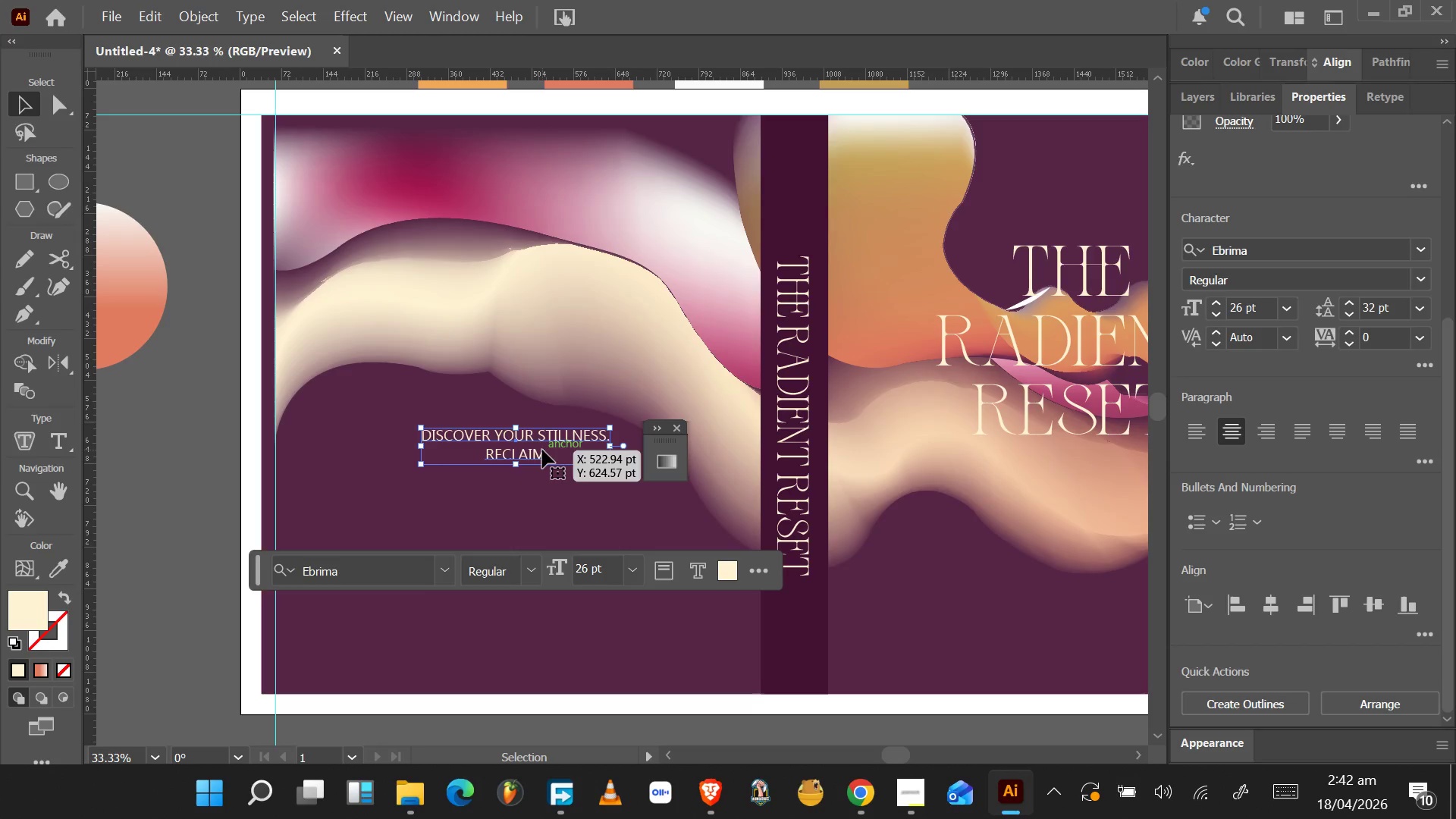 
double_click([541, 450])
 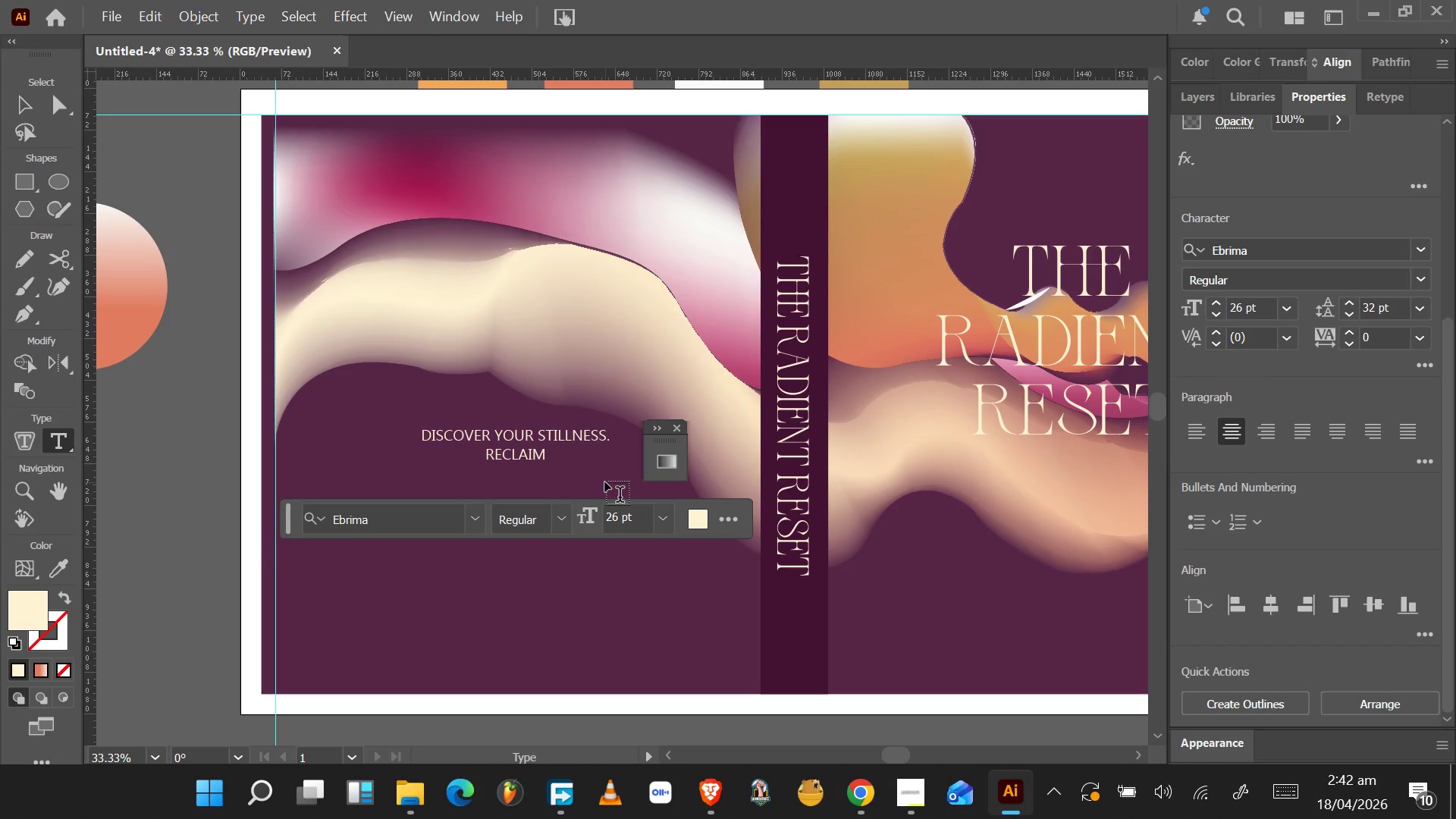 
key(Space)
 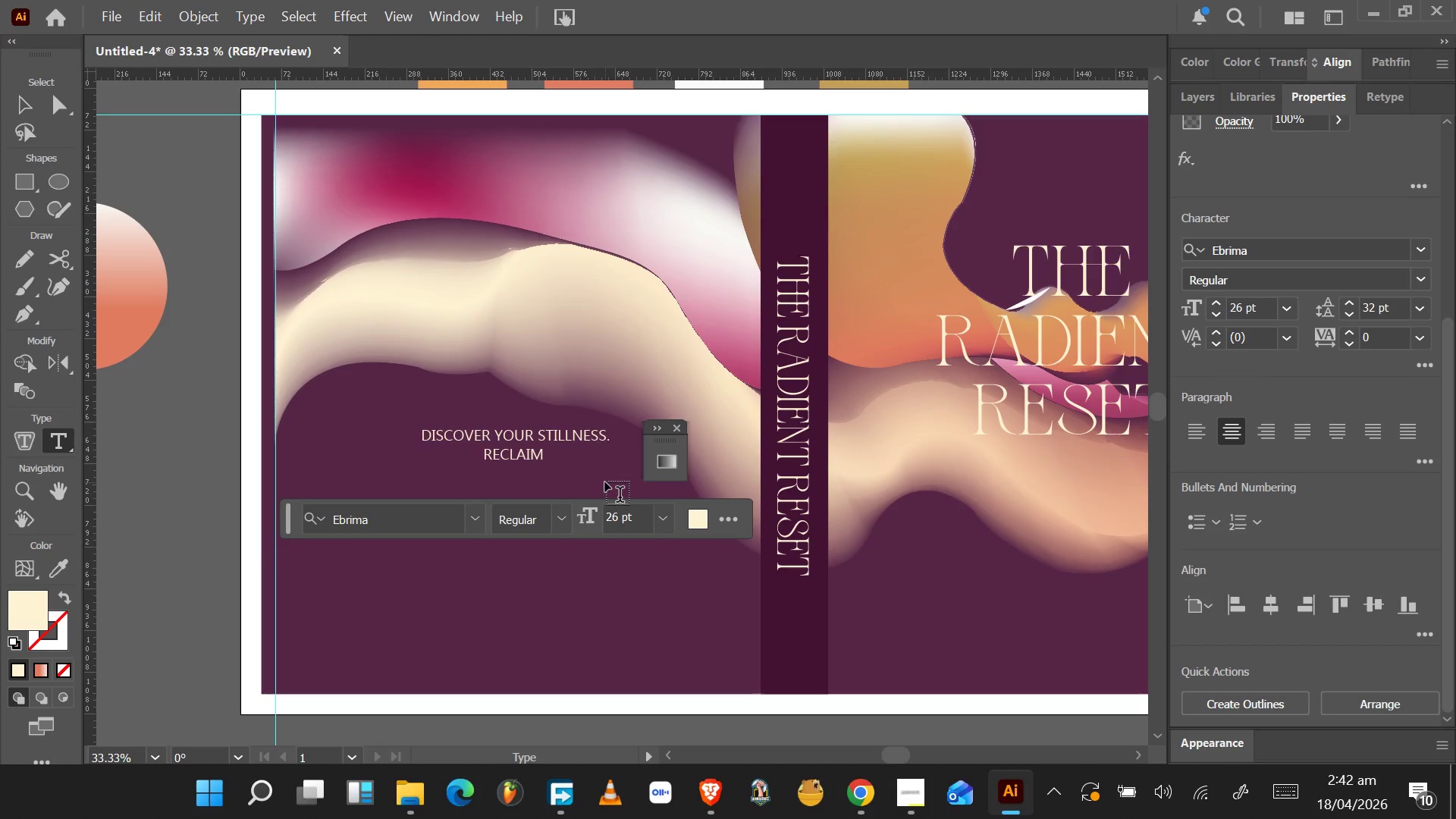 
wait(5.97)
 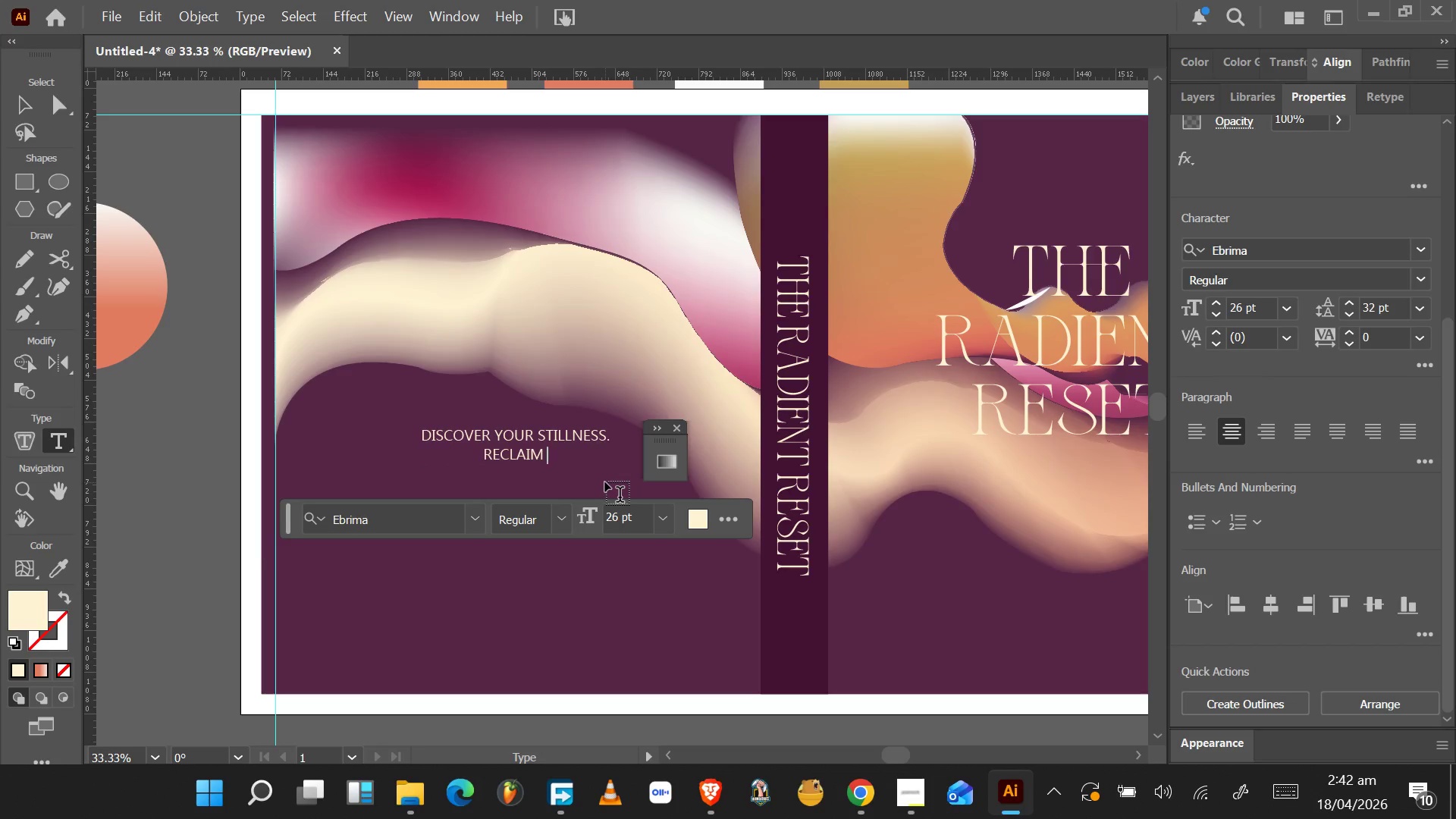 
type(YOUR ENERGY.)
 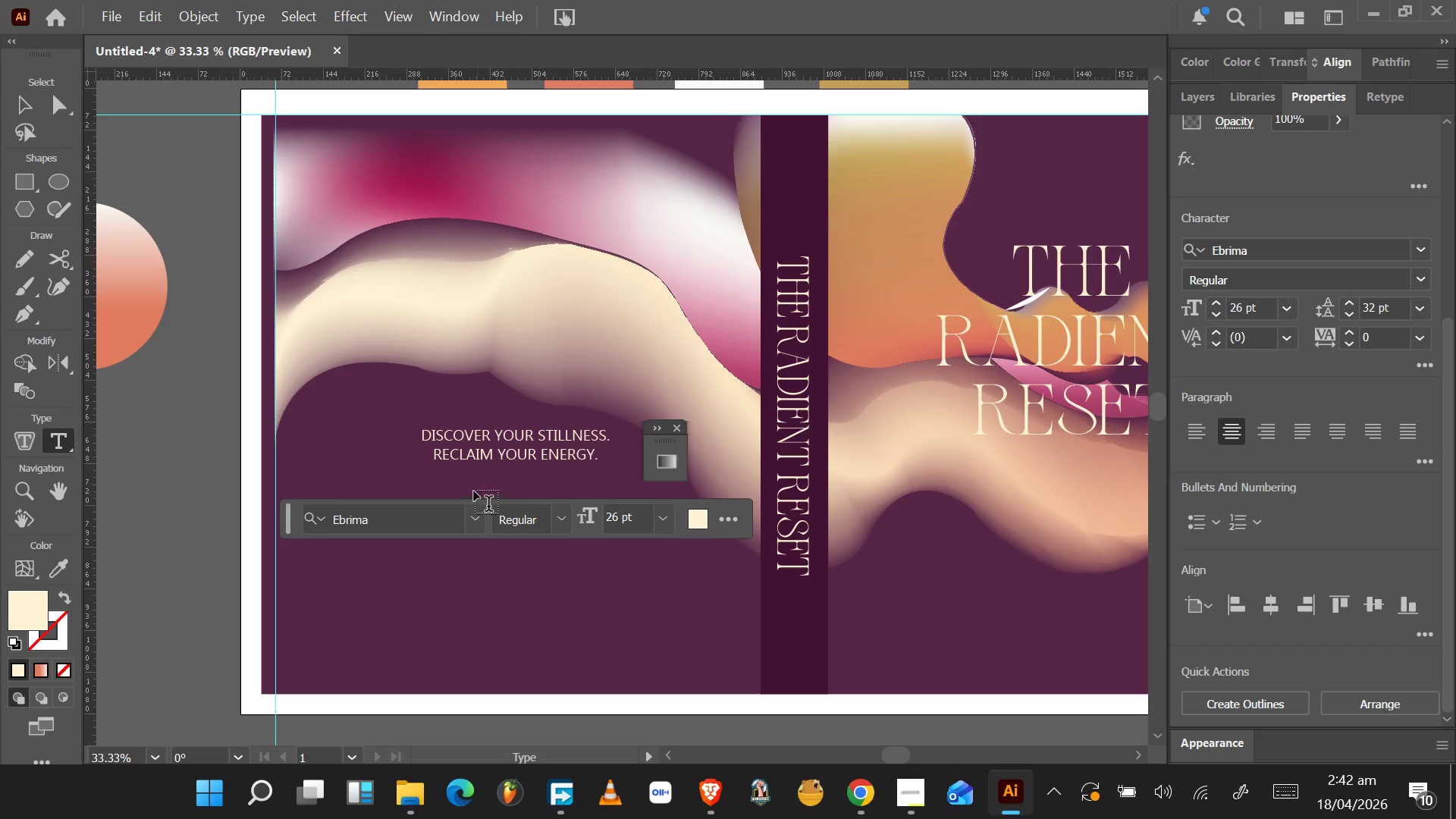 
left_click([429, 567])
 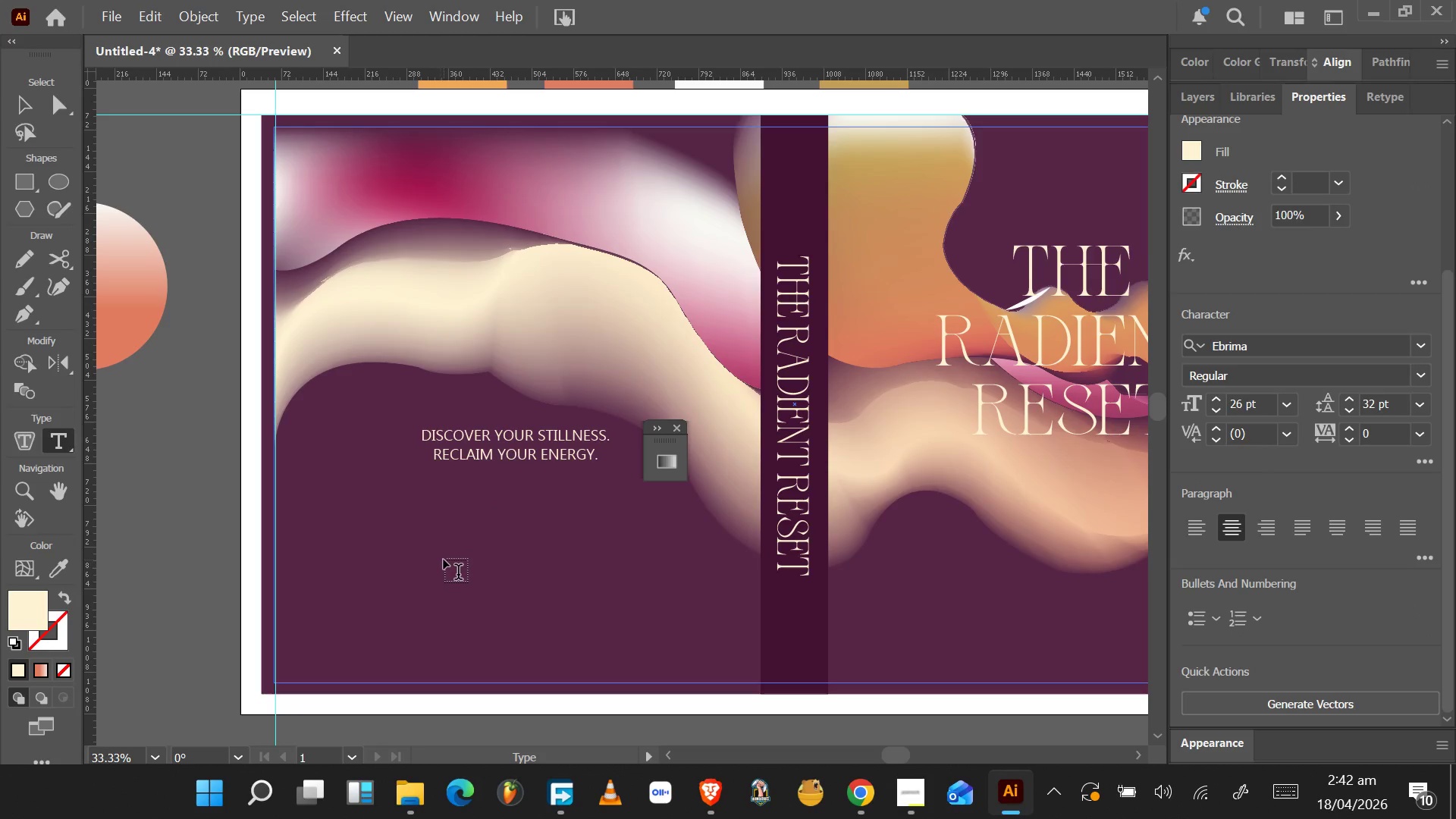 
left_click([444, 560])
 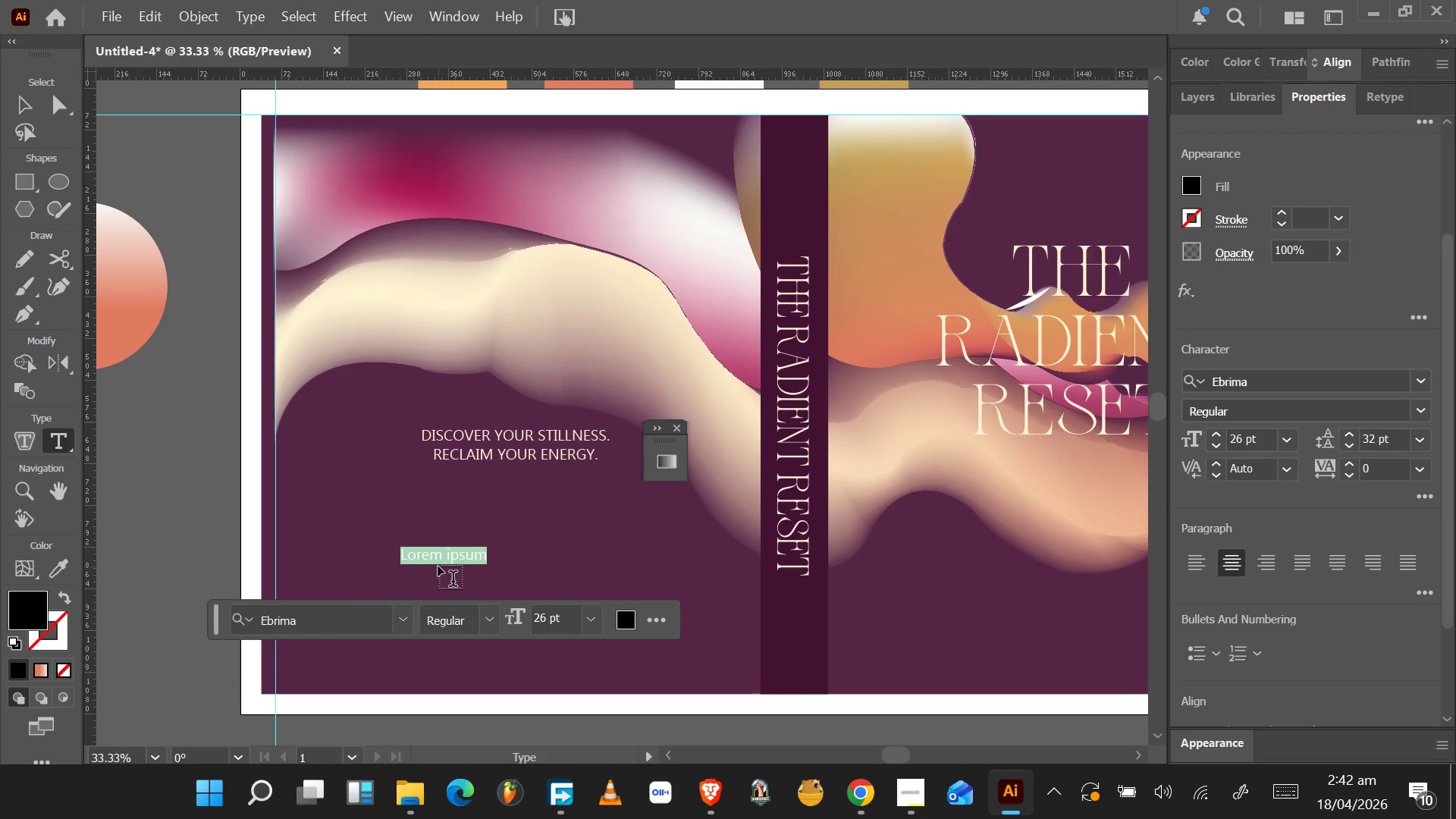 
type(Apa th)
key(Backspace)
key(Backspace)
key(Backspace)
key(Backspace)
key(Backspace)
type( path r)
key(Backspace)
type(to balance in a connnected wp)
key(Backspace)
type(orld )
 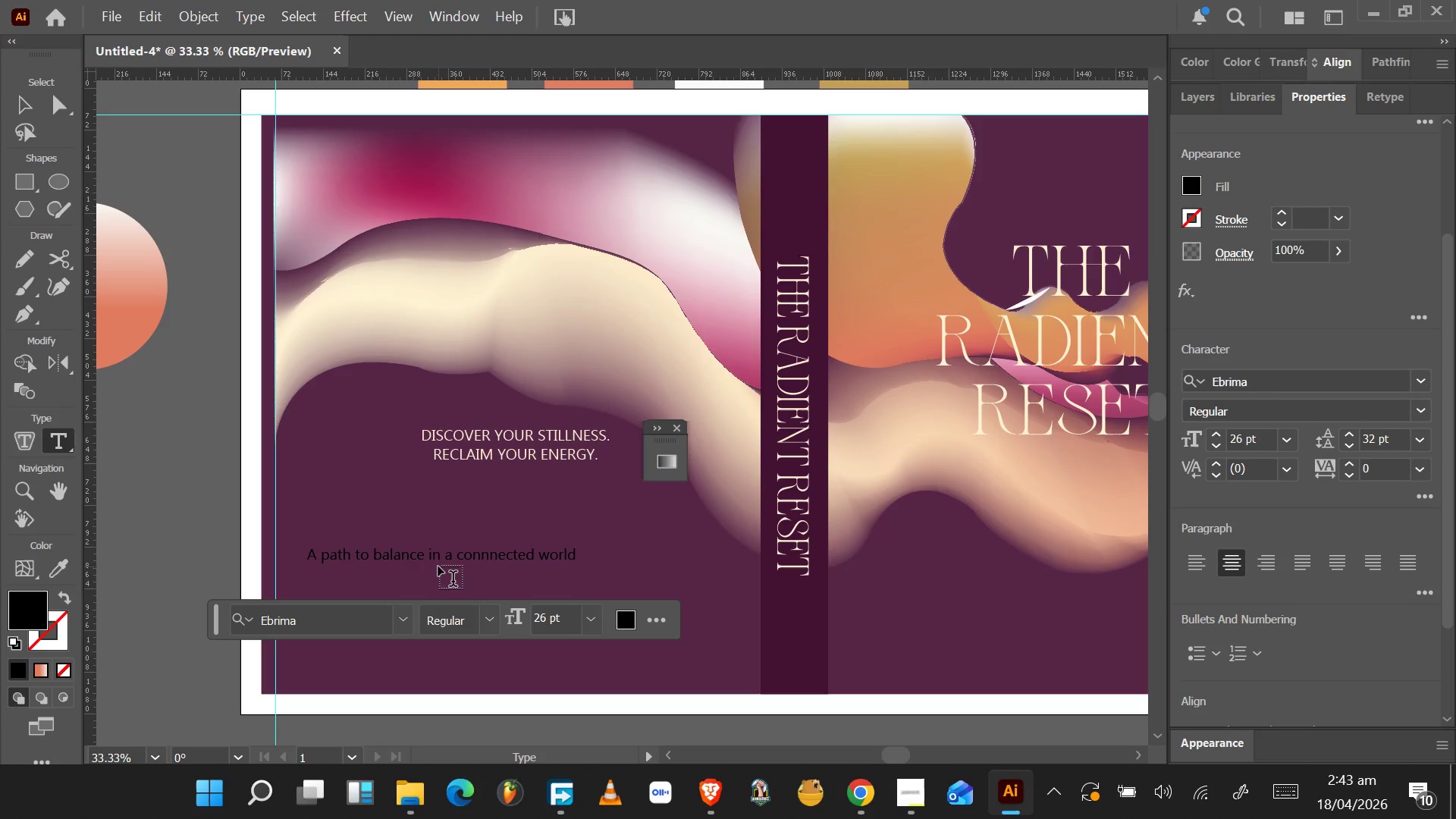 
key(Period)
 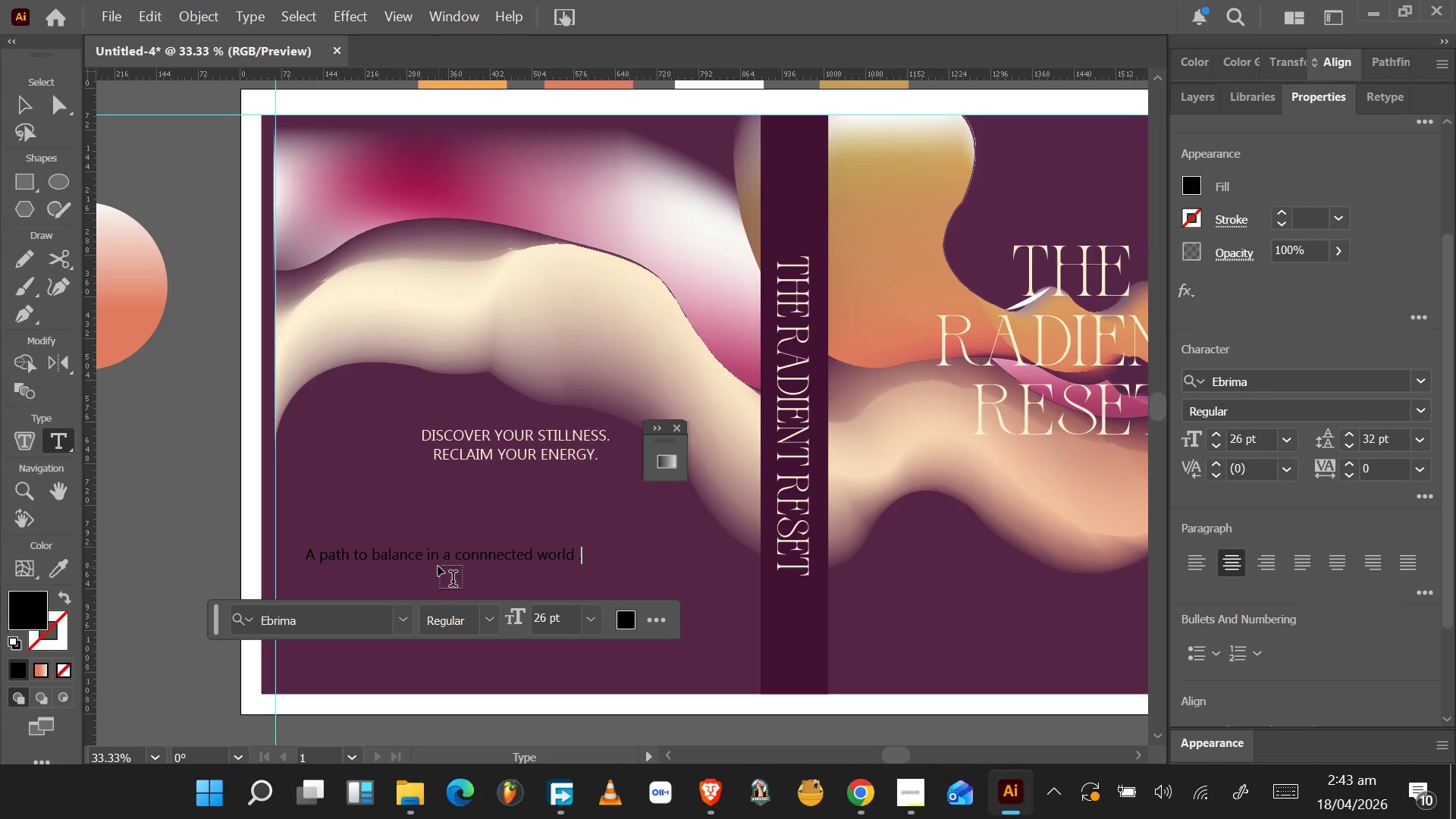 
key(Enter)
 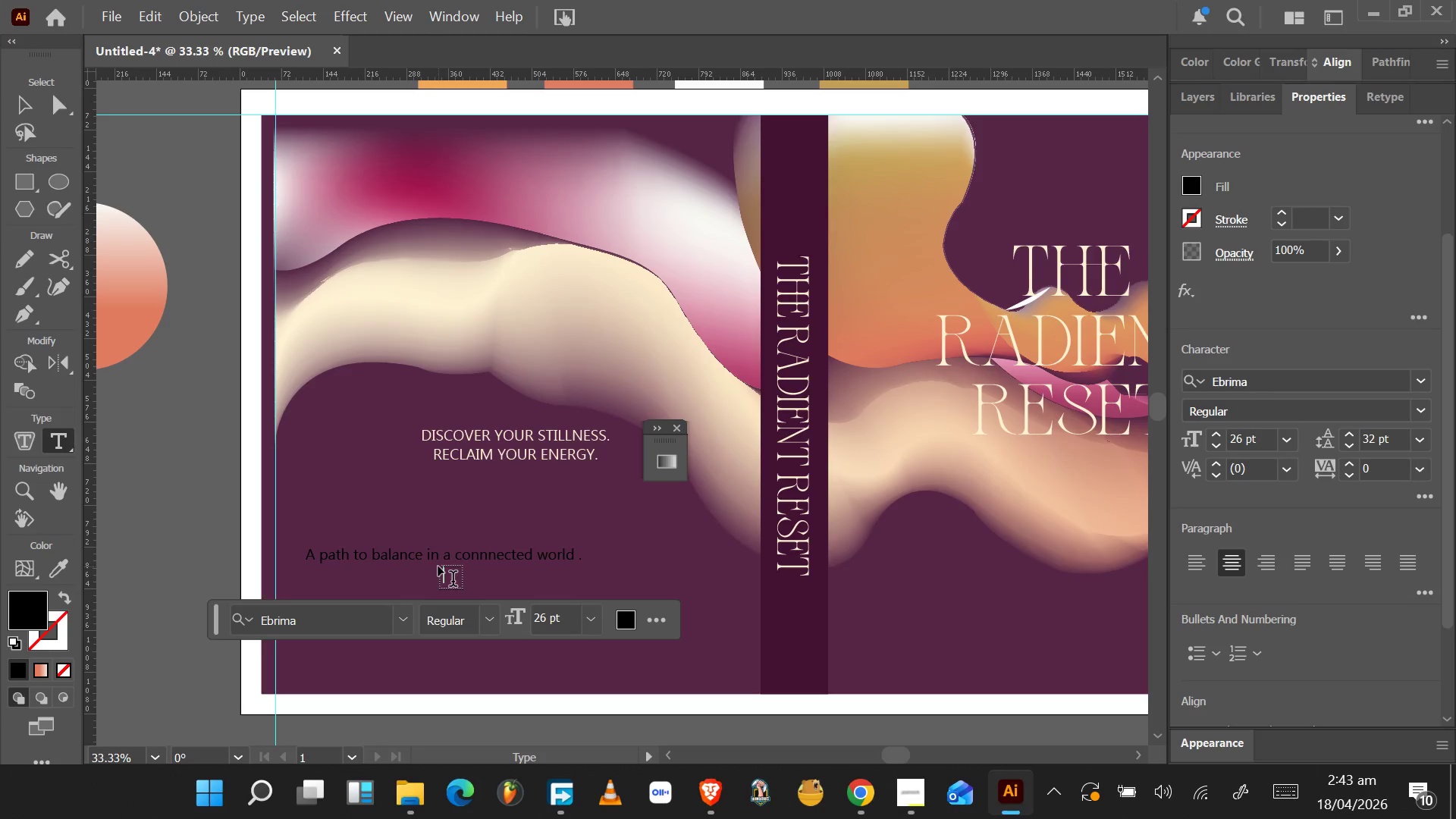 
type(Guided prompt )
key(Backspace)
type(e)
key(Backspace)
type(s, aromat)
 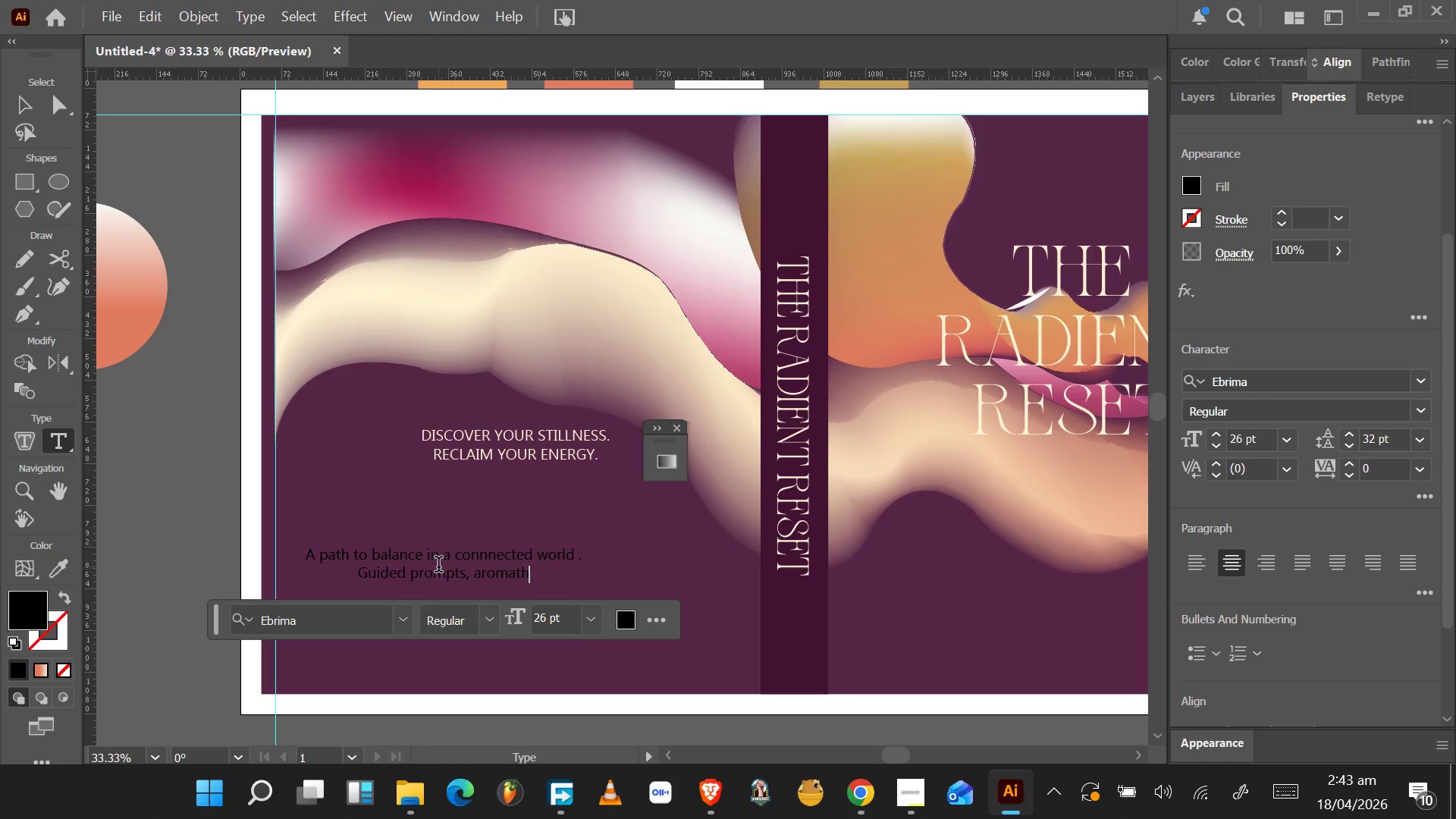 
type(herapu)
key(Backspace)
type(yu)
key(Backspace)
 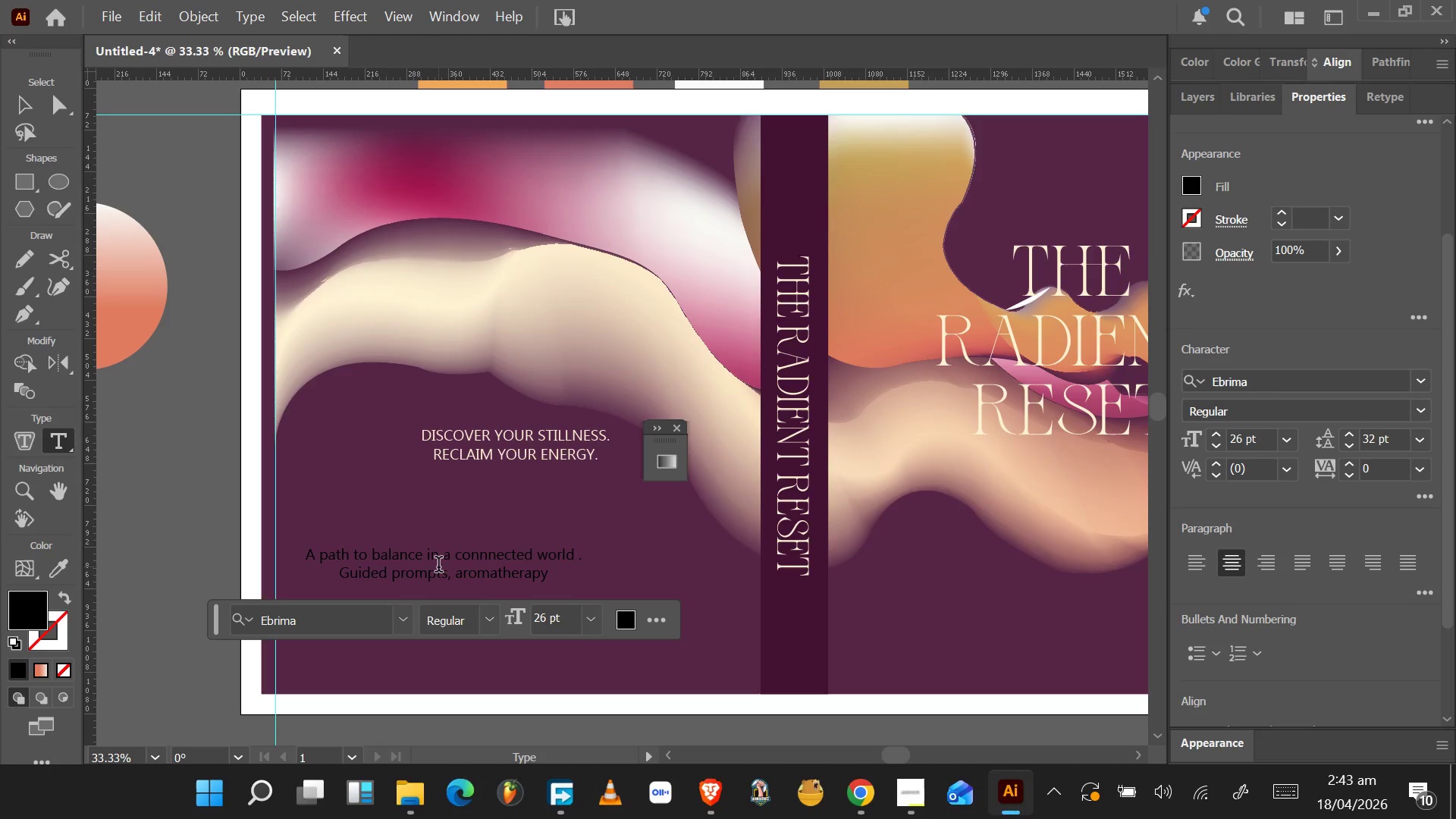 
key(ArrowRight)
 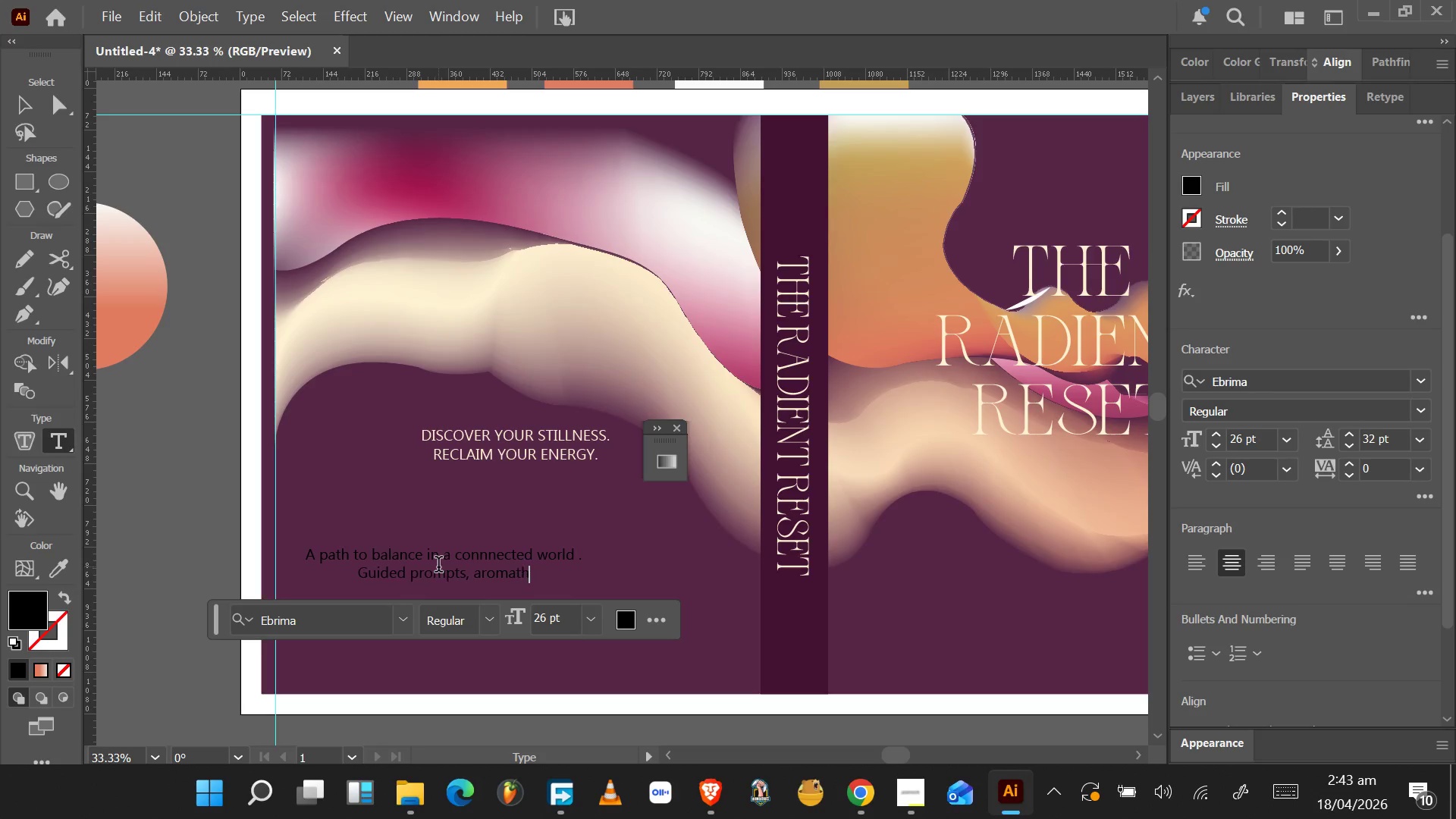 
key(Comma)
 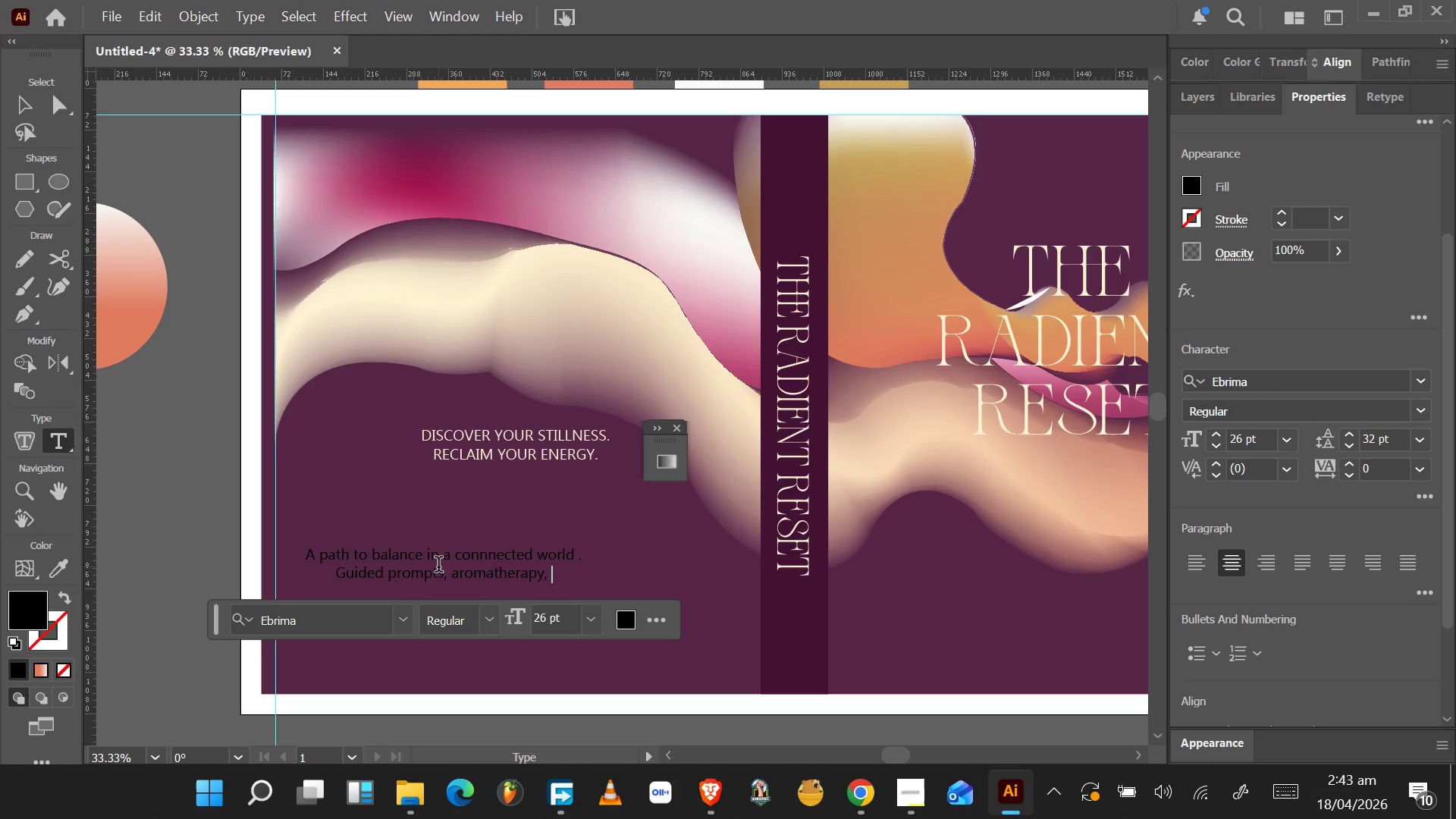 
key(Space)
 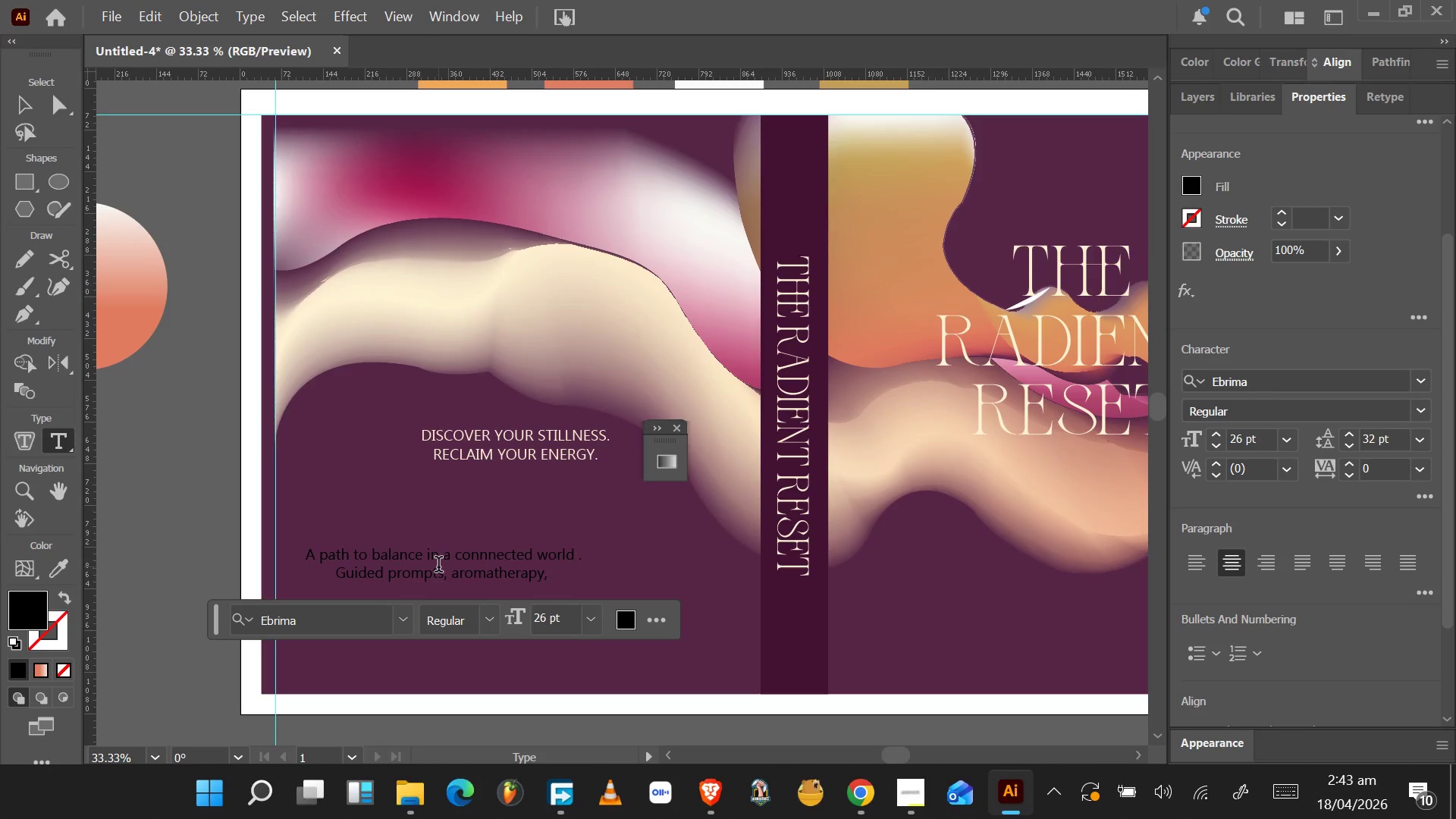 
key(Backspace)
 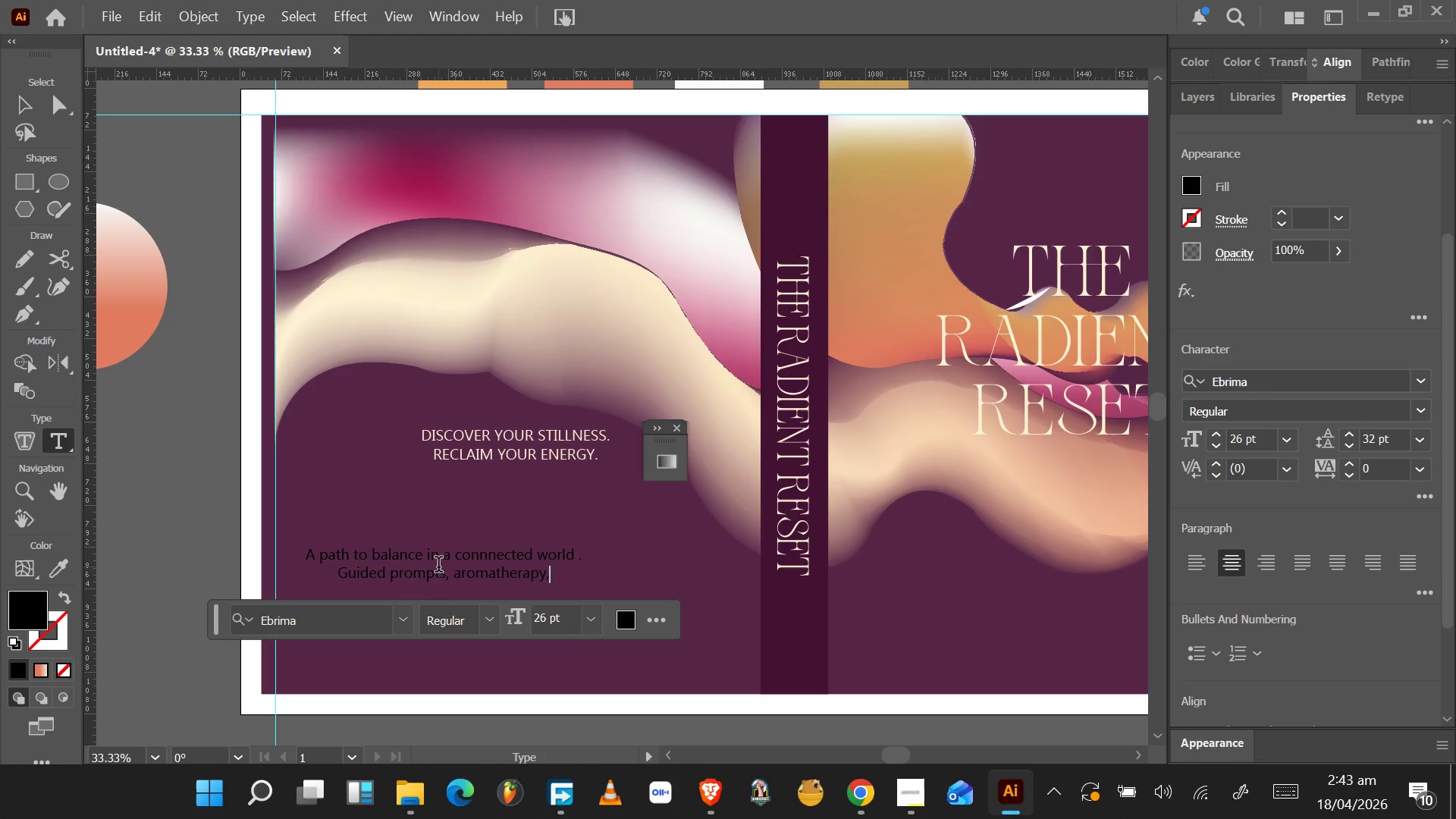 
key(Enter)
 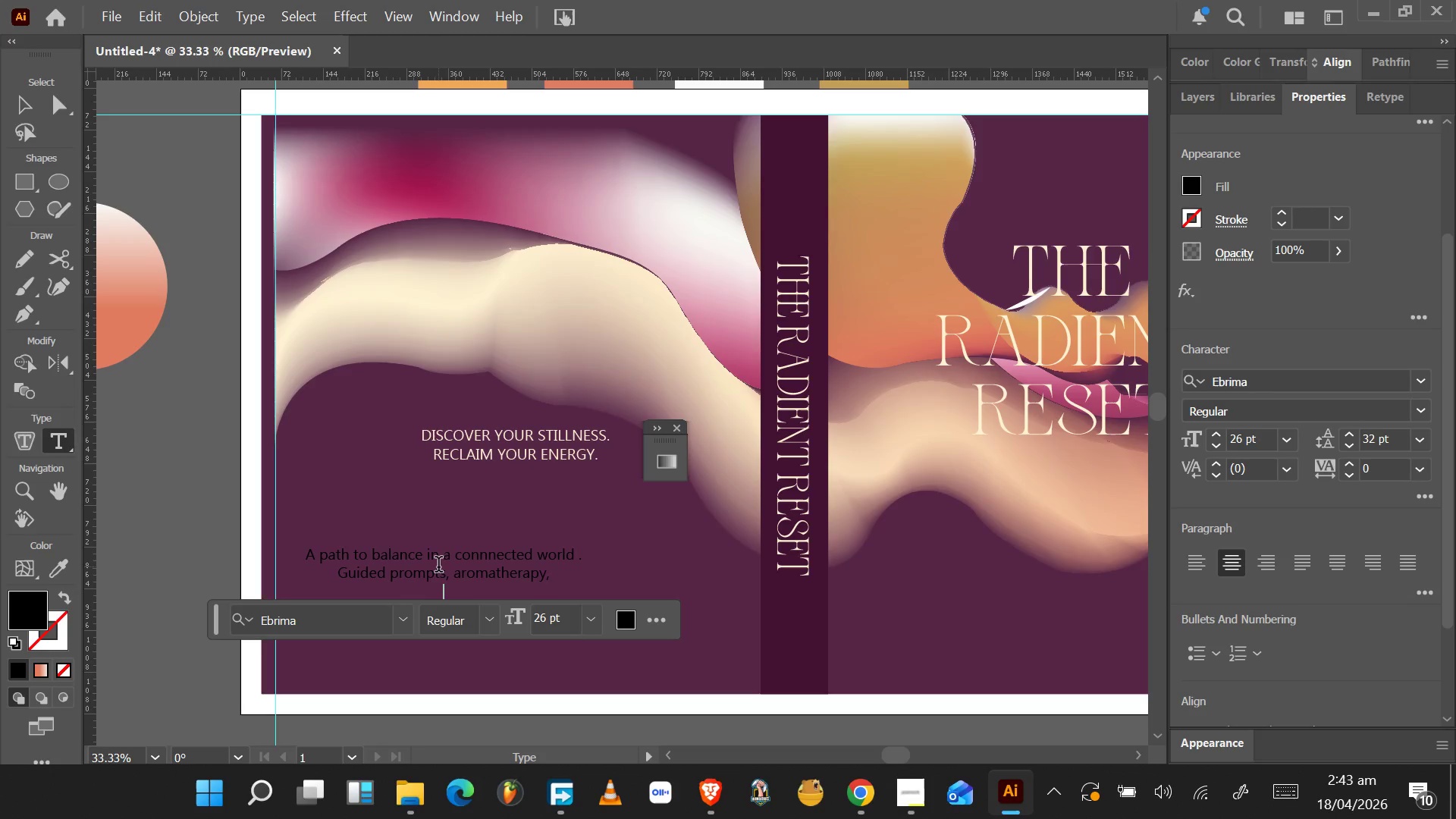 
type(hot yp)
key(Backspace)
type(oga bresath)
key(Backspace)
key(Backspace)
key(Backspace)
type(th)
 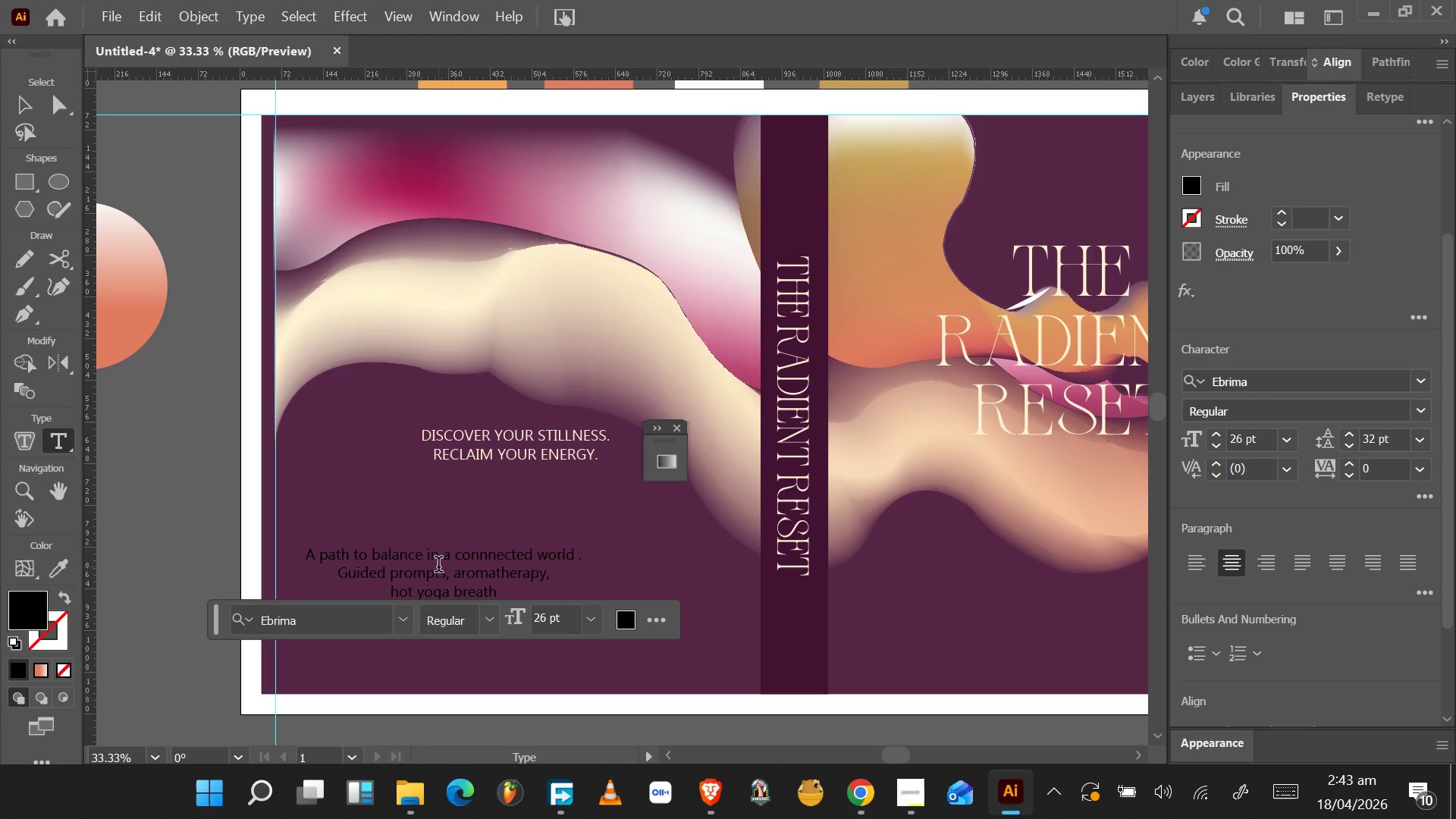 
type(work.)
 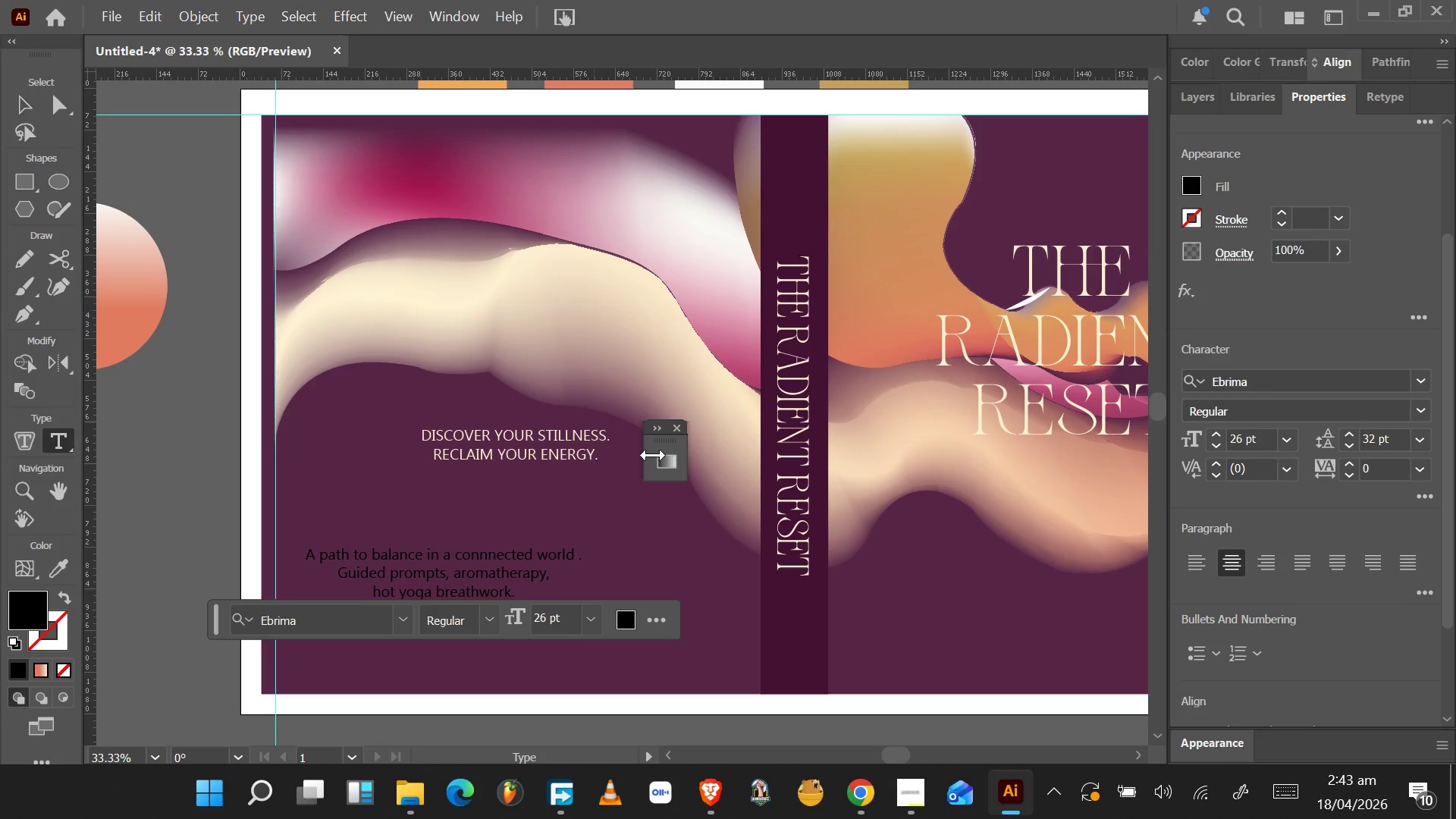 
wait(5.56)
 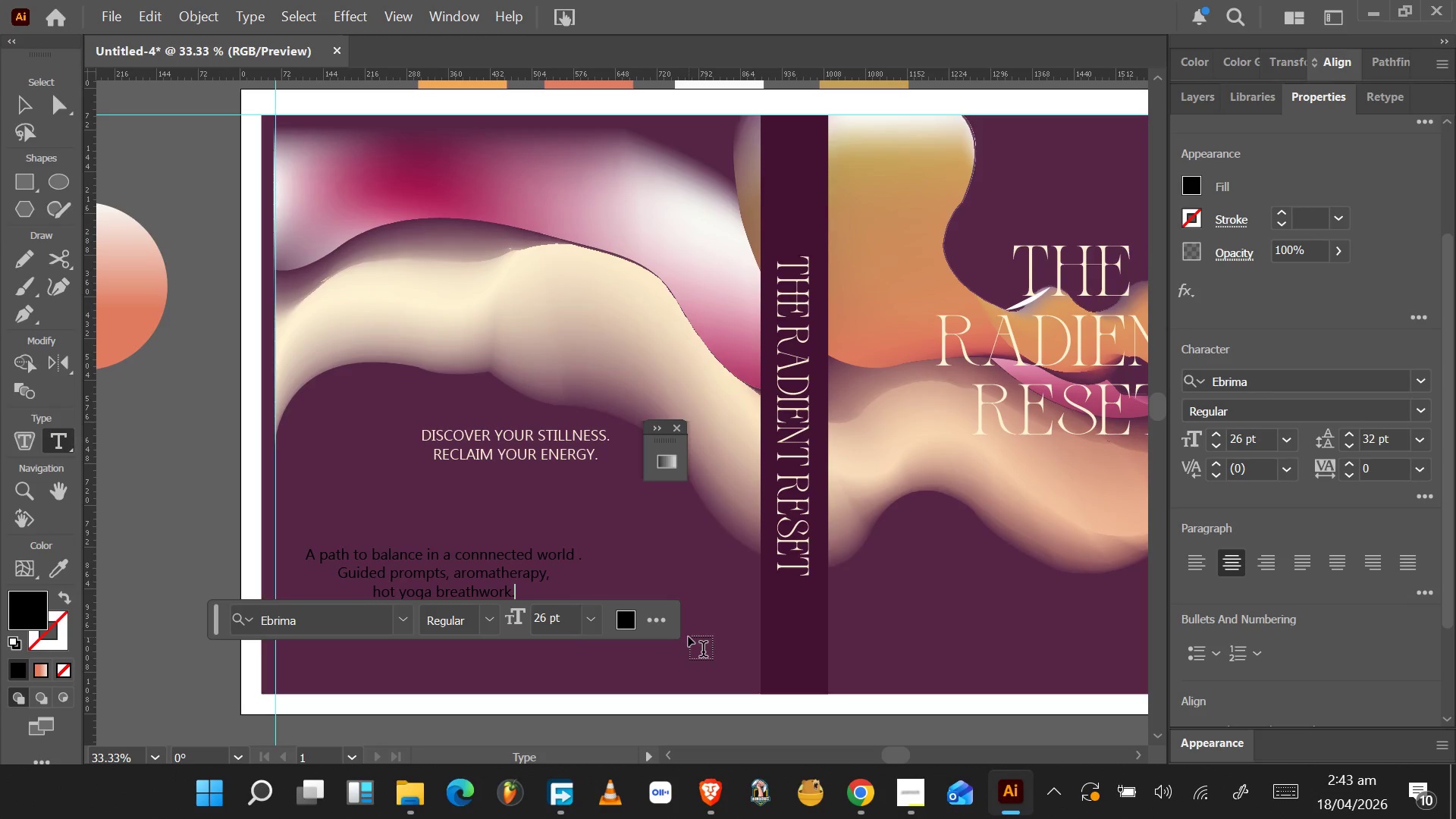 
left_click([22, 107])
 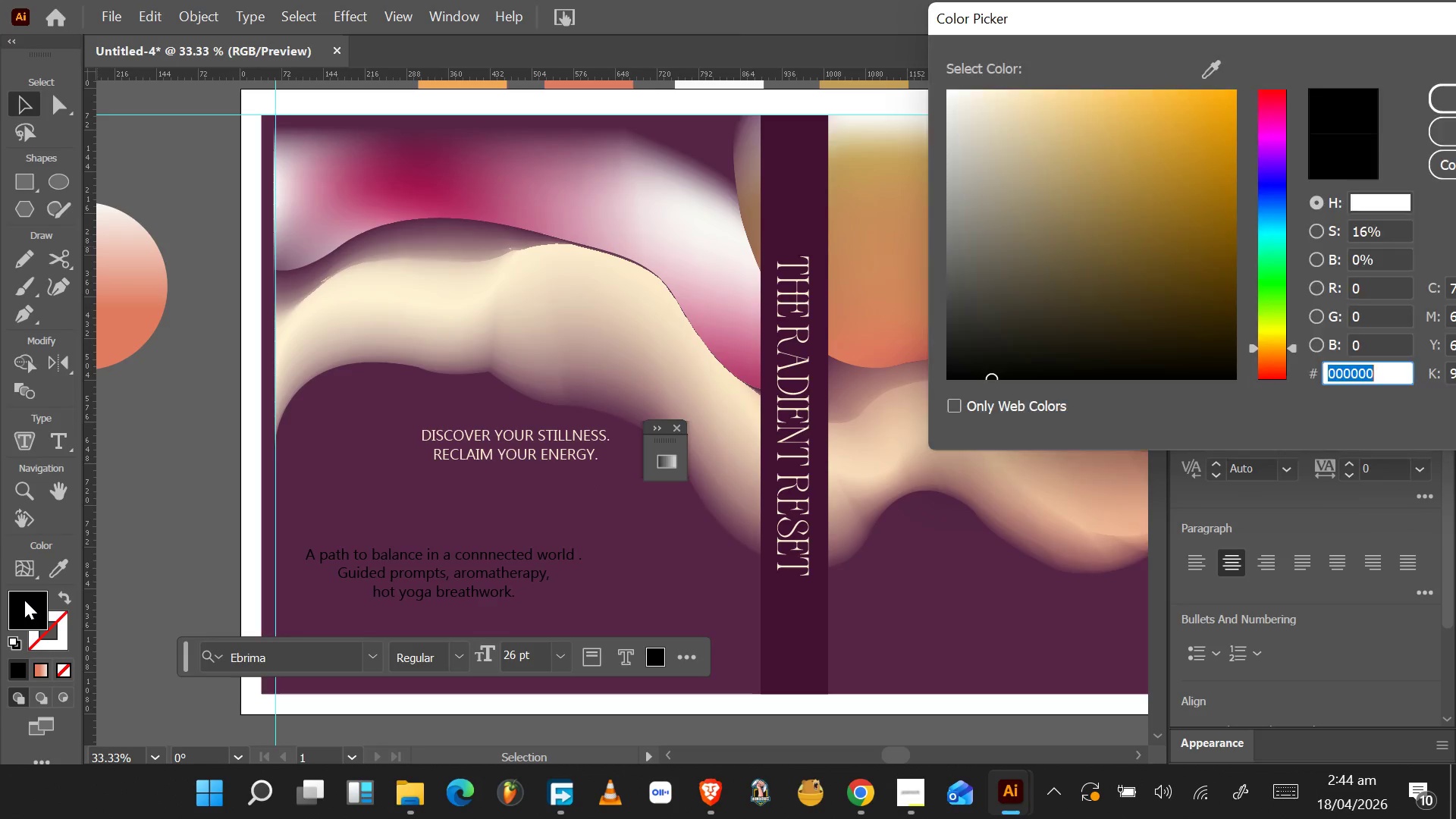 
key(Control+V)
 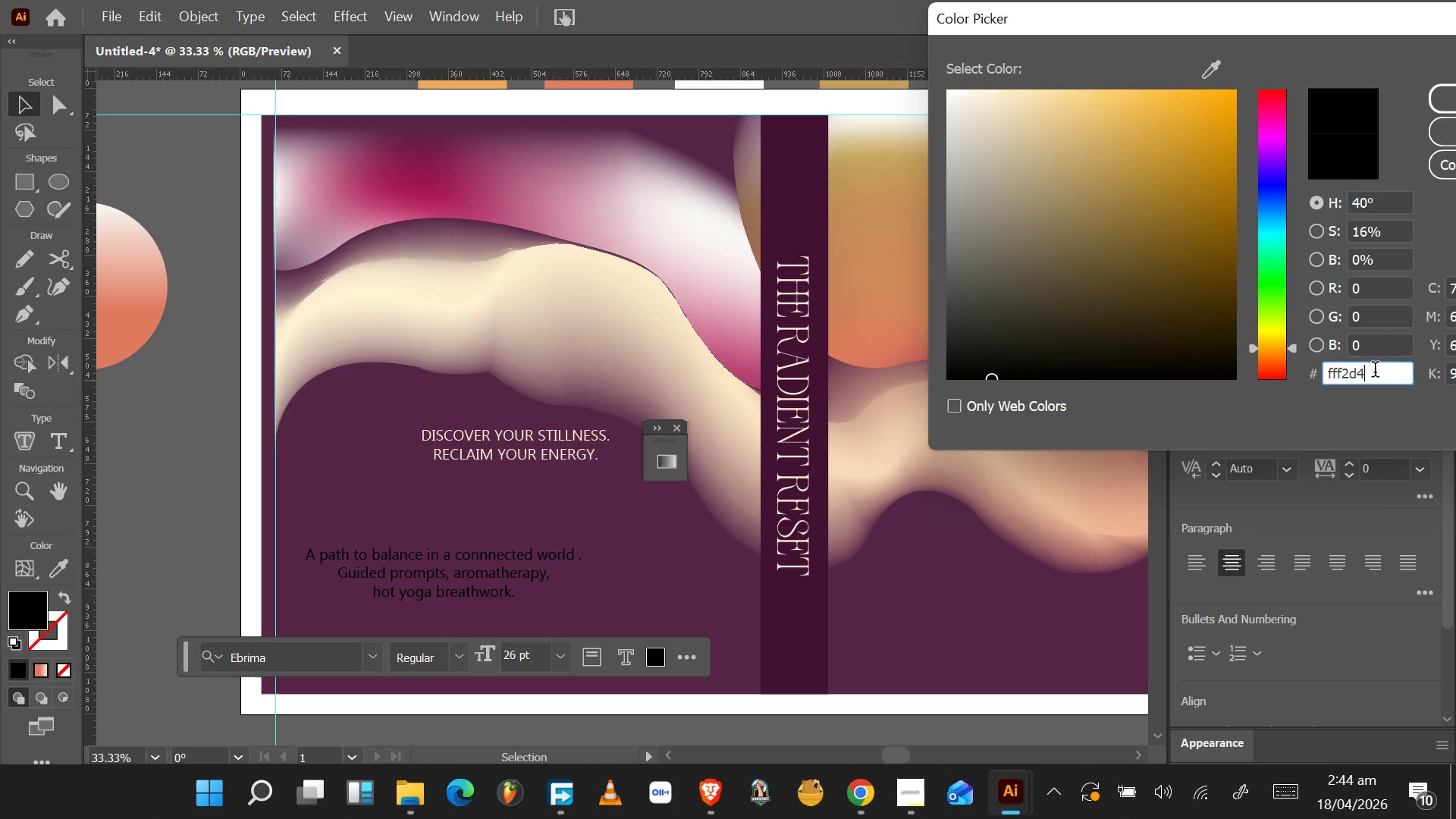 
left_click([1447, 94])
 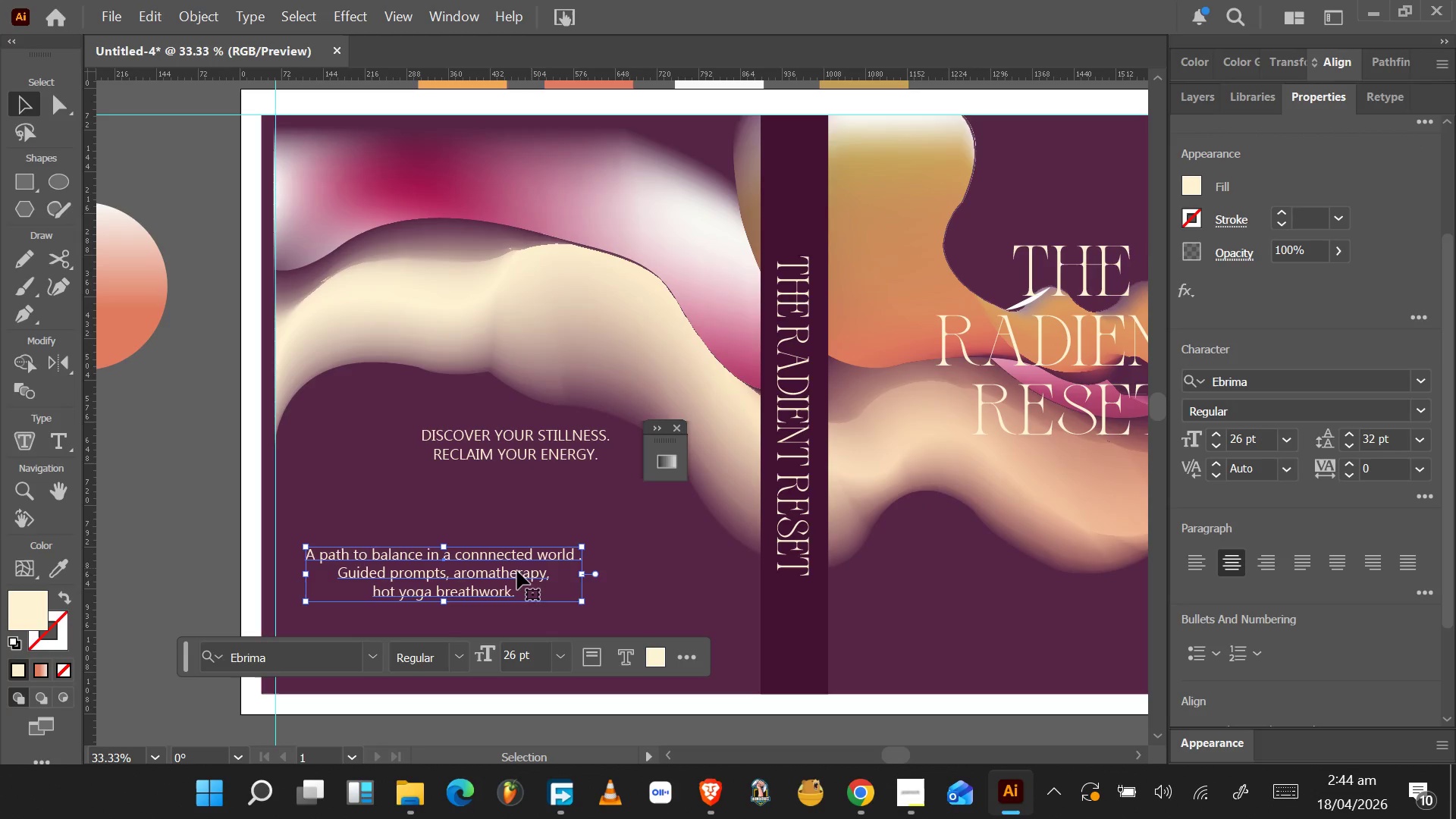 
left_click_drag(start_coordinate=[503, 574], to_coordinate=[583, 490])
 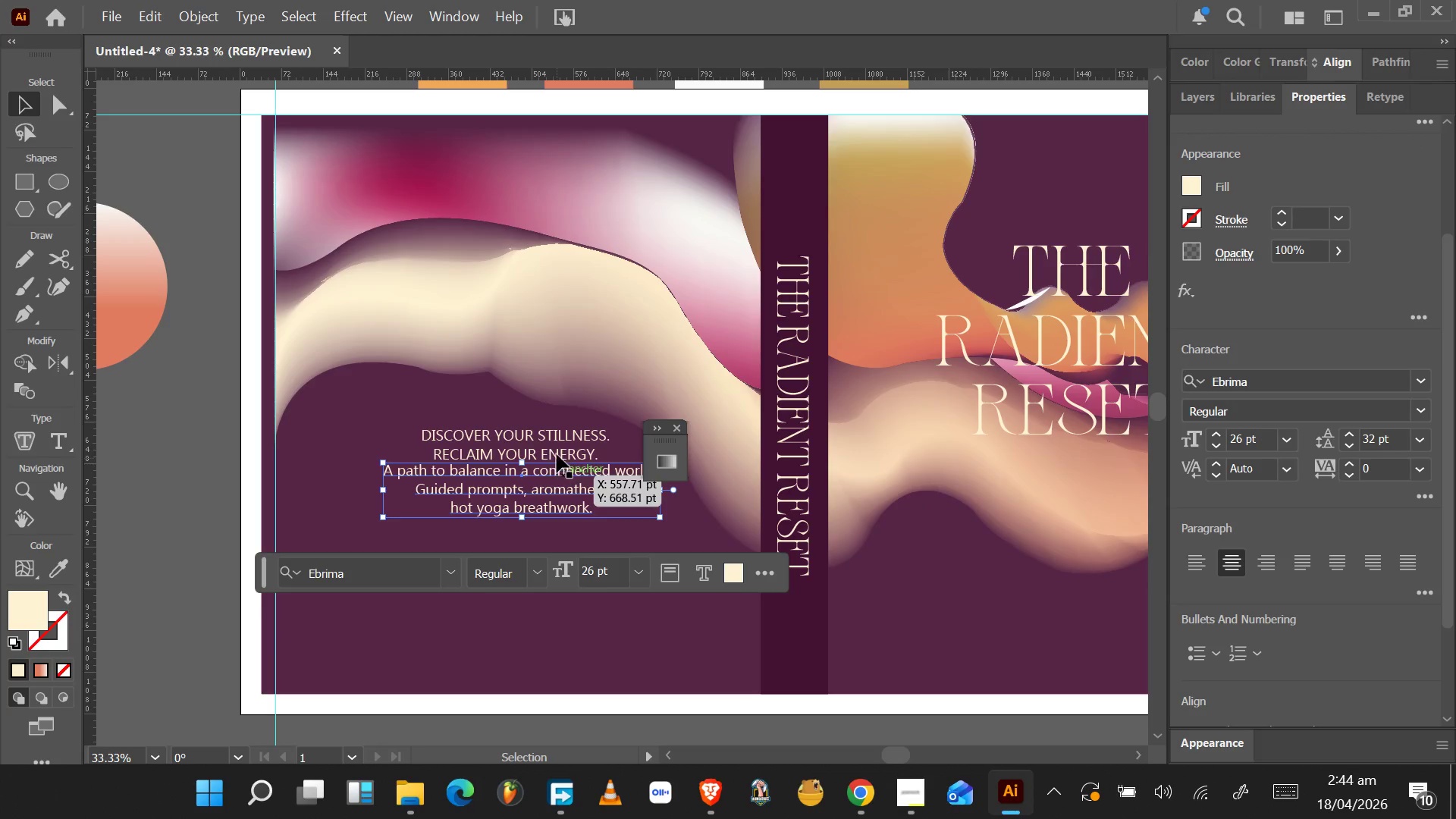 
hold_key(key=ControlLeft, duration=0.64)
left_click([557, 445])
 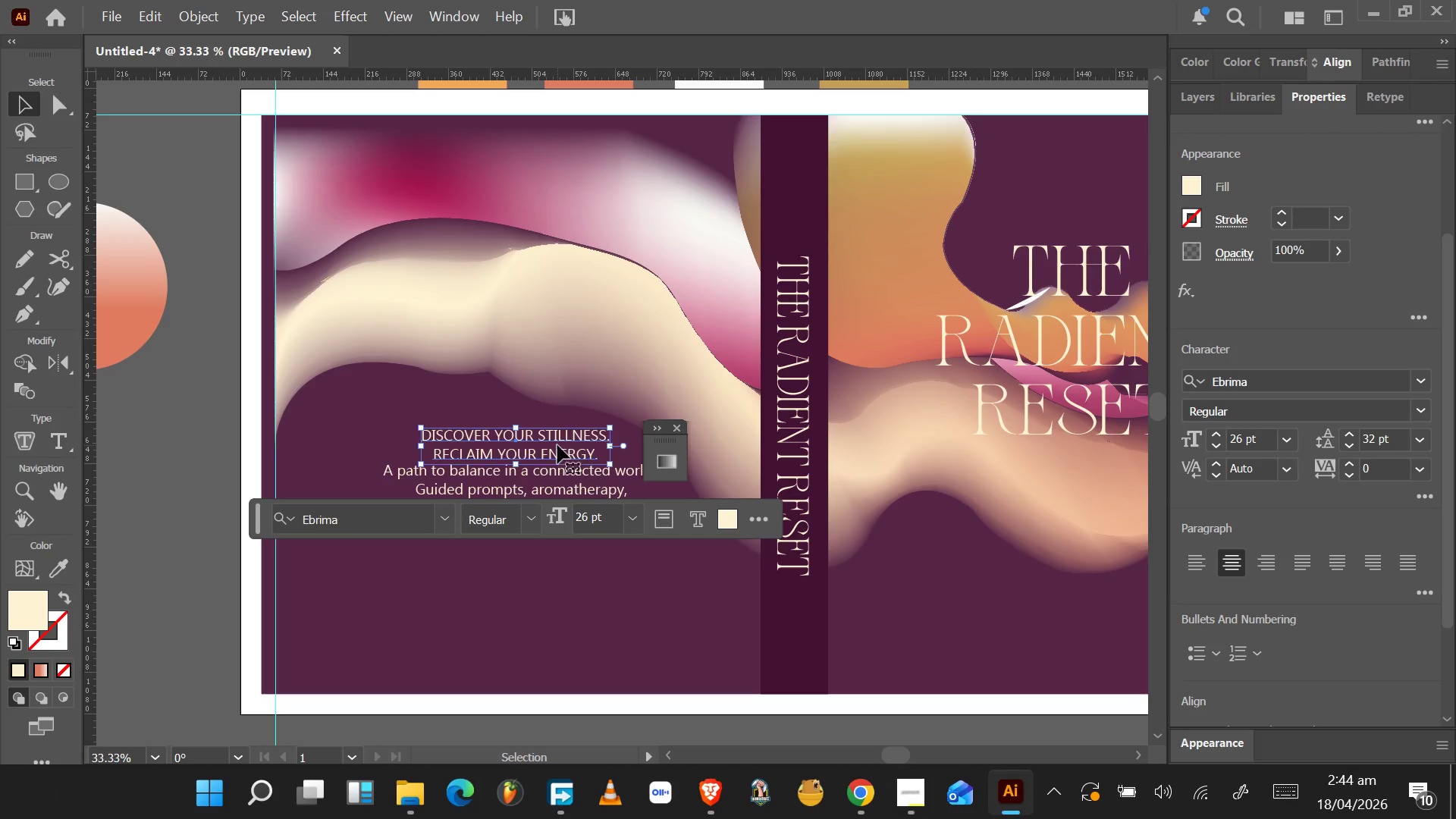 
hold_key(key=ControlLeft, duration=0.84)
left_click([558, 484])
 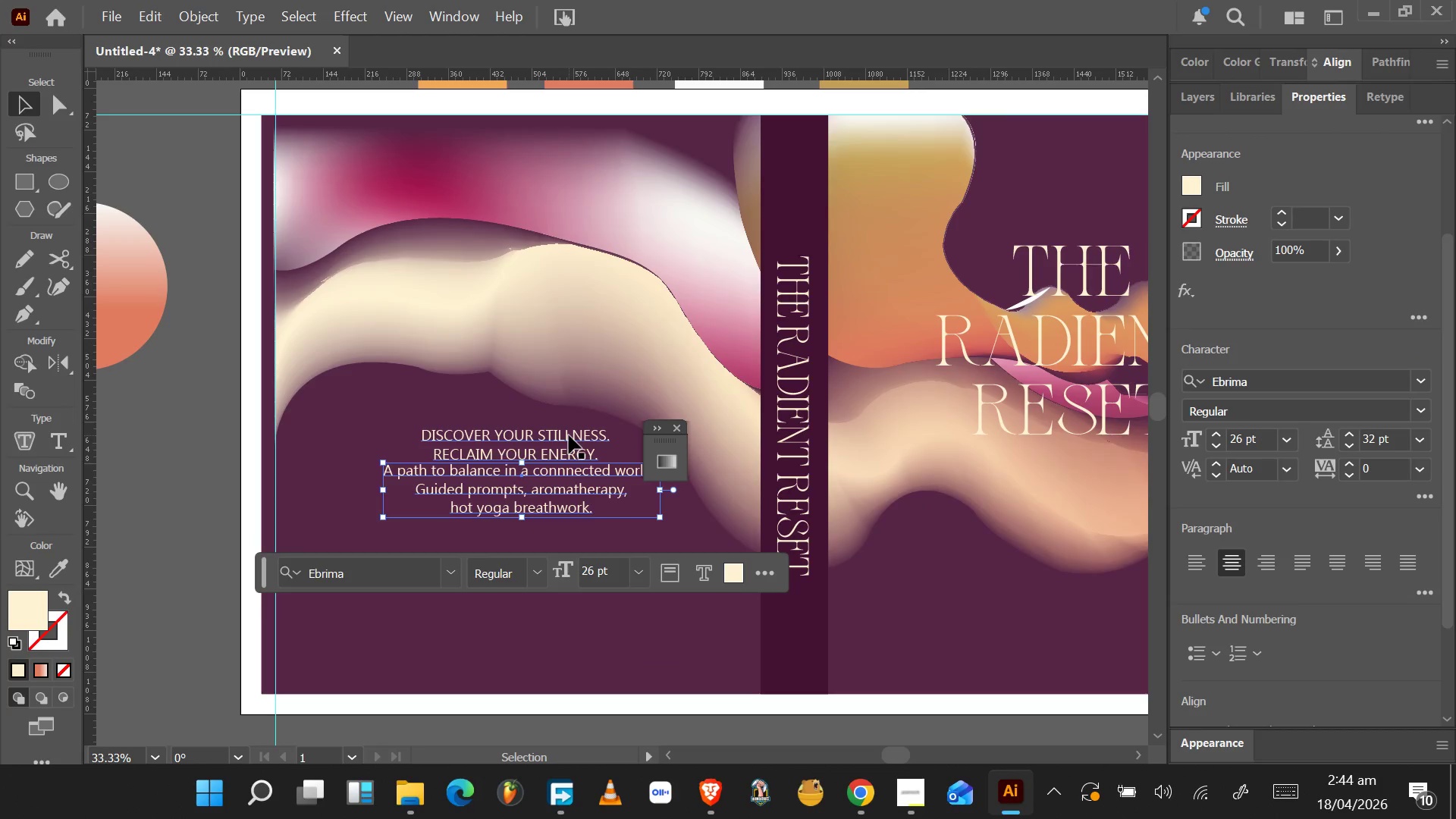 
hold_key(key=ShiftLeft, duration=0.91)
left_click([569, 435])
 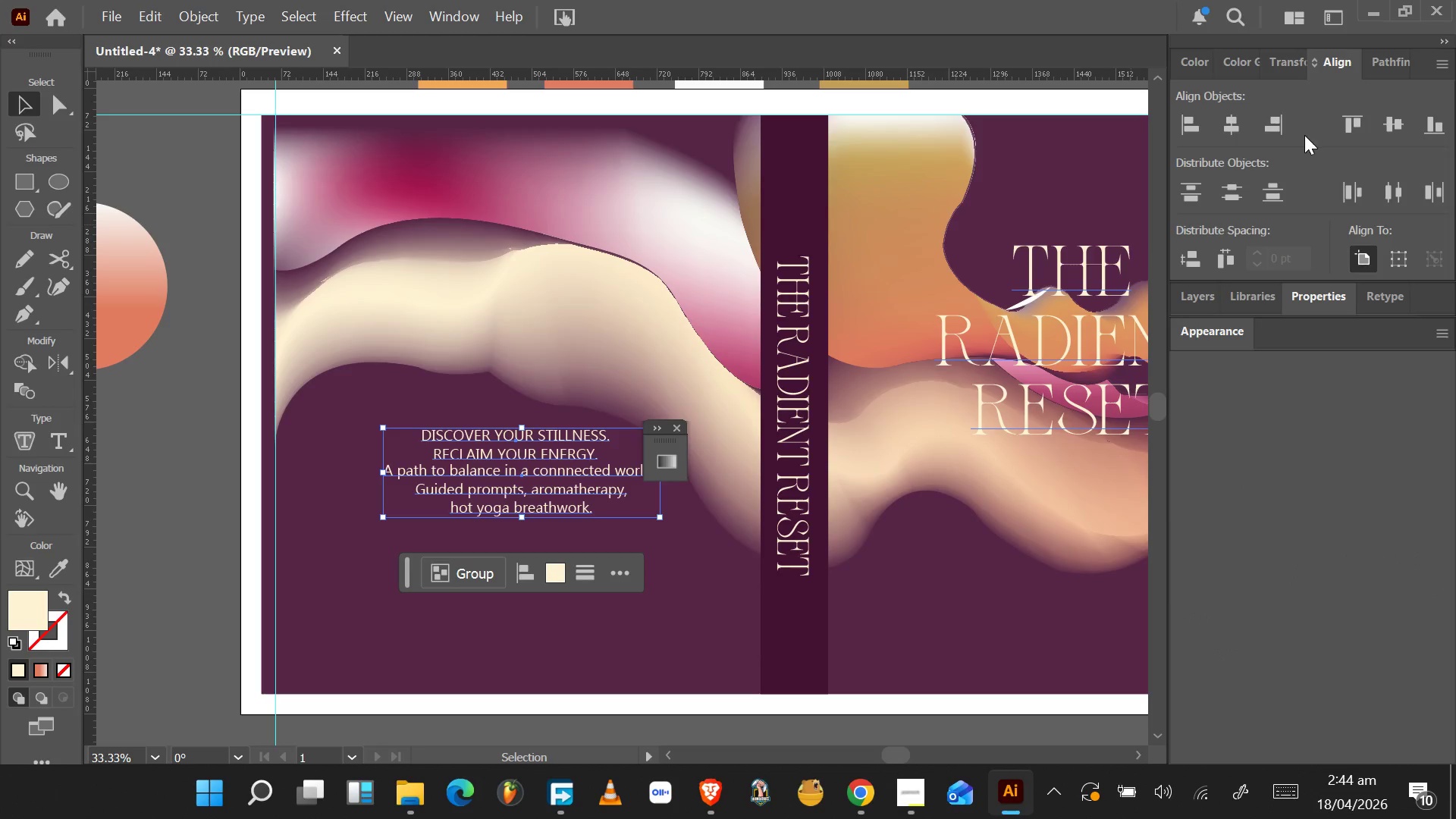 
left_click([1232, 130])
 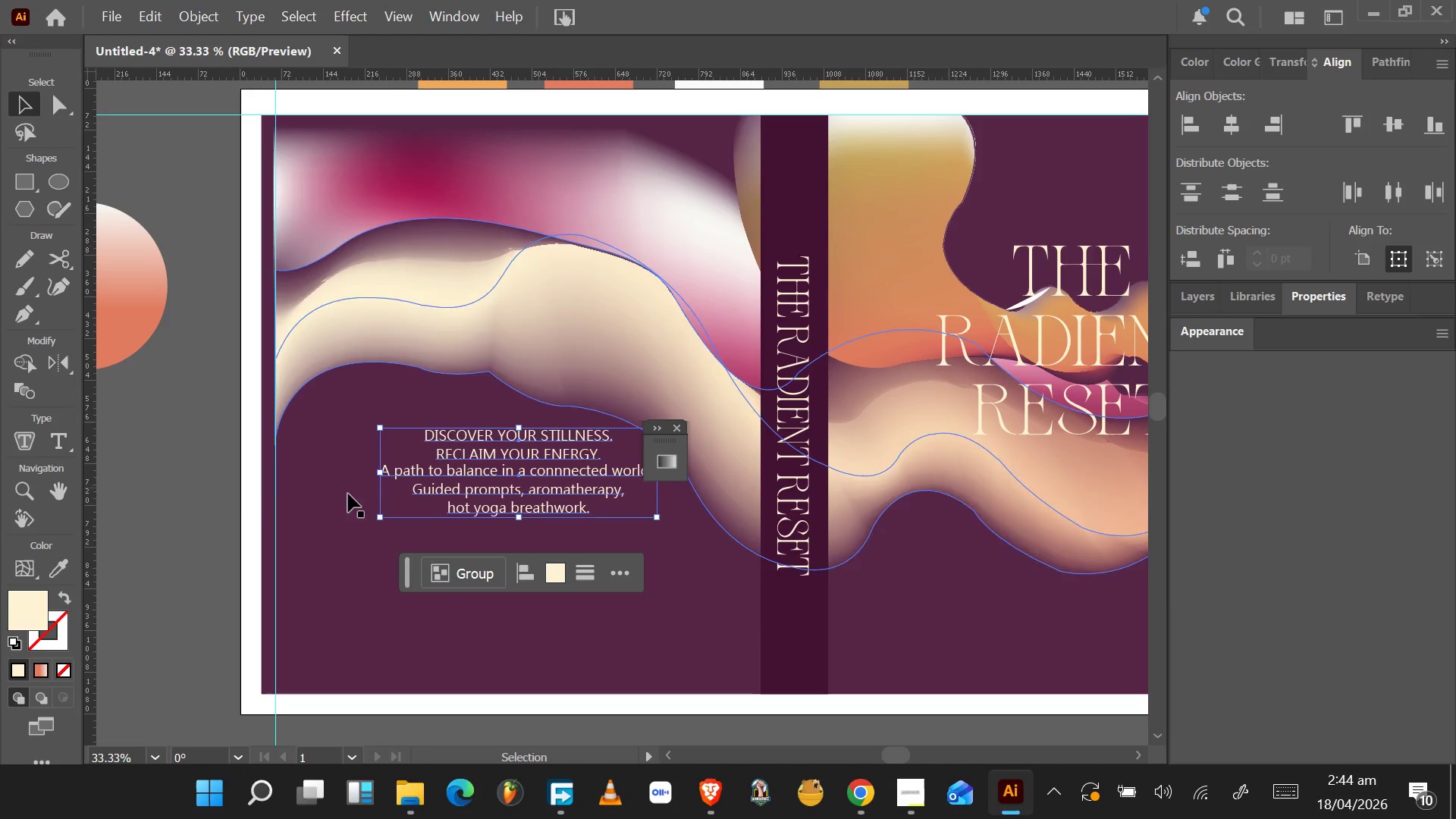 
left_click([208, 491])
 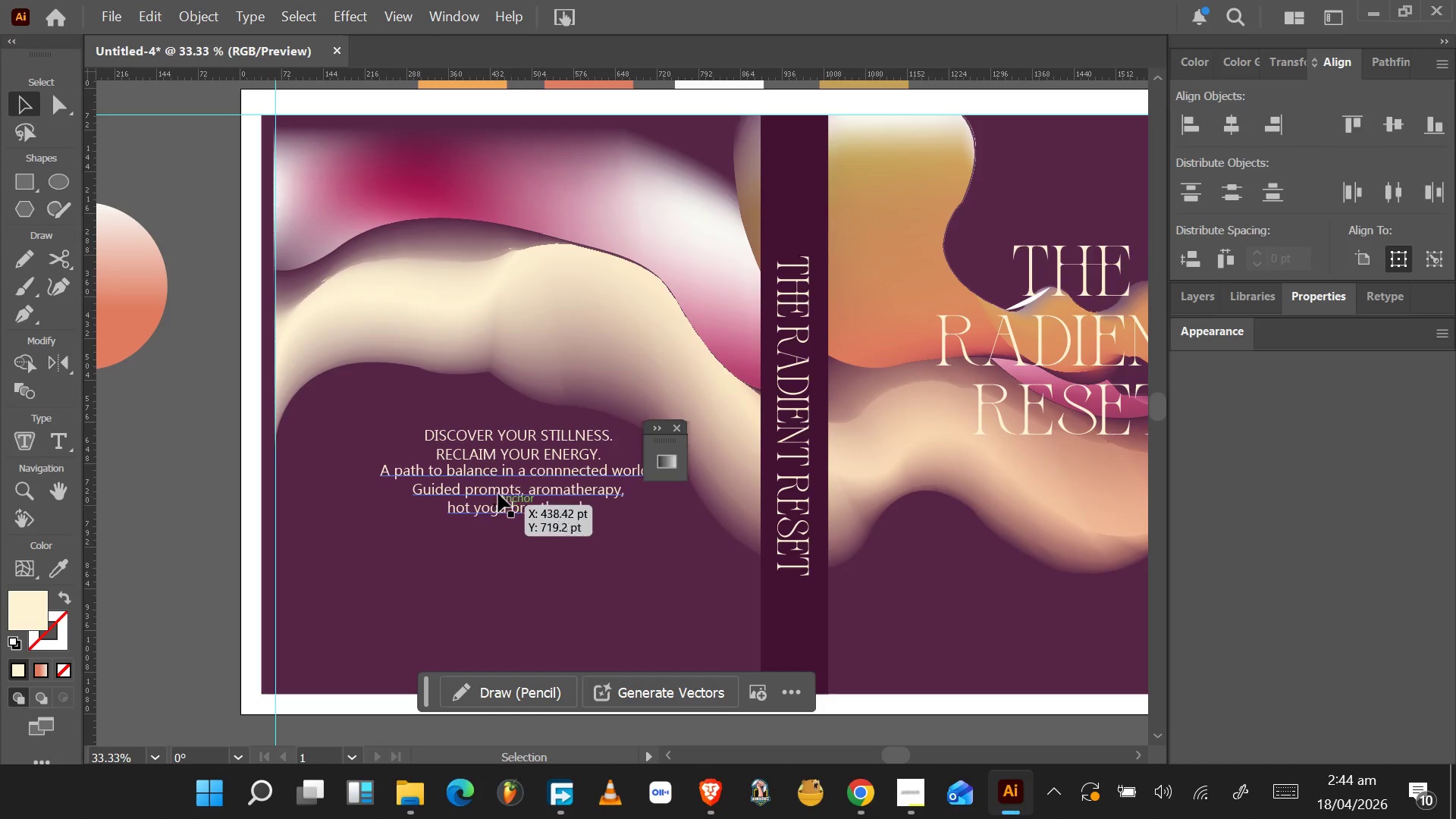 
left_click([499, 494])
 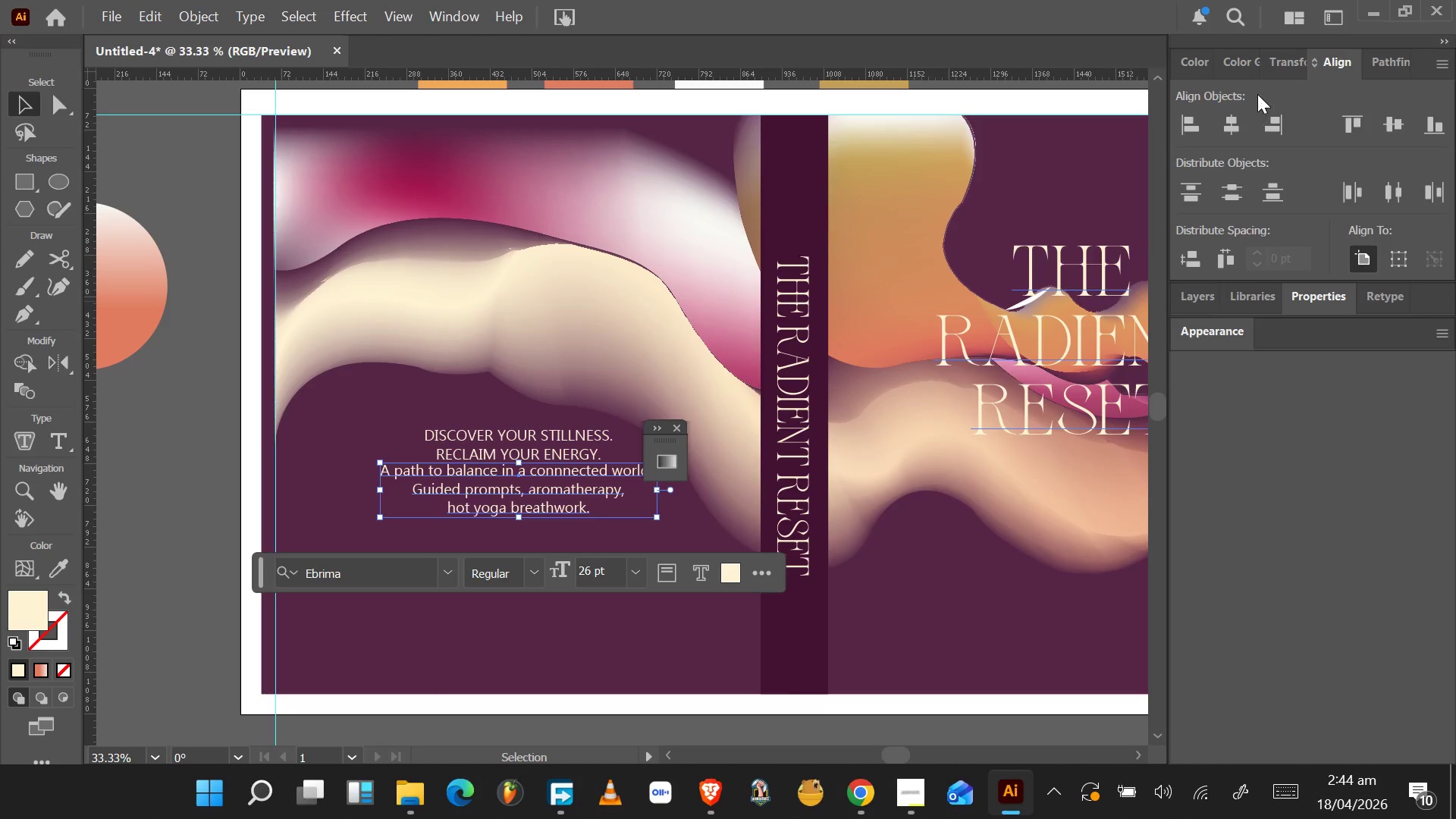 
left_click([1320, 302])
 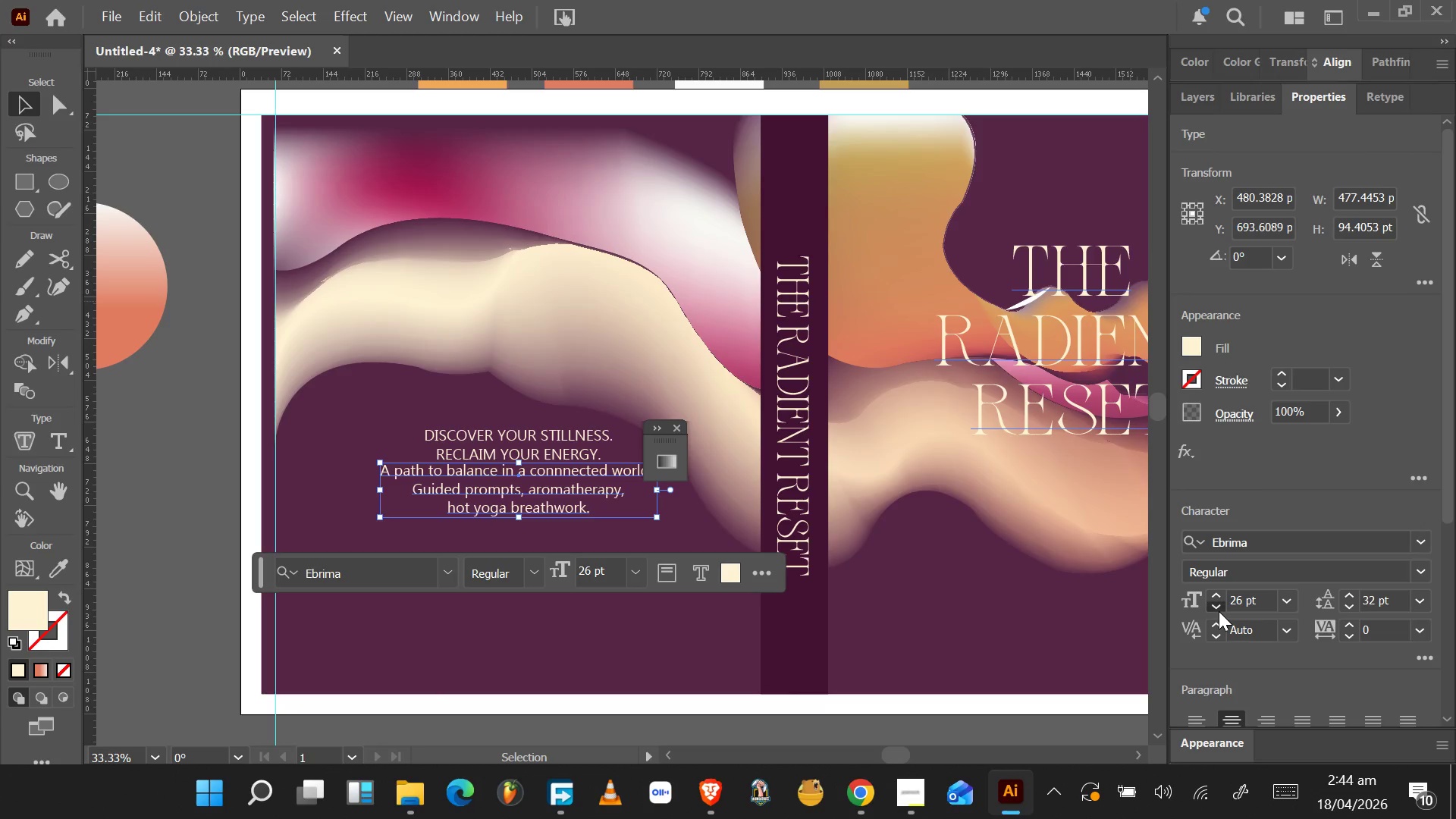 
left_click([1219, 611])
 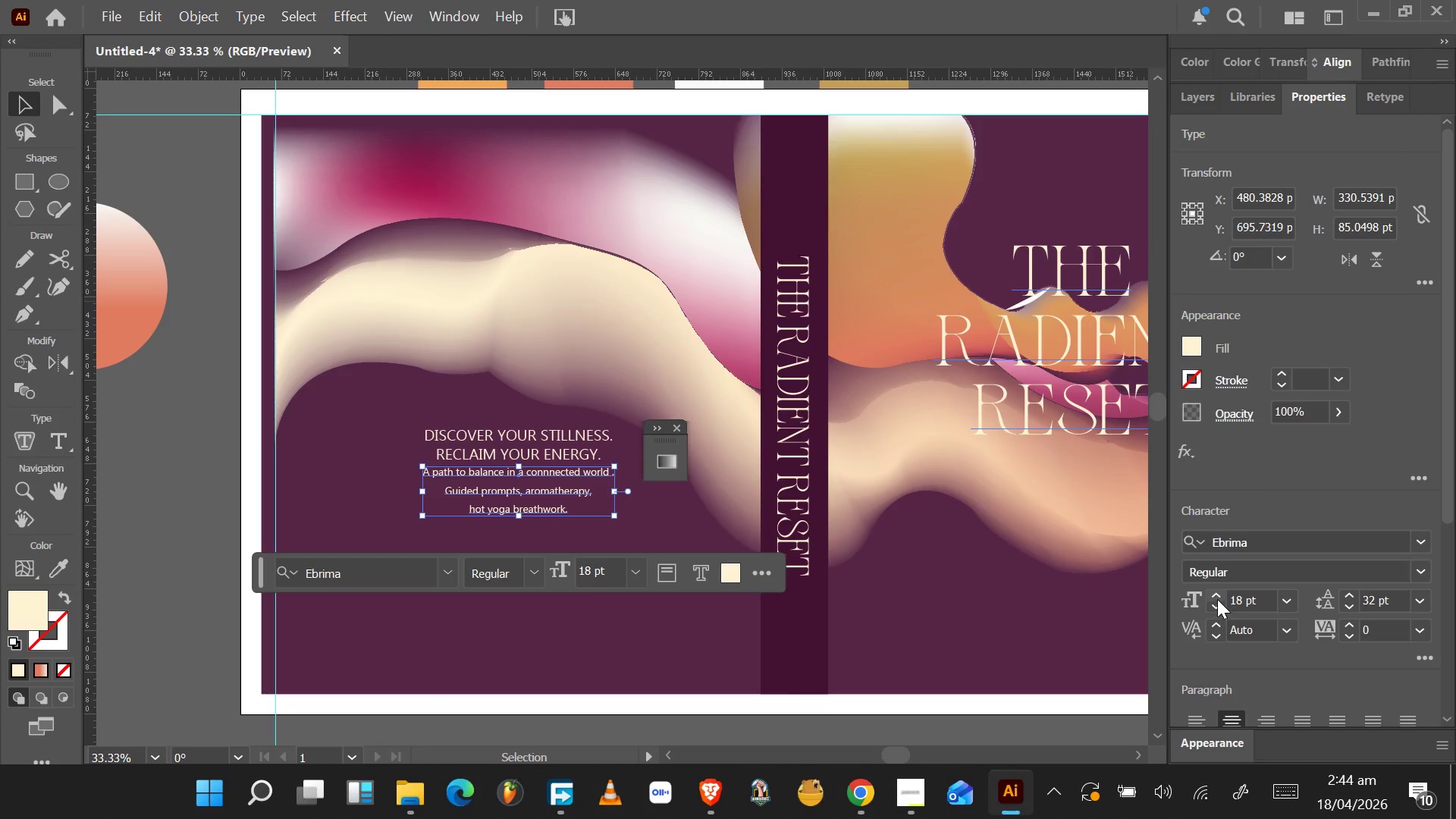 
double_click([1217, 599])
 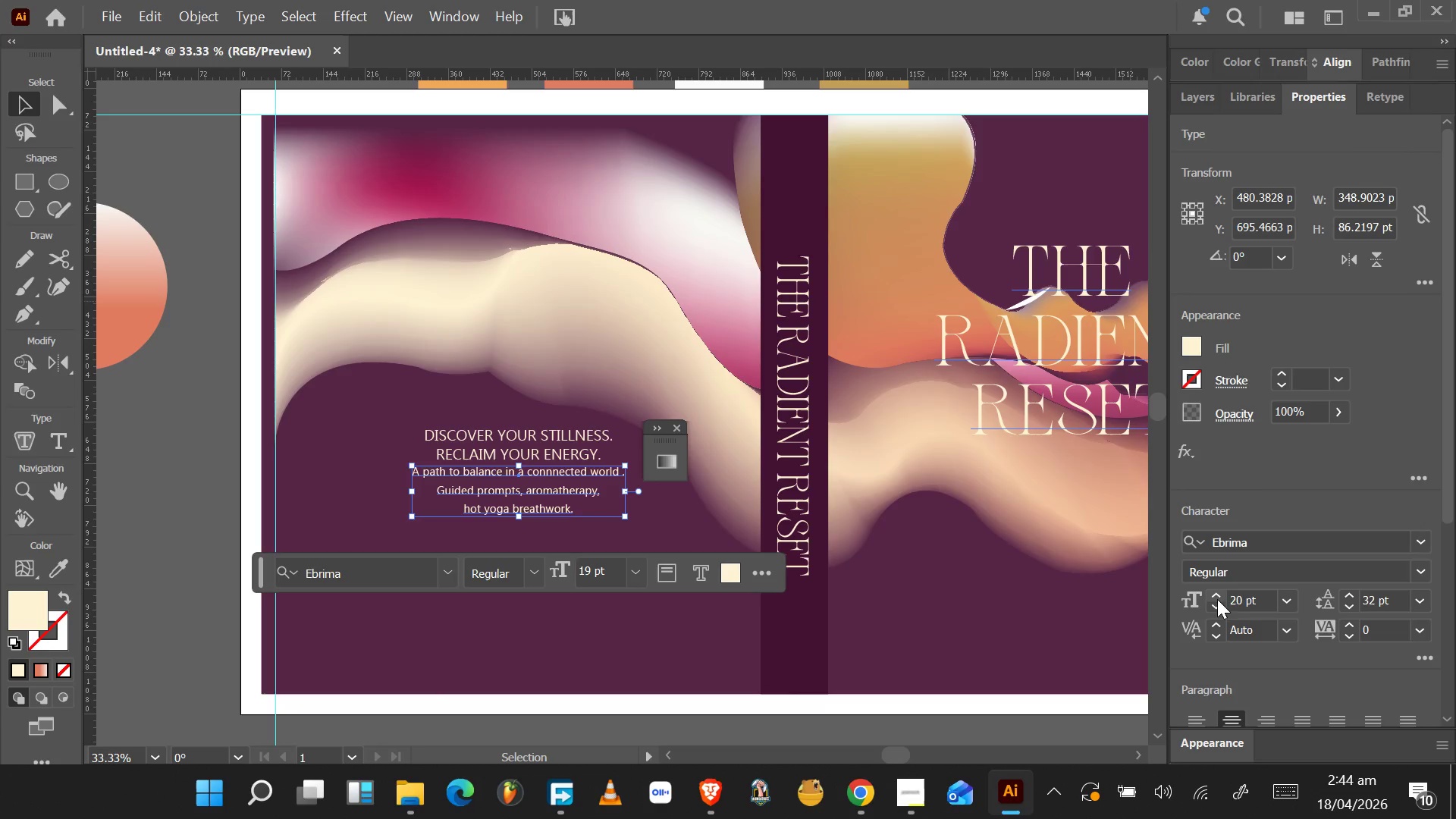 
triple_click([1217, 599])
 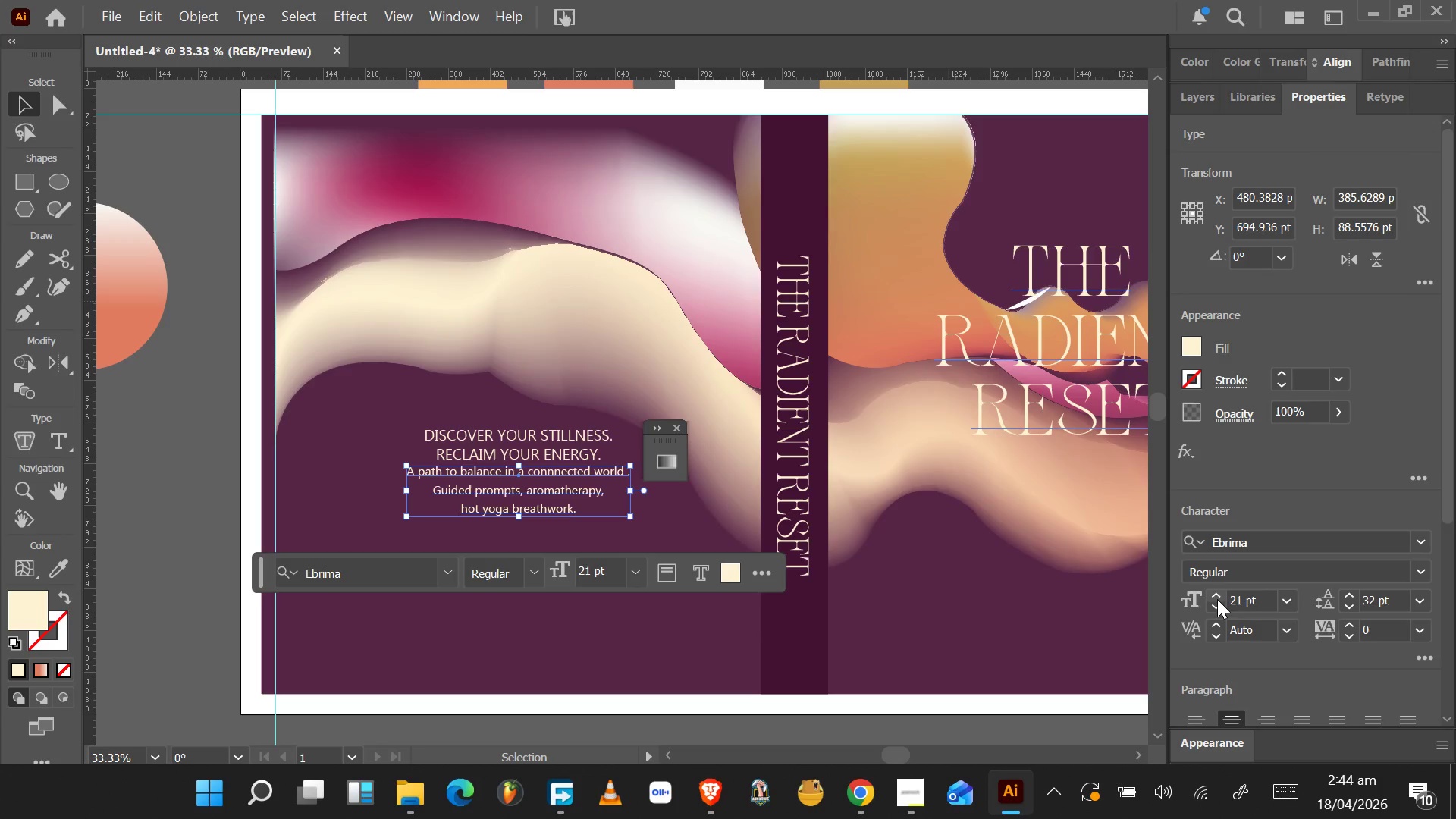 
left_click([1217, 599])
 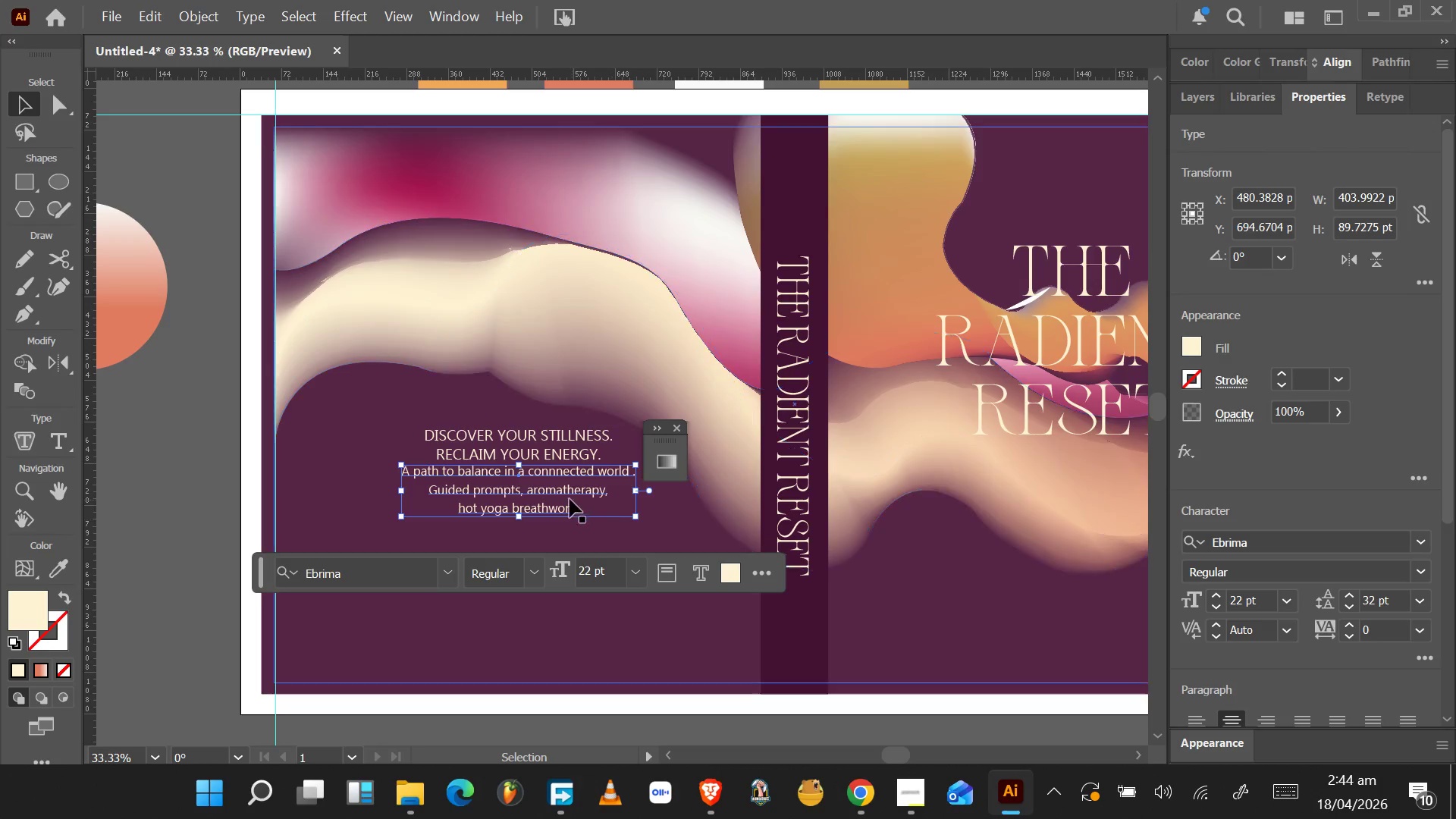 
left_click([563, 498])
 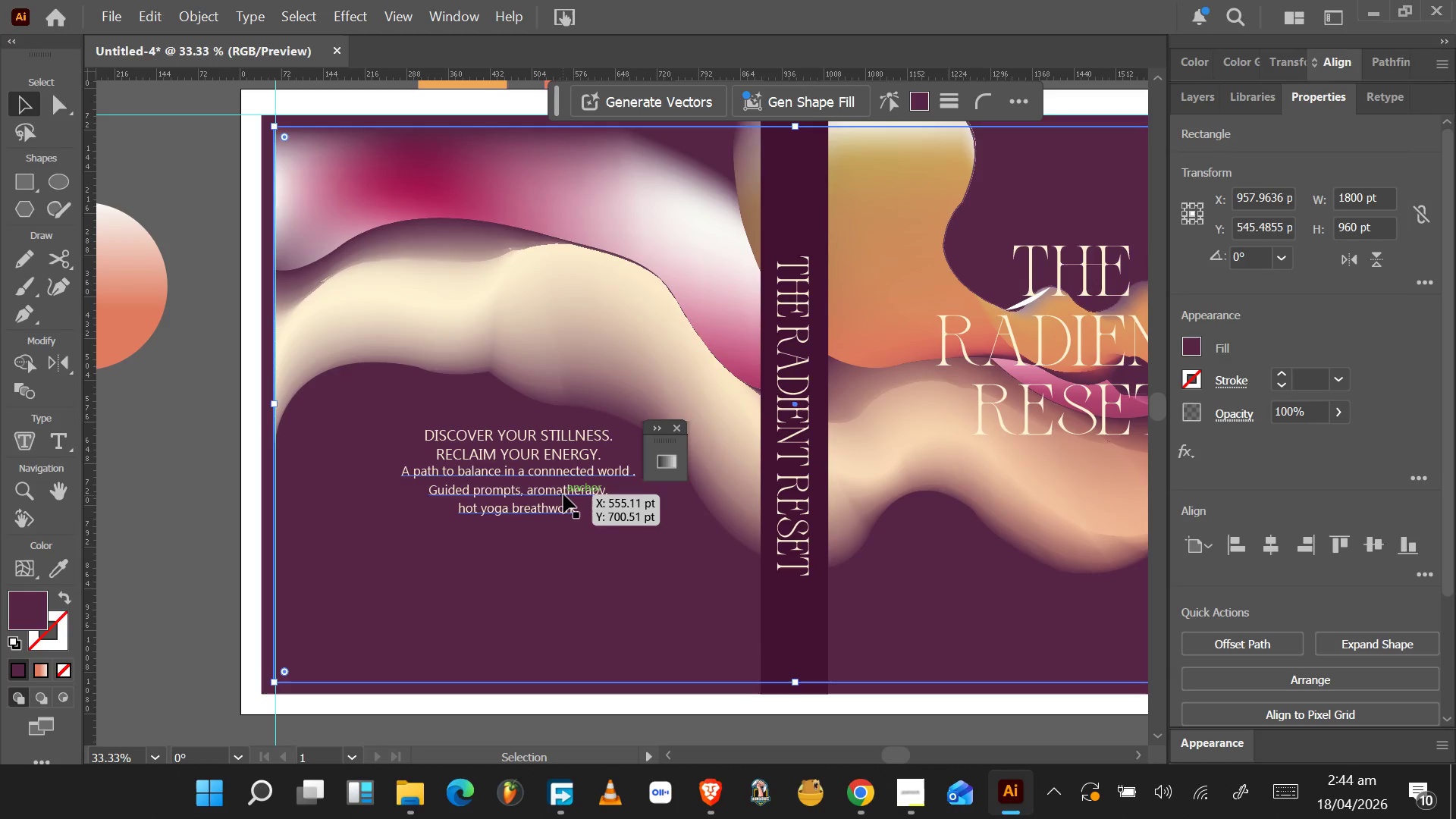 
left_click_drag(start_coordinate=[564, 494], to_coordinate=[565, 504])
 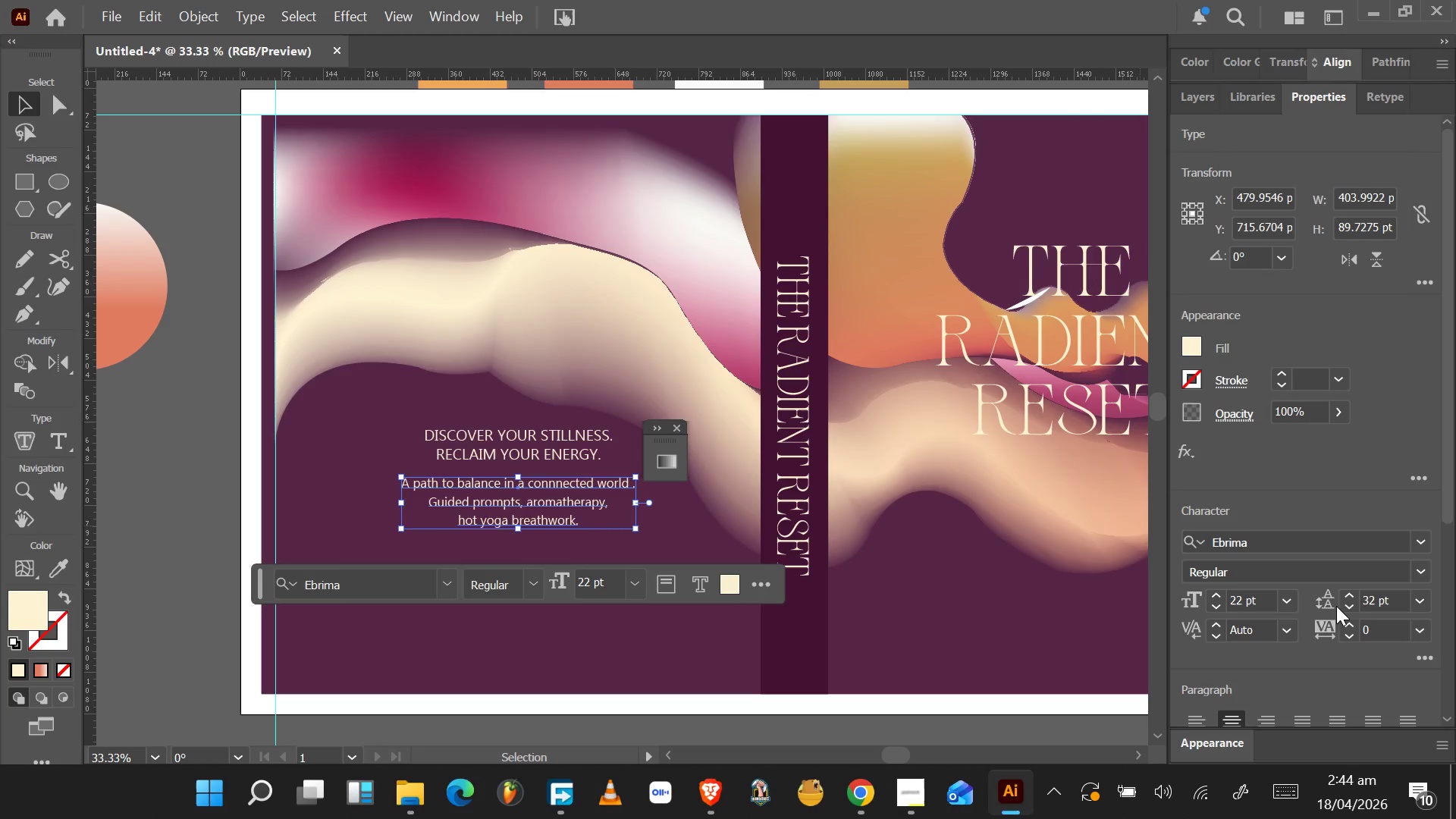 
wait(5.83)
 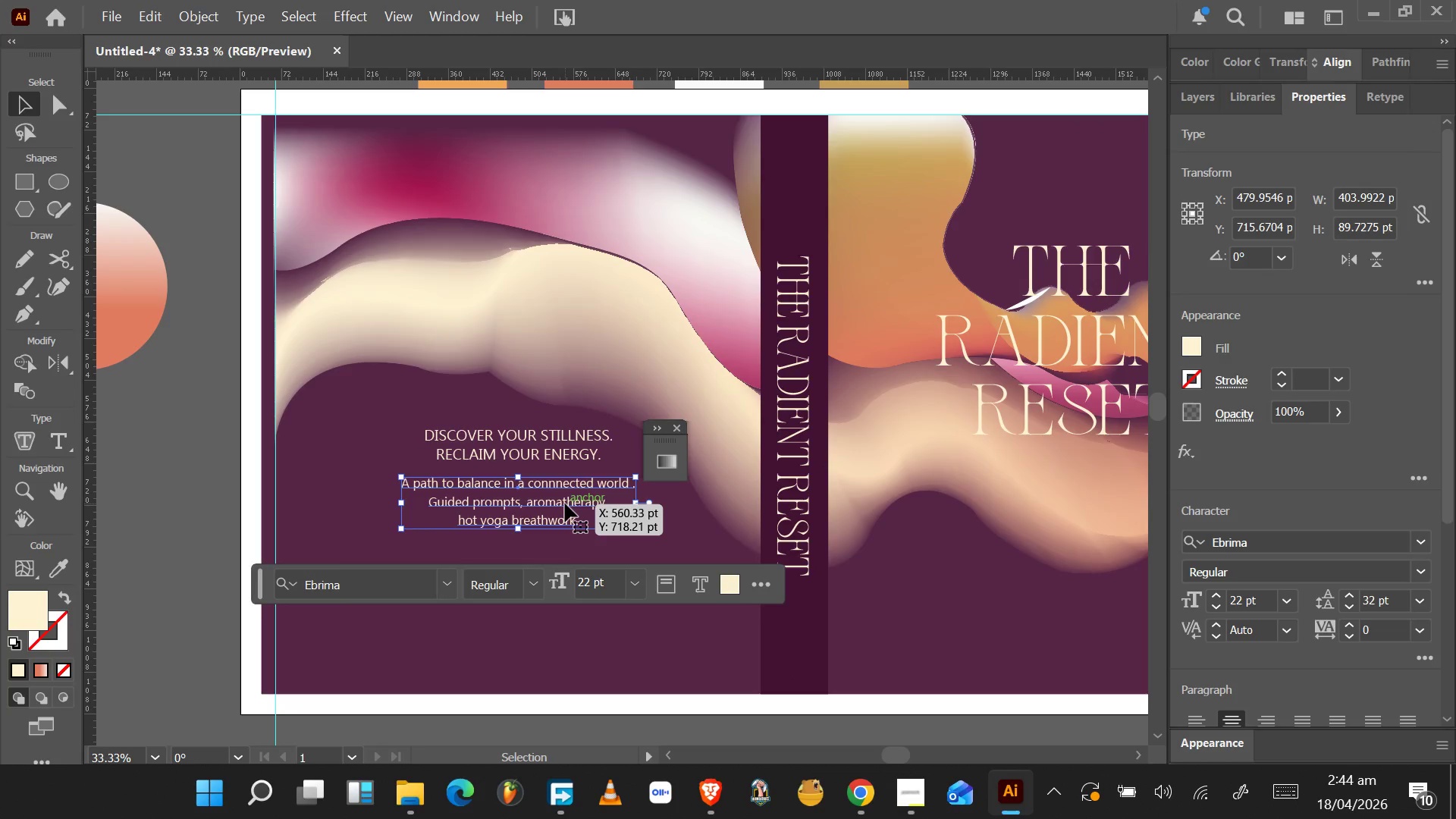 
triple_click([1342, 606])
 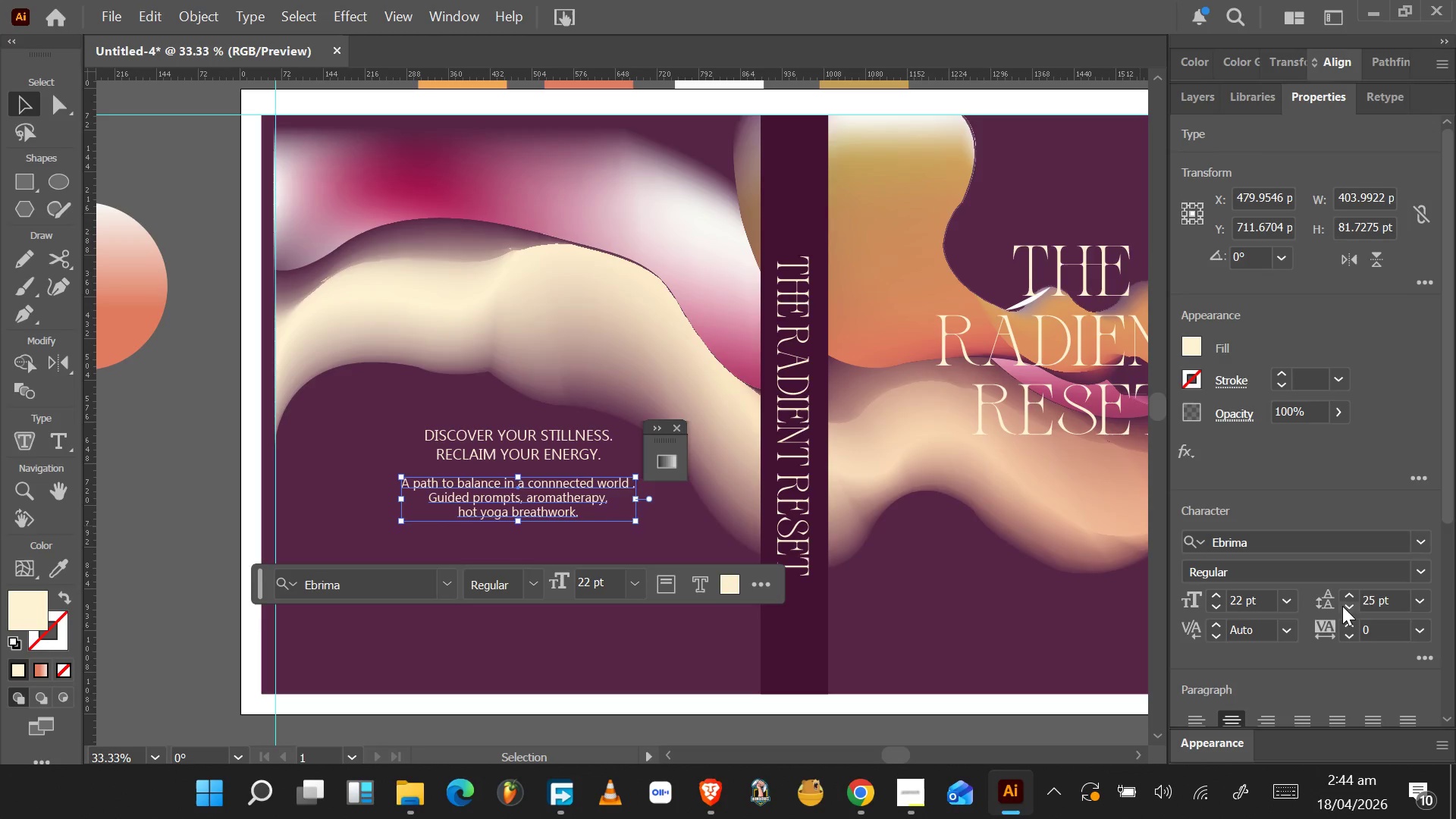 
triple_click([1342, 606])
 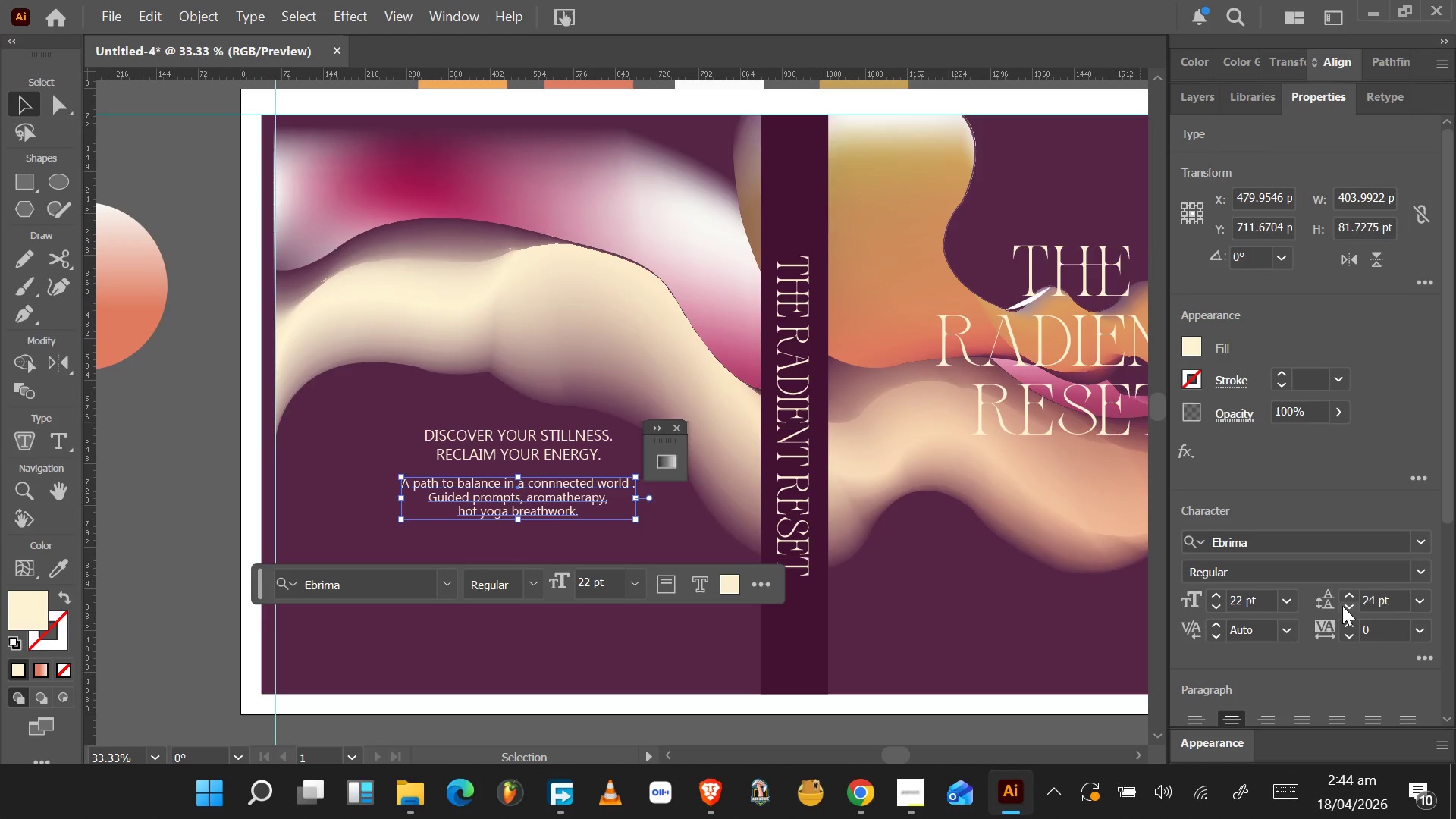 
triple_click([1342, 606])
 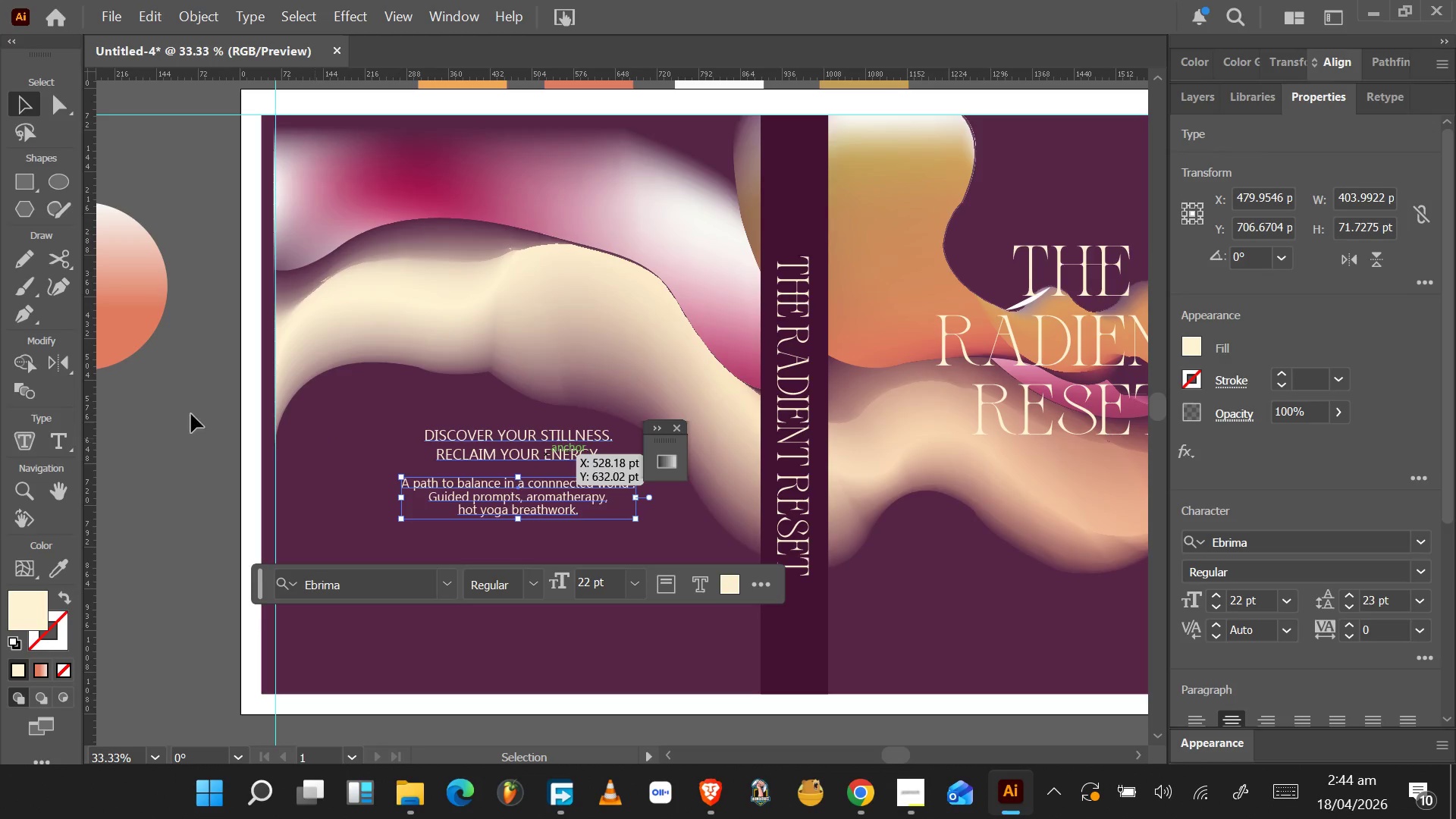 
left_click([154, 366])
 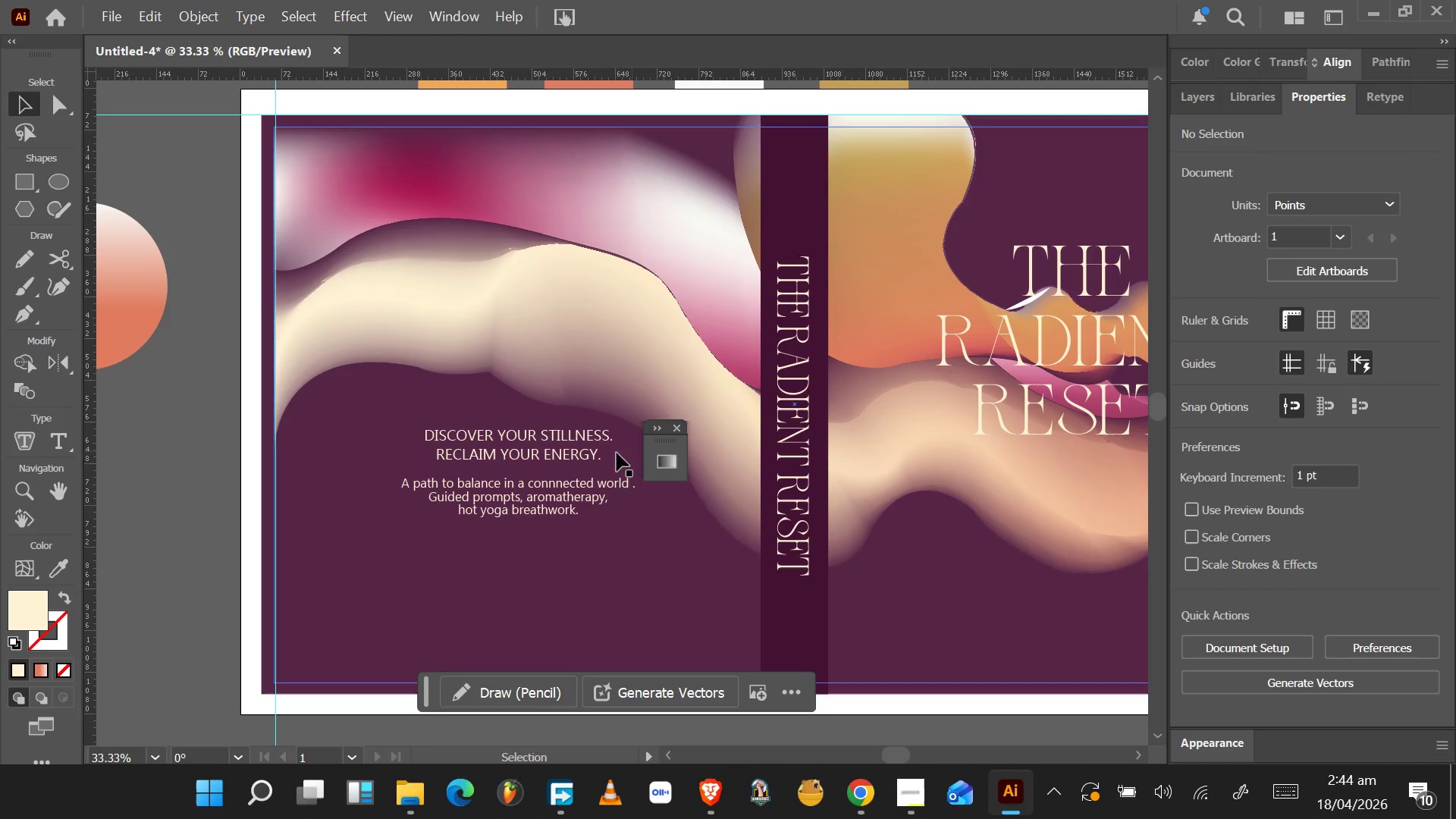 
left_click([552, 437])
 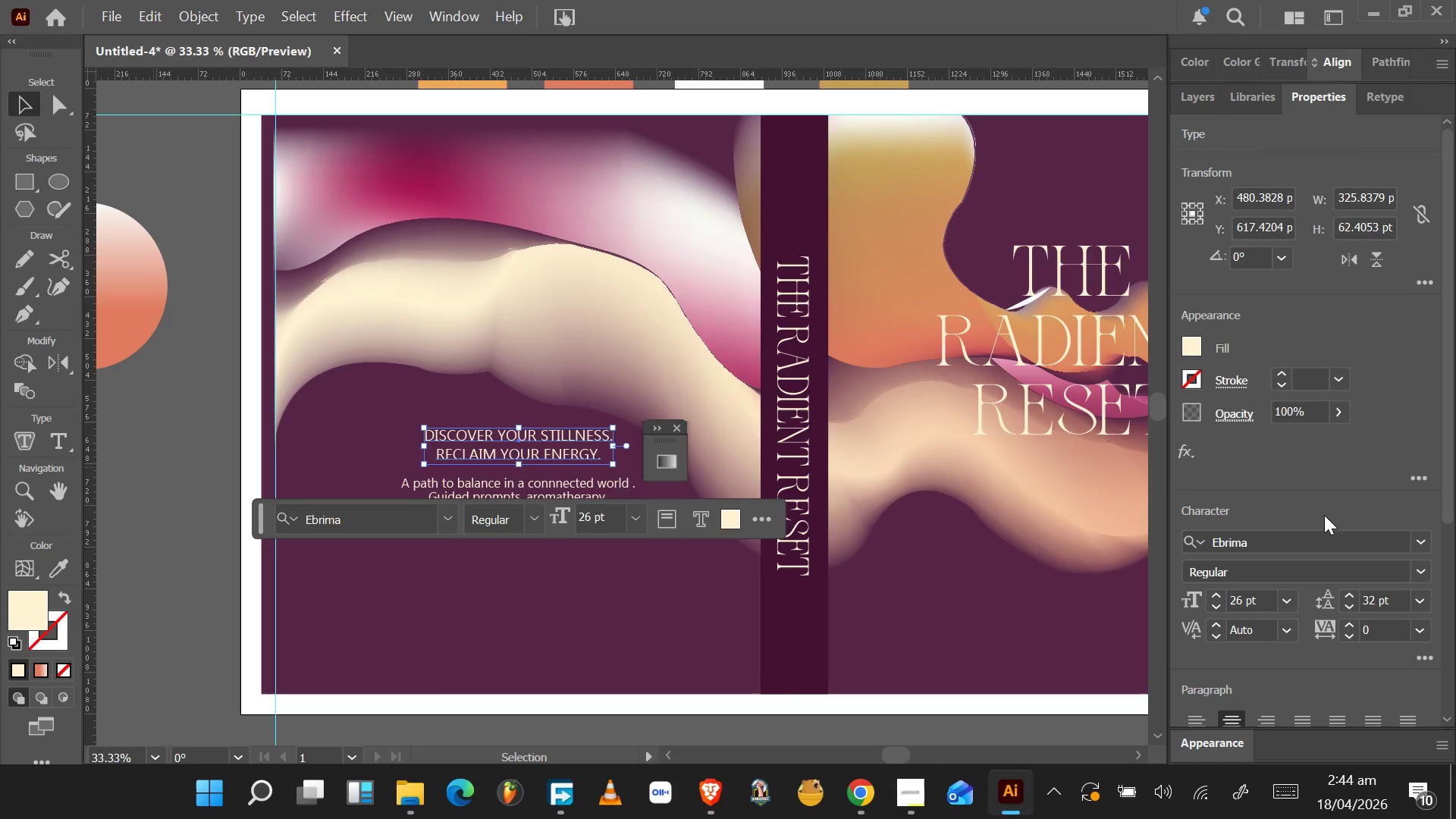 
left_click([1420, 547])
 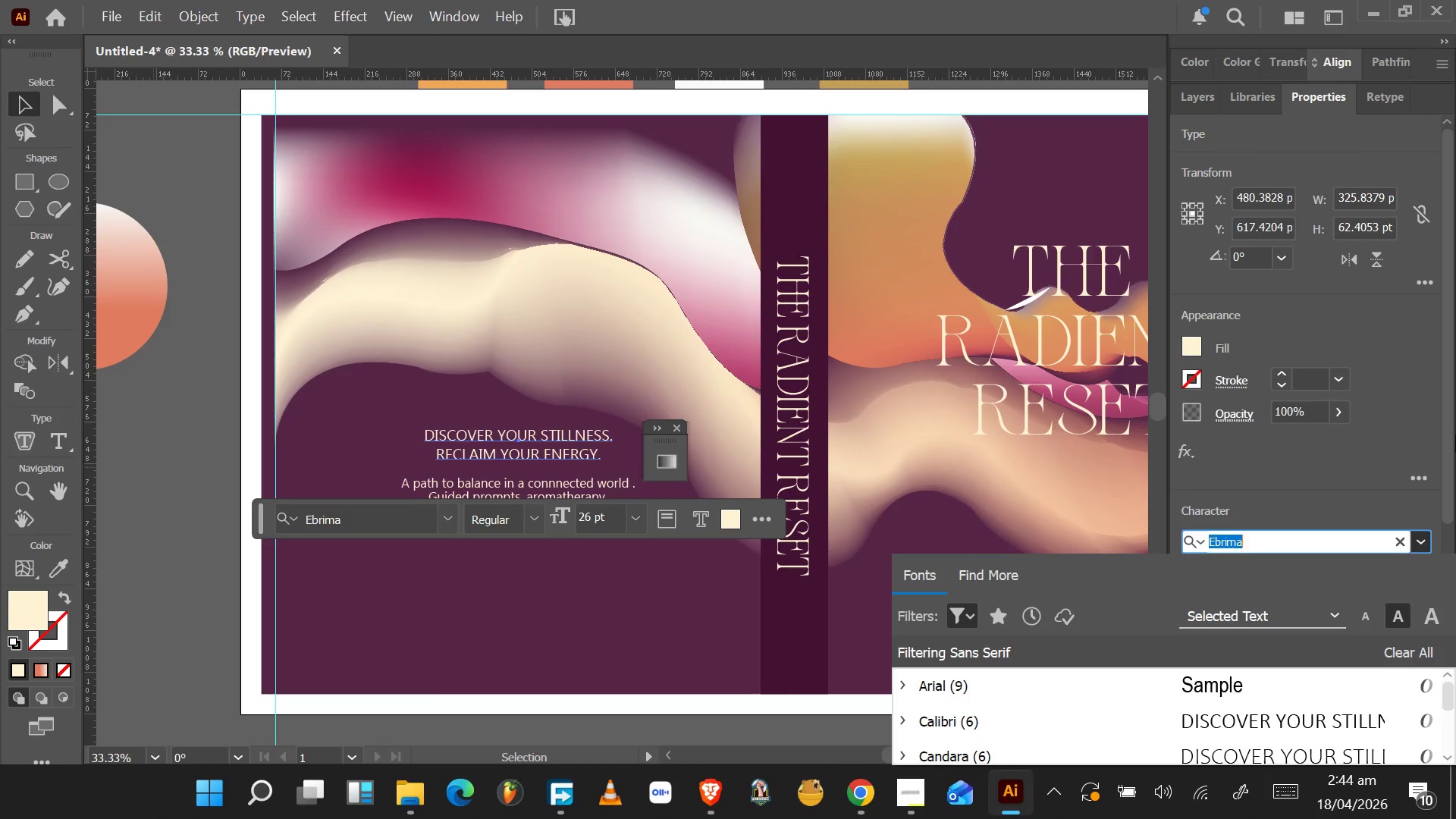 
left_click_drag(start_coordinate=[1452, 427], to_coordinate=[1455, 809])
 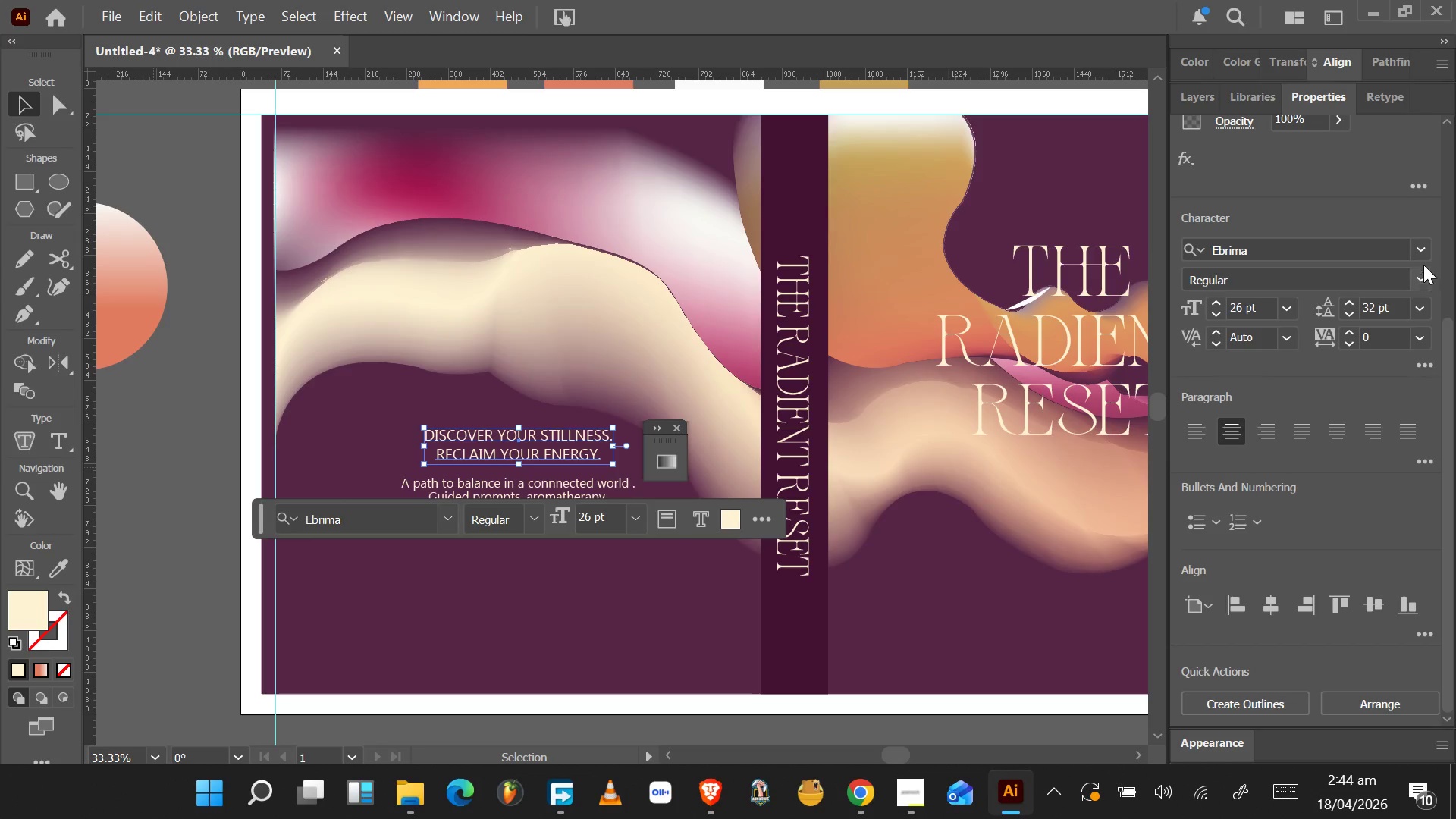 
left_click([1417, 253])
 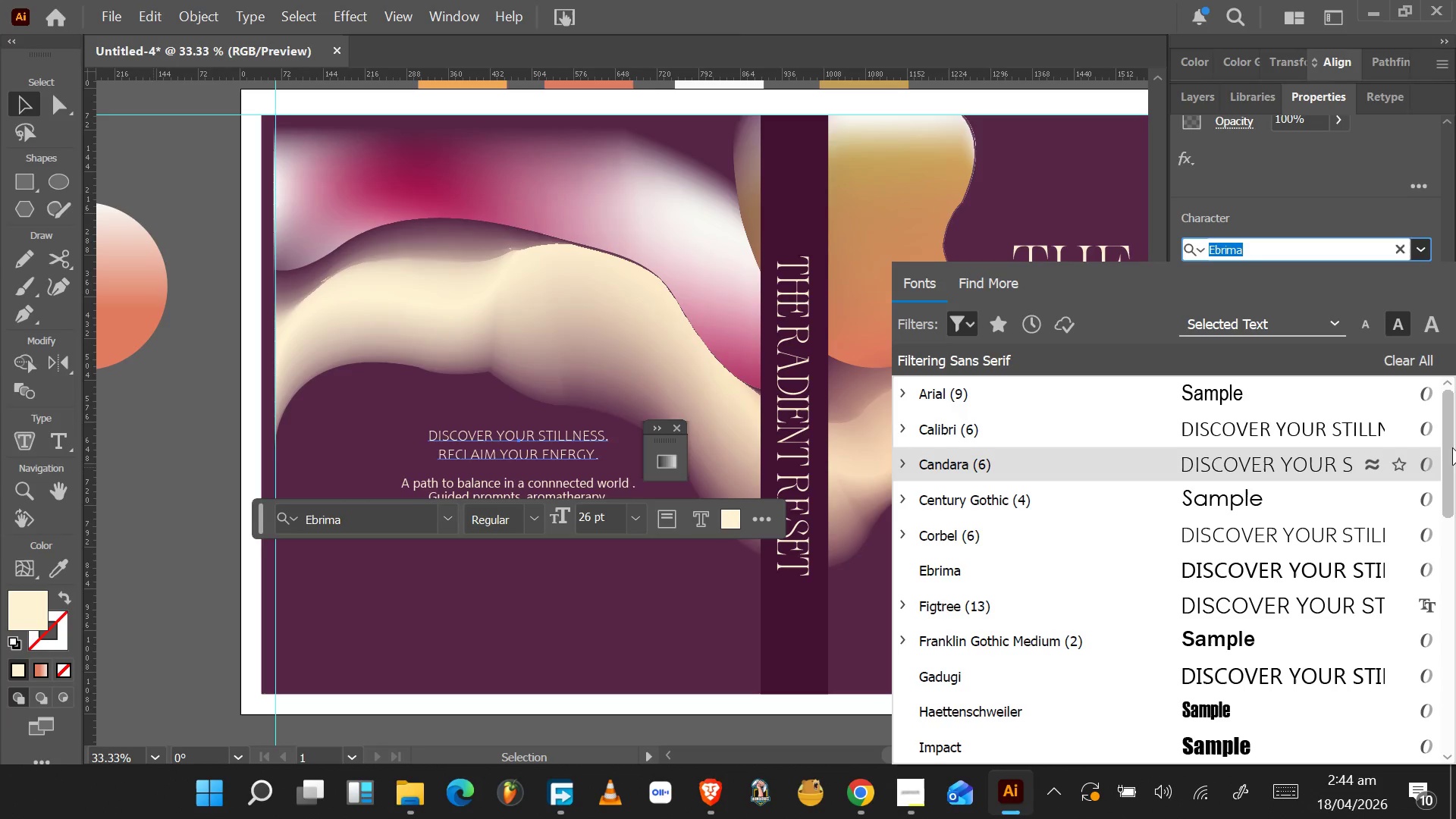 
mouse_move([1363, 554])
 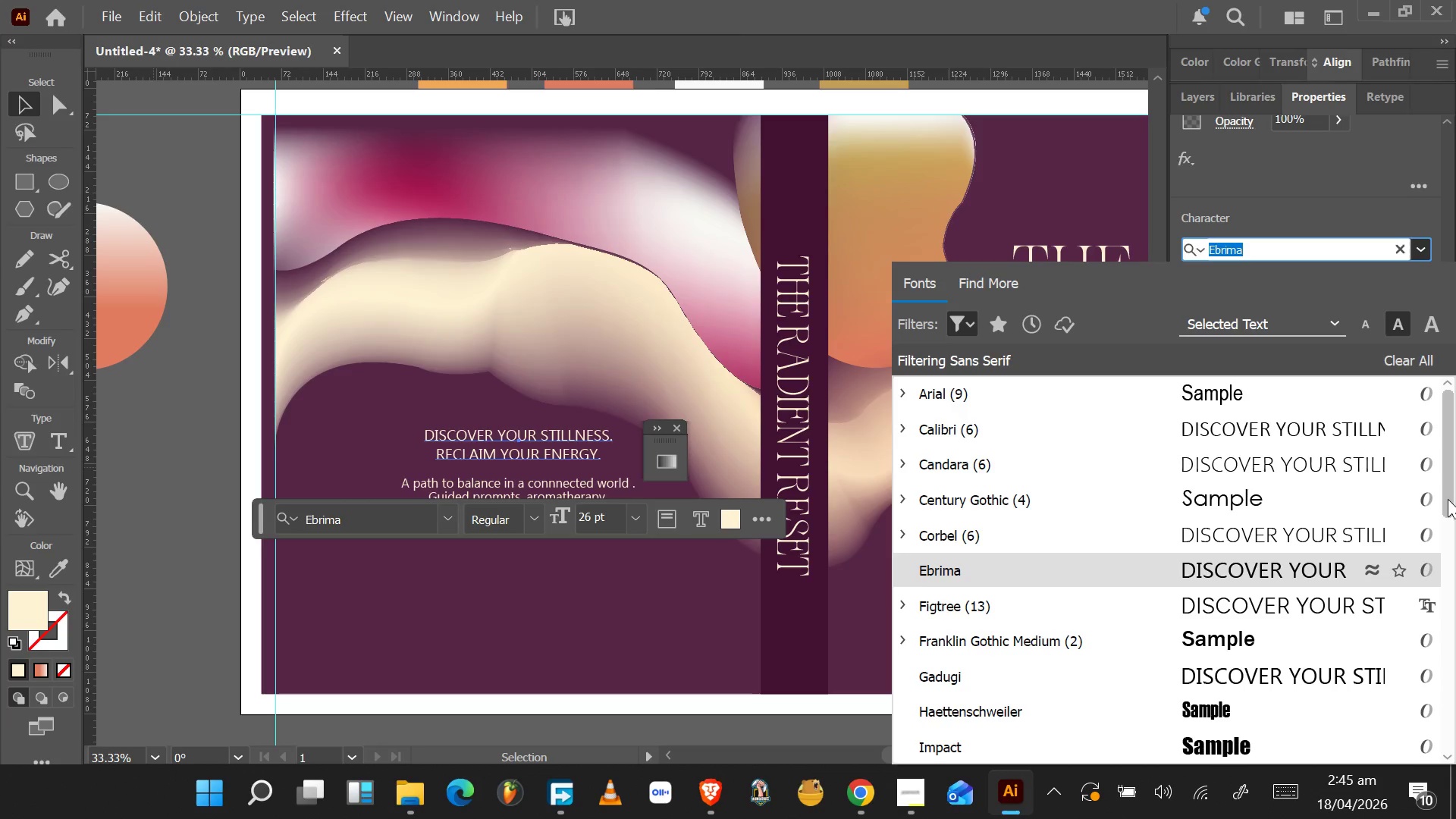 
left_click_drag(start_coordinate=[1448, 498], to_coordinate=[1447, 540])
 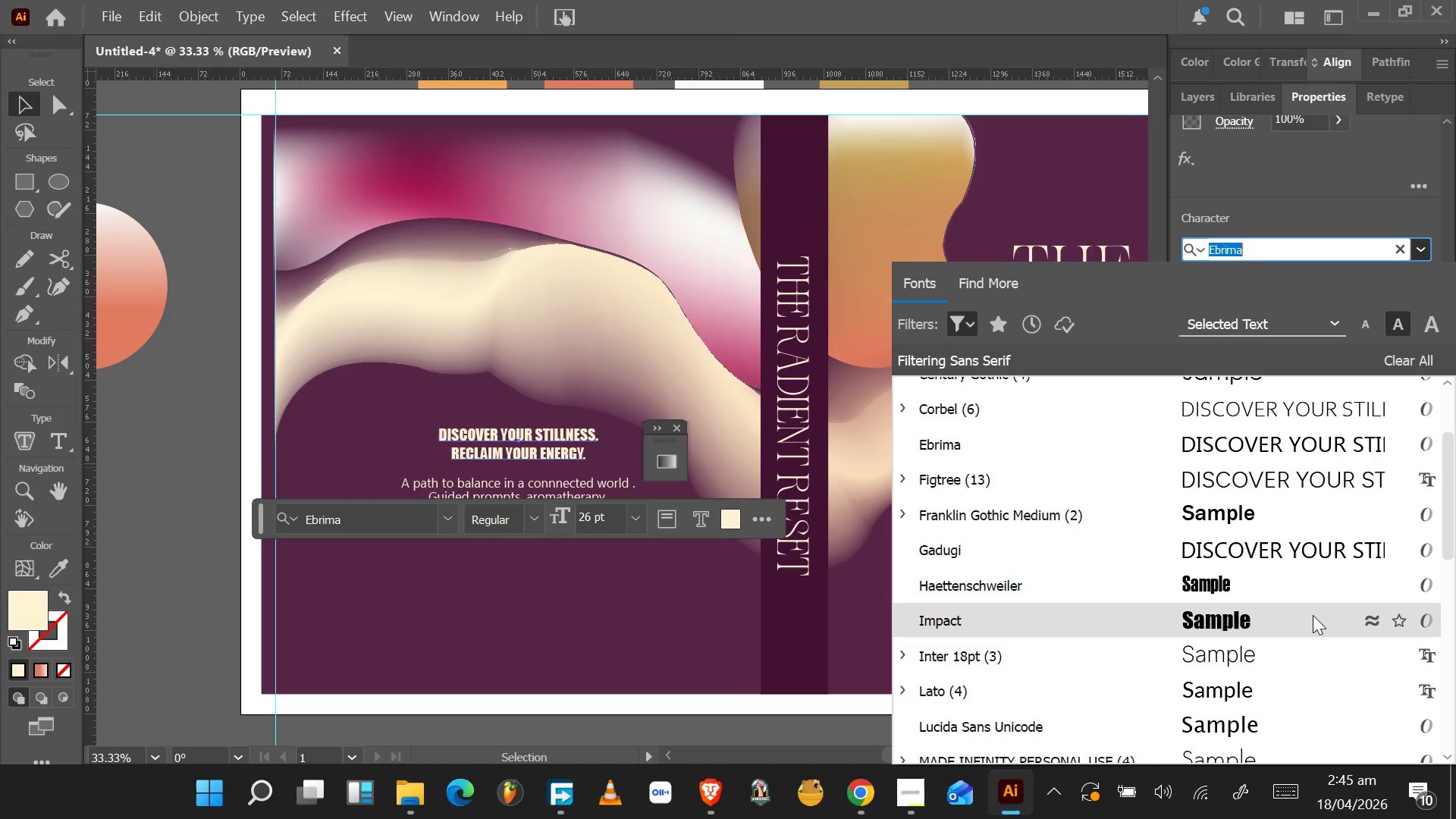 
left_click_drag(start_coordinate=[1453, 532], to_coordinate=[1451, 617])
 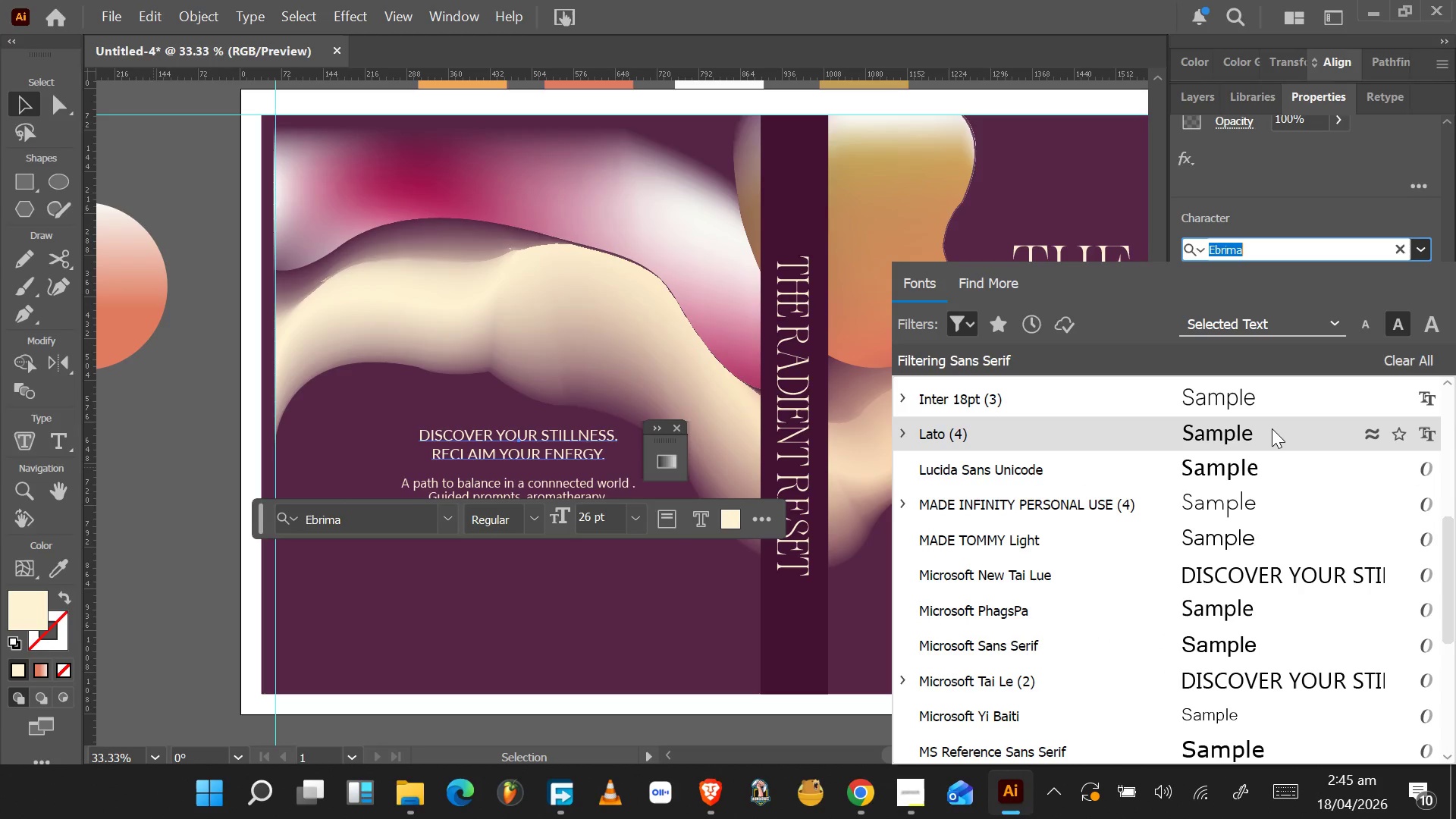 
wait(7.27)
 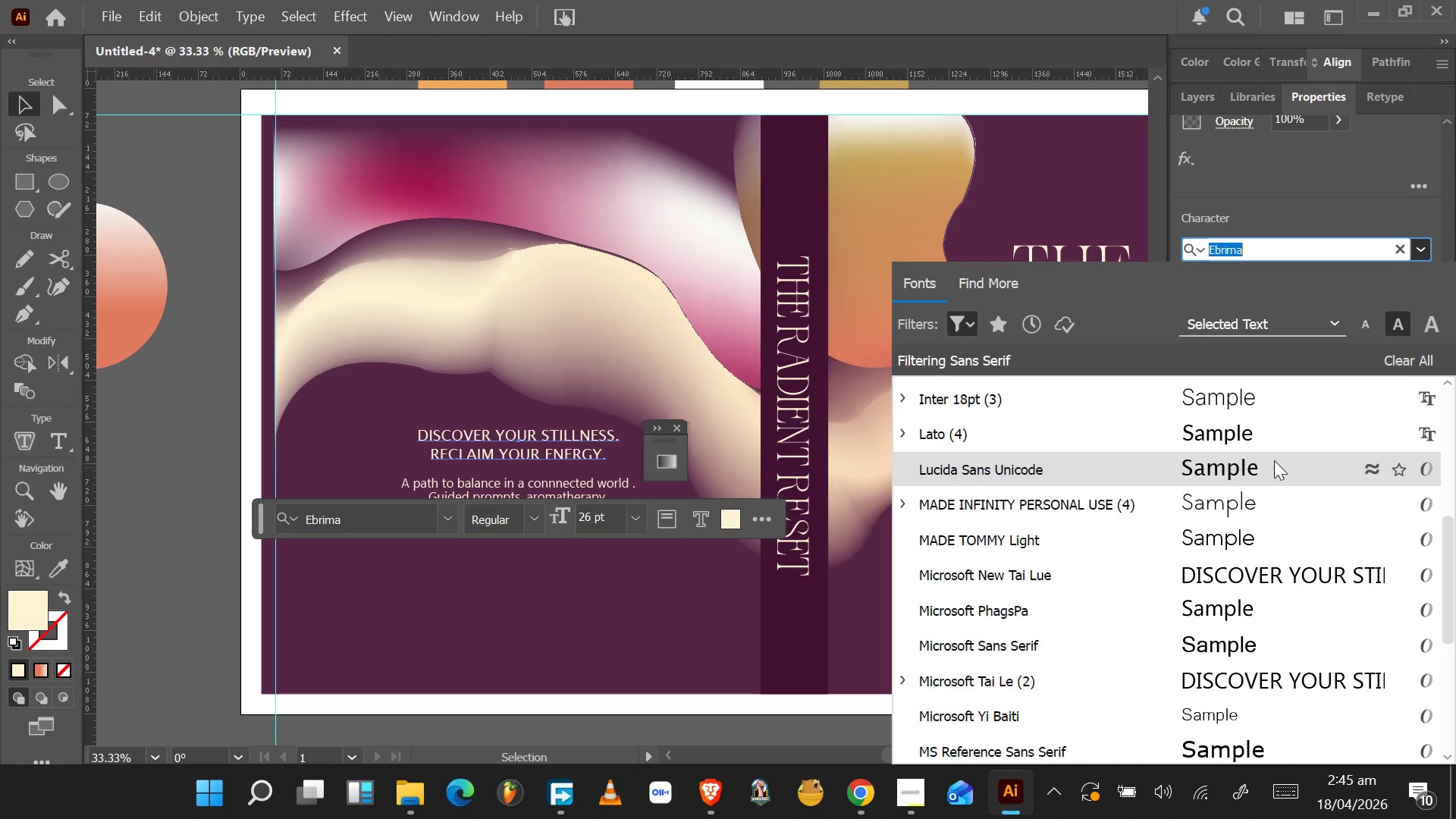 
left_click([1272, 428])
 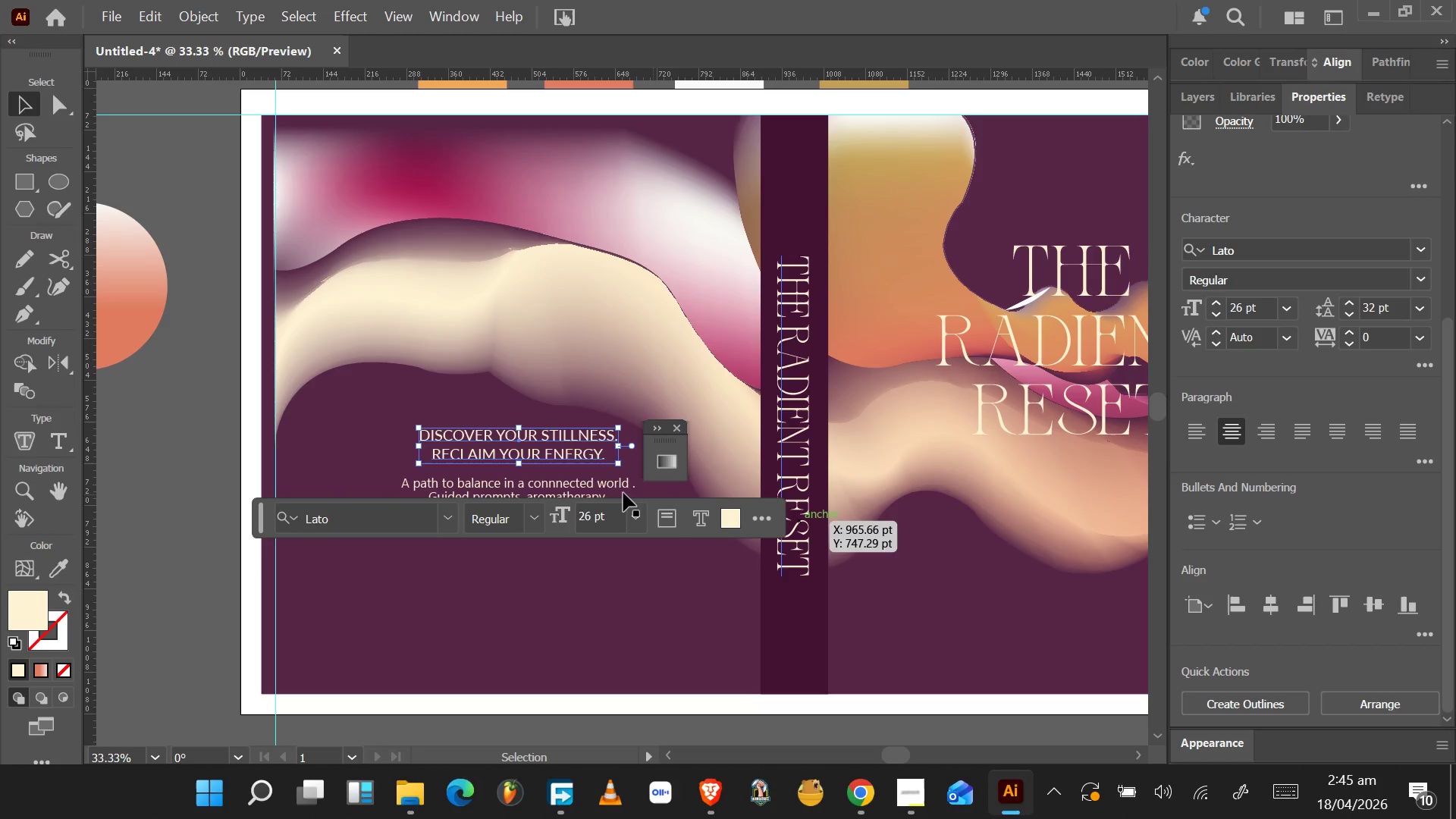 
left_click([589, 631])
 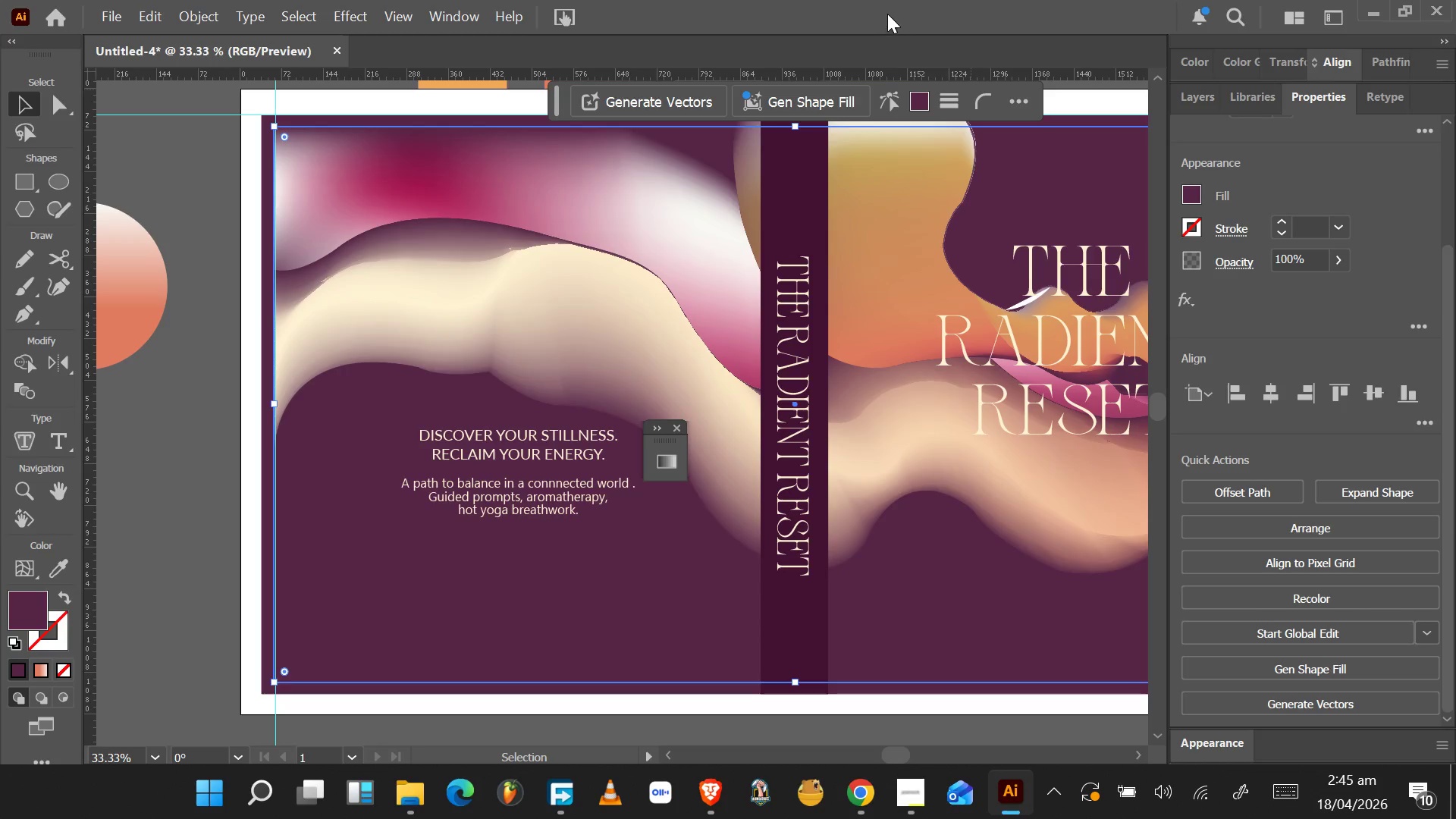 
wait(20.28)
 